 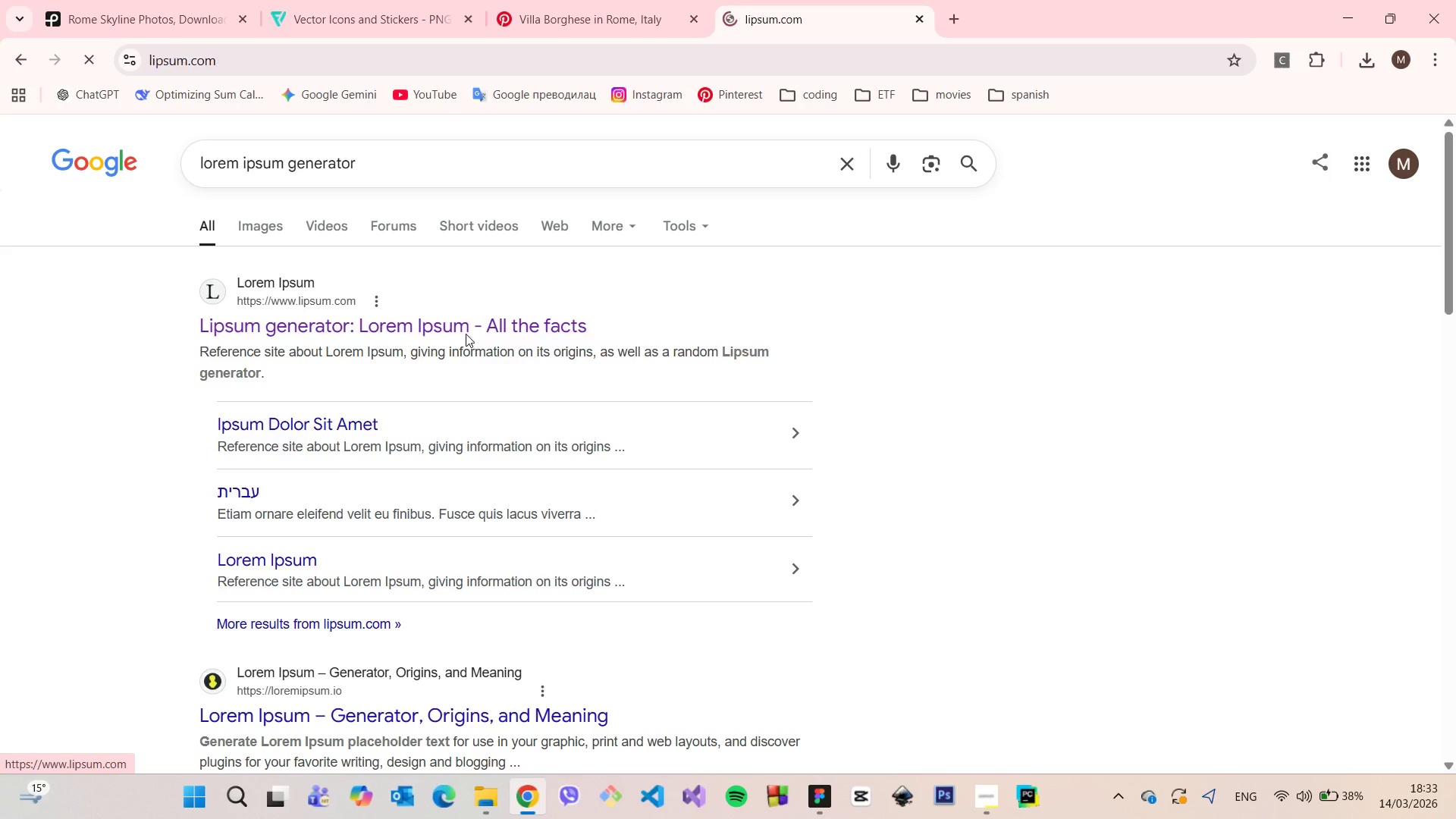 
scroll: coordinate [801, 394], scroll_direction: down, amount: 29.0
 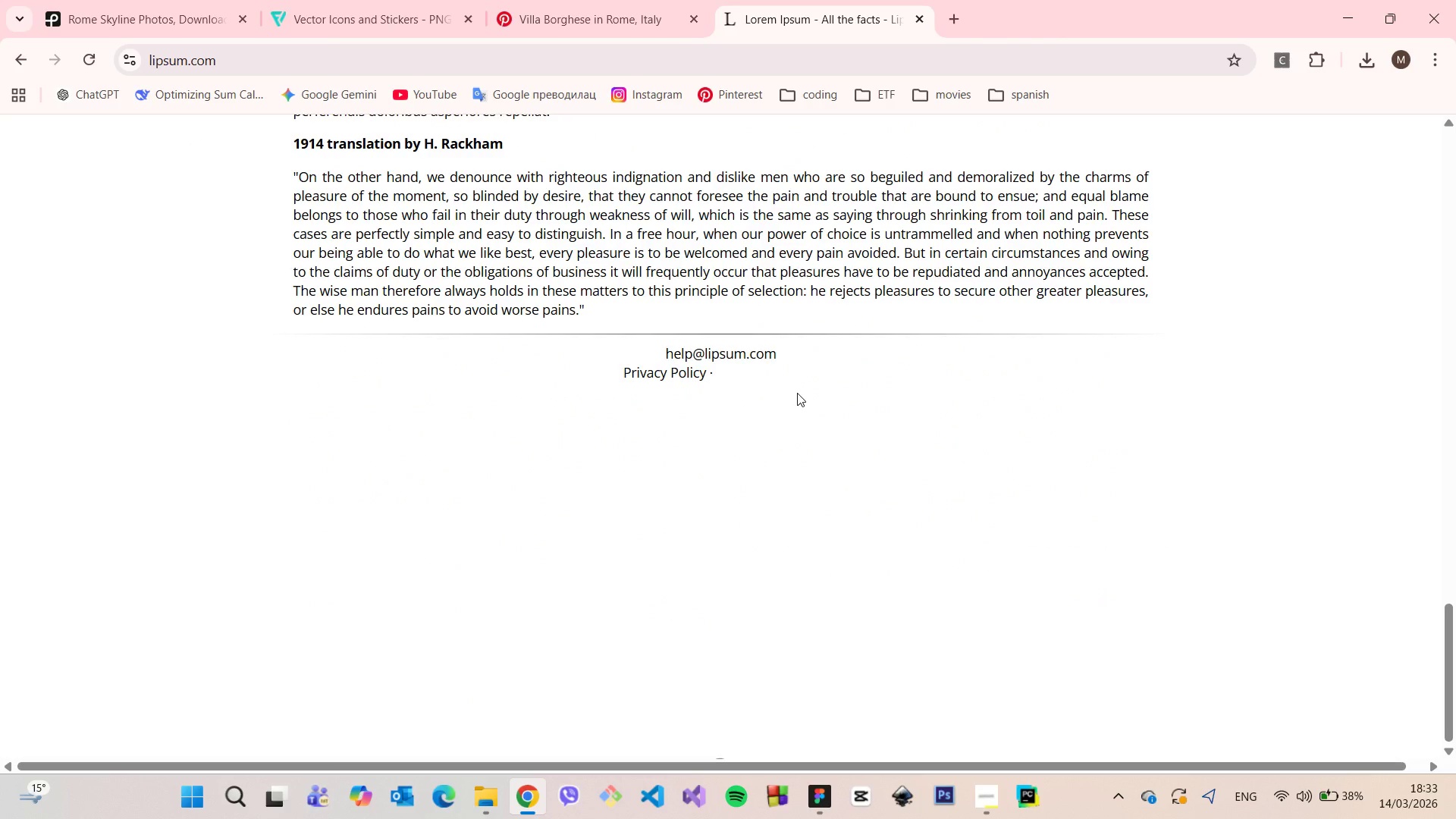 
scroll: coordinate [791, 391], scroll_direction: up, amount: 13.0
 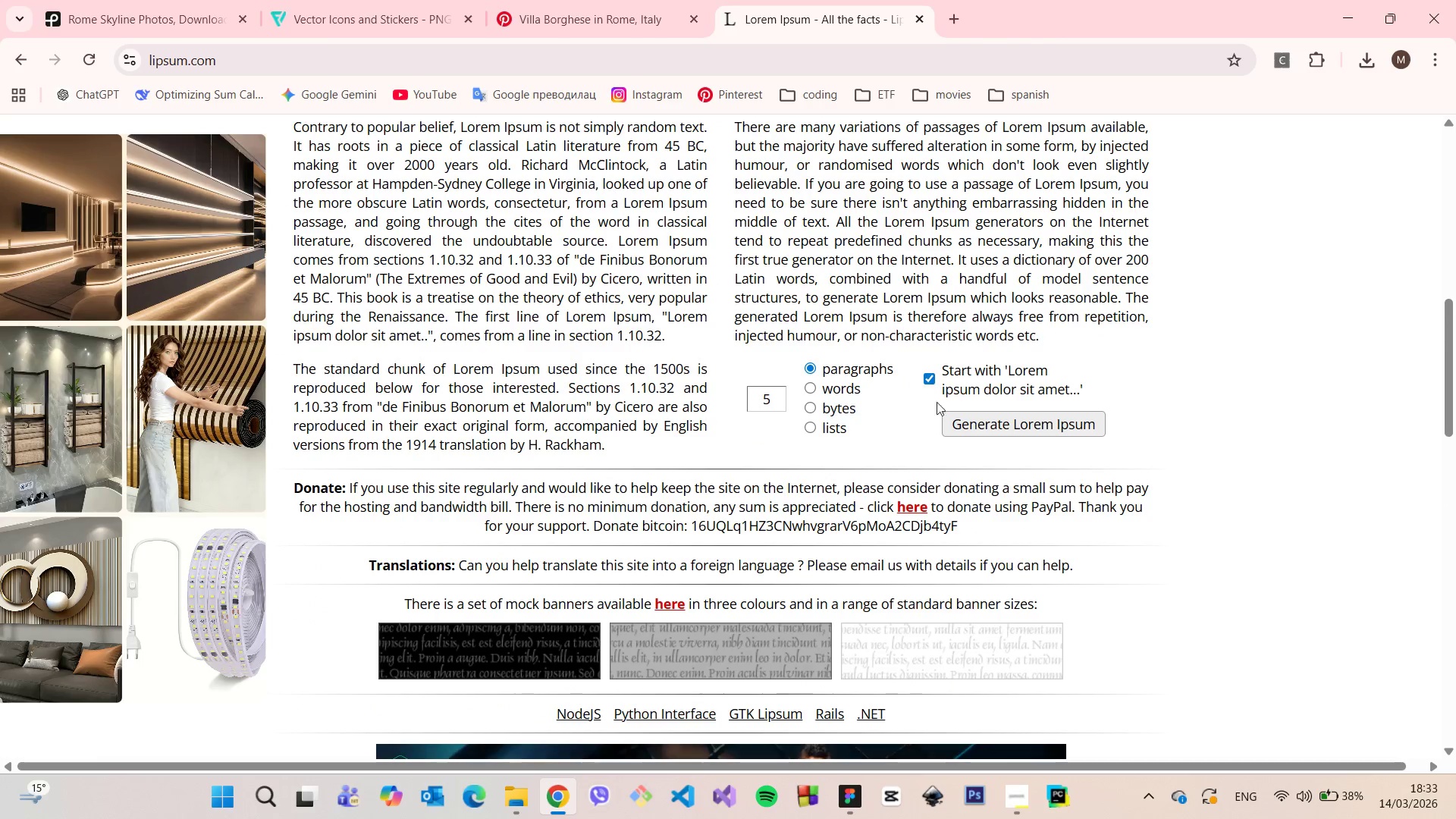 
left_click([997, 419])
 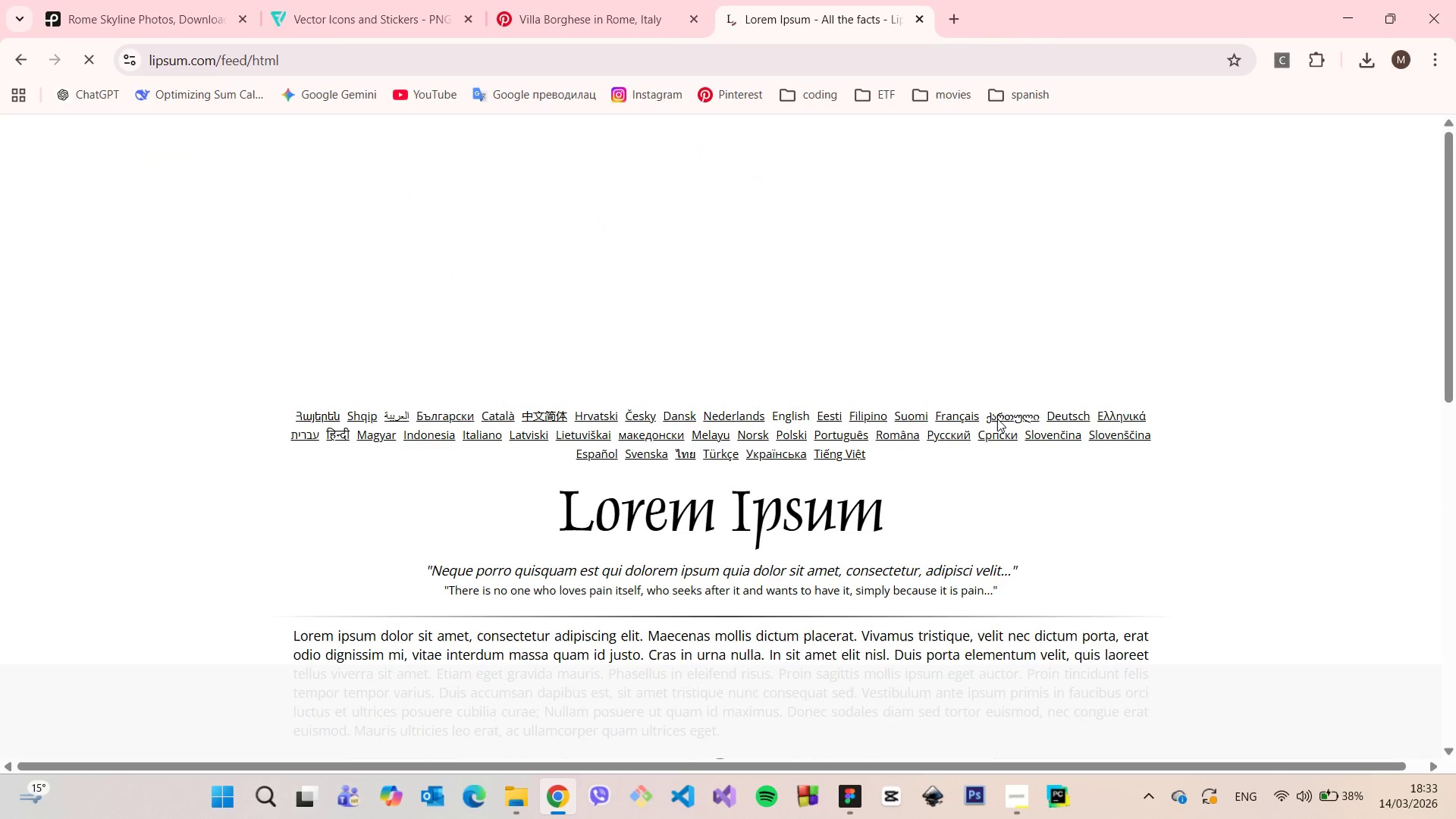 
scroll: coordinate [850, 432], scroll_direction: down, amount: 8.0
 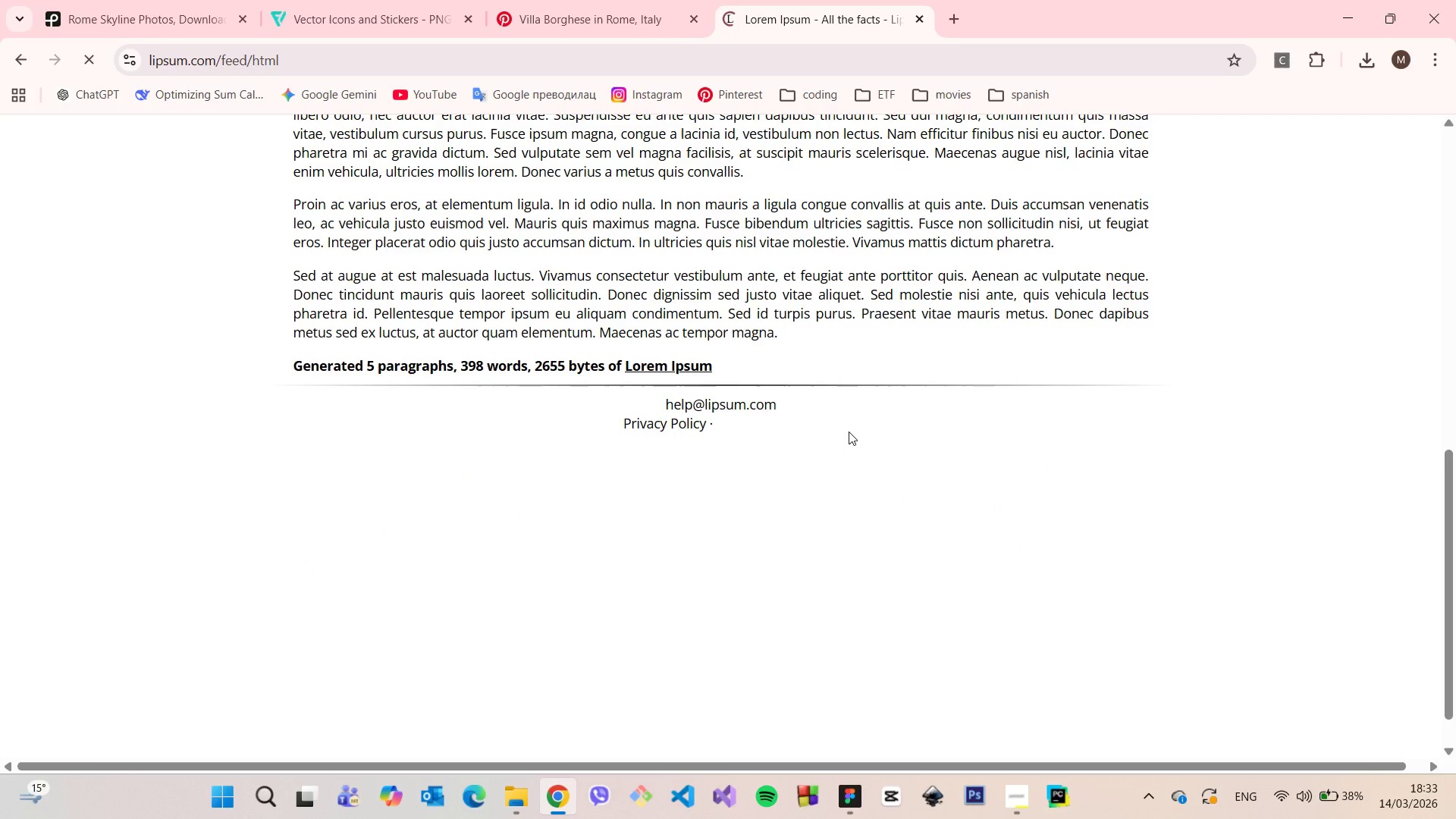 
scroll: coordinate [849, 431], scroll_direction: up, amount: 2.0
 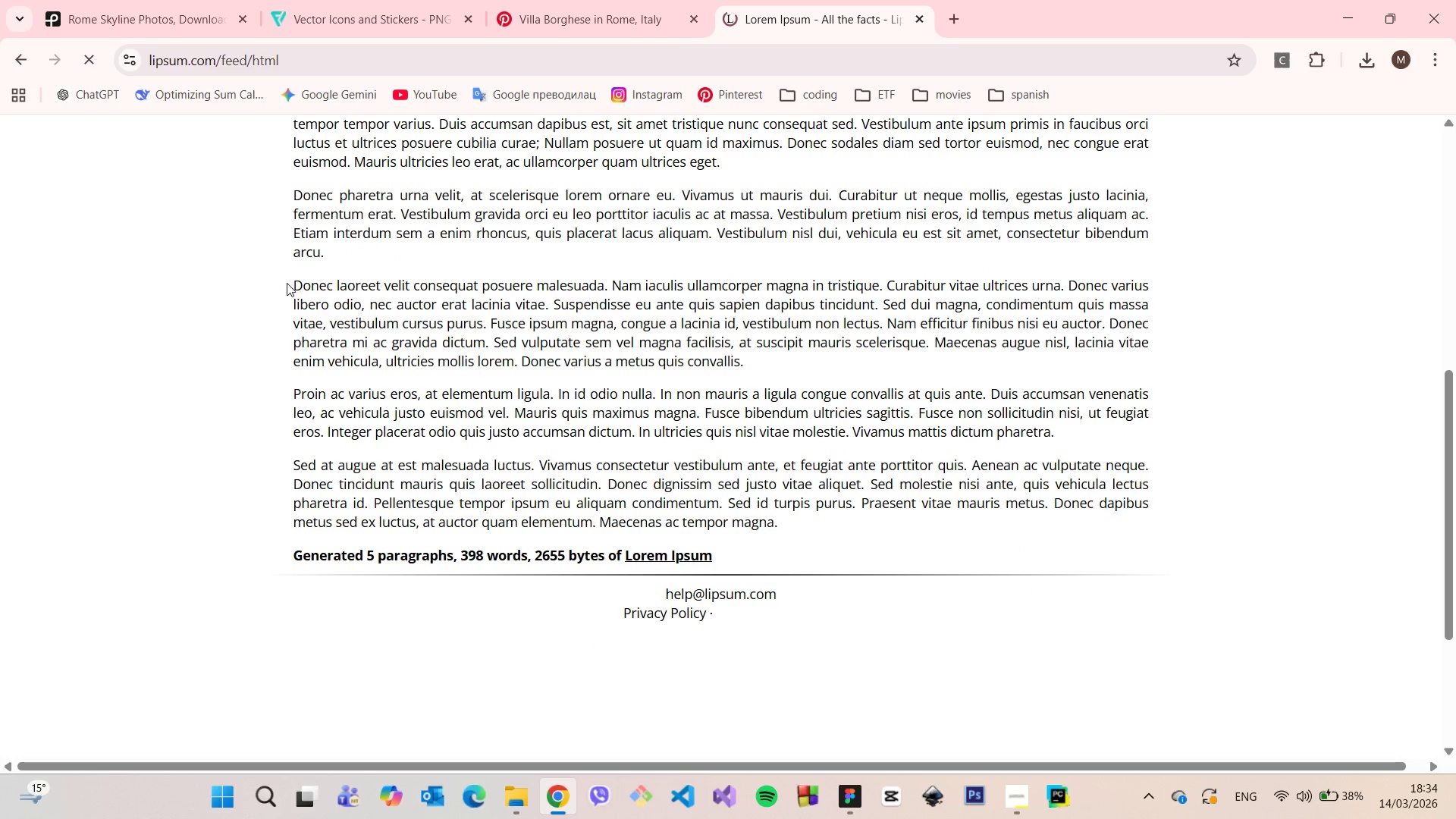 
left_click_drag(start_coordinate=[294, 286], to_coordinate=[640, 274])
 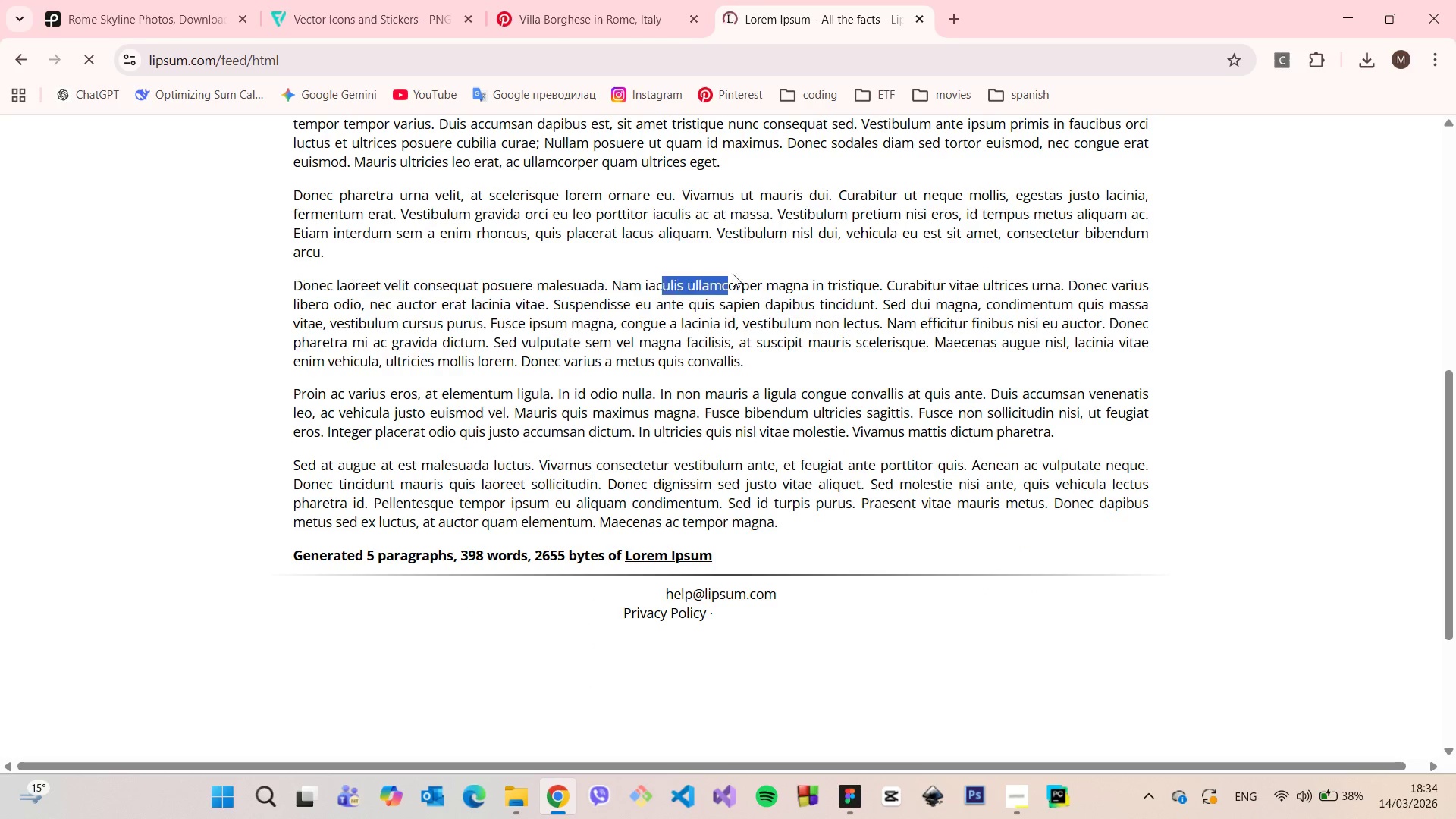 
left_click_drag(start_coordinate=[665, 274], to_coordinate=[733, 274])
 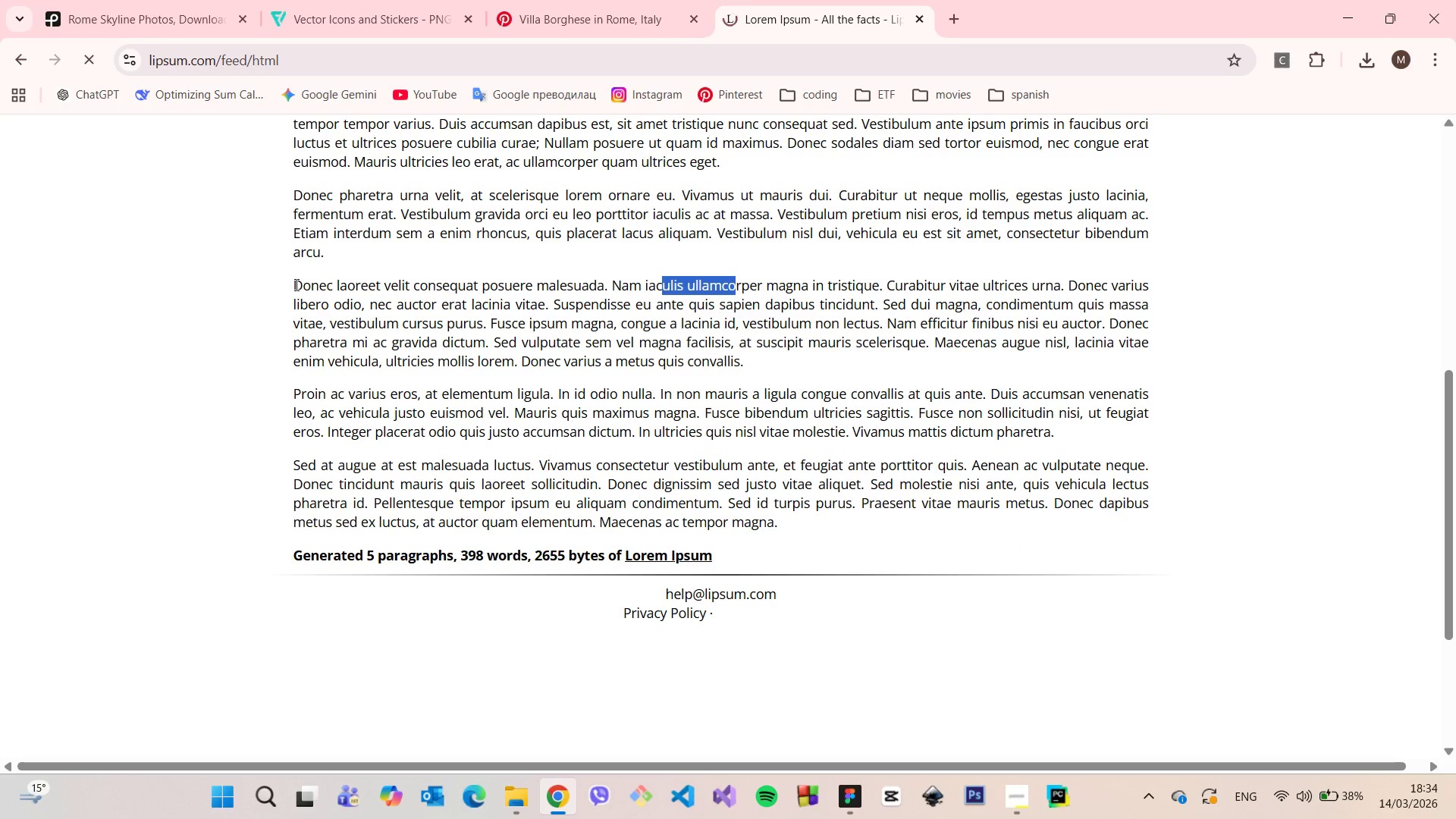 
left_click_drag(start_coordinate=[295, 284], to_coordinate=[883, 318])
 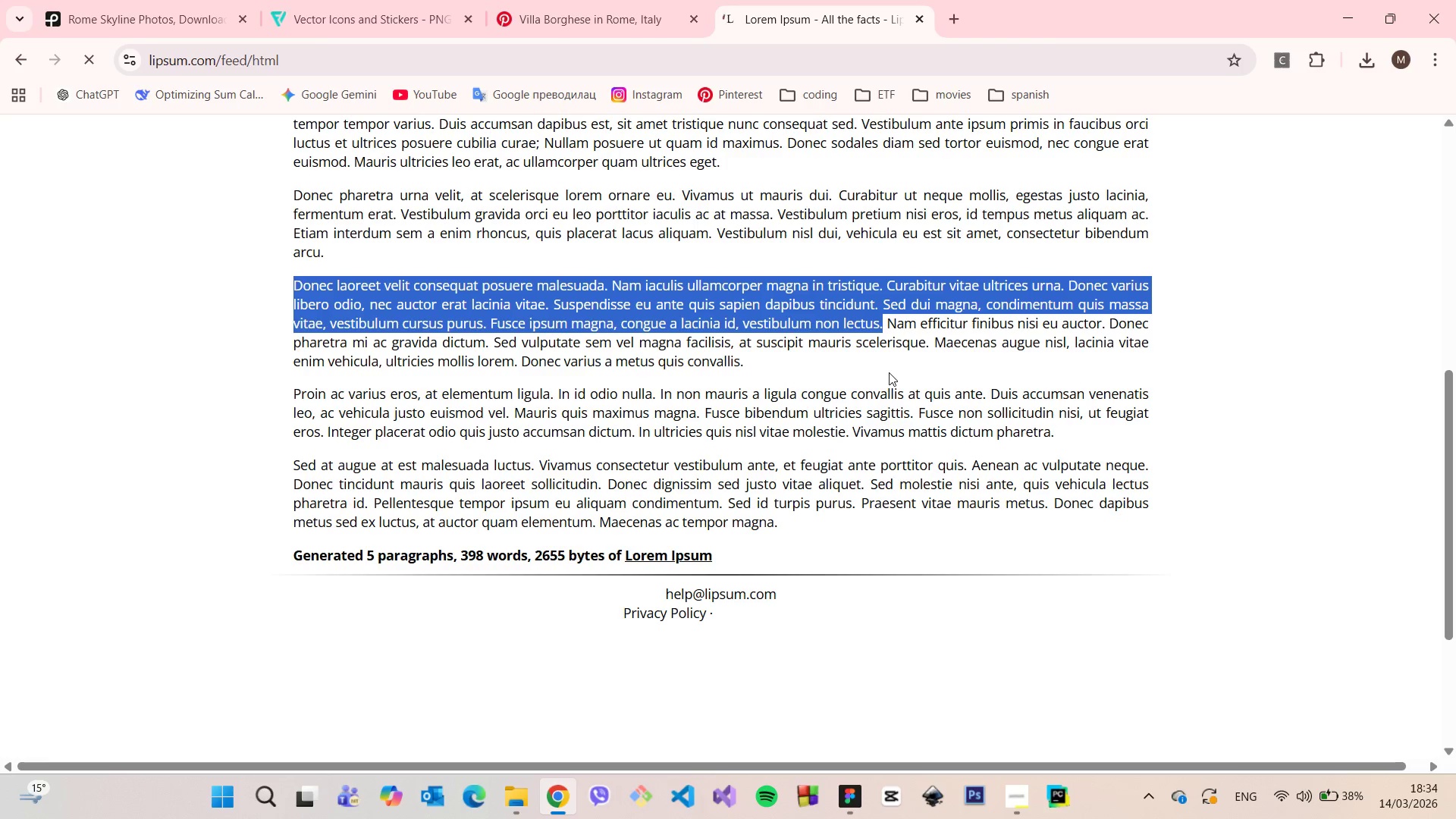 
key(Control+C)
 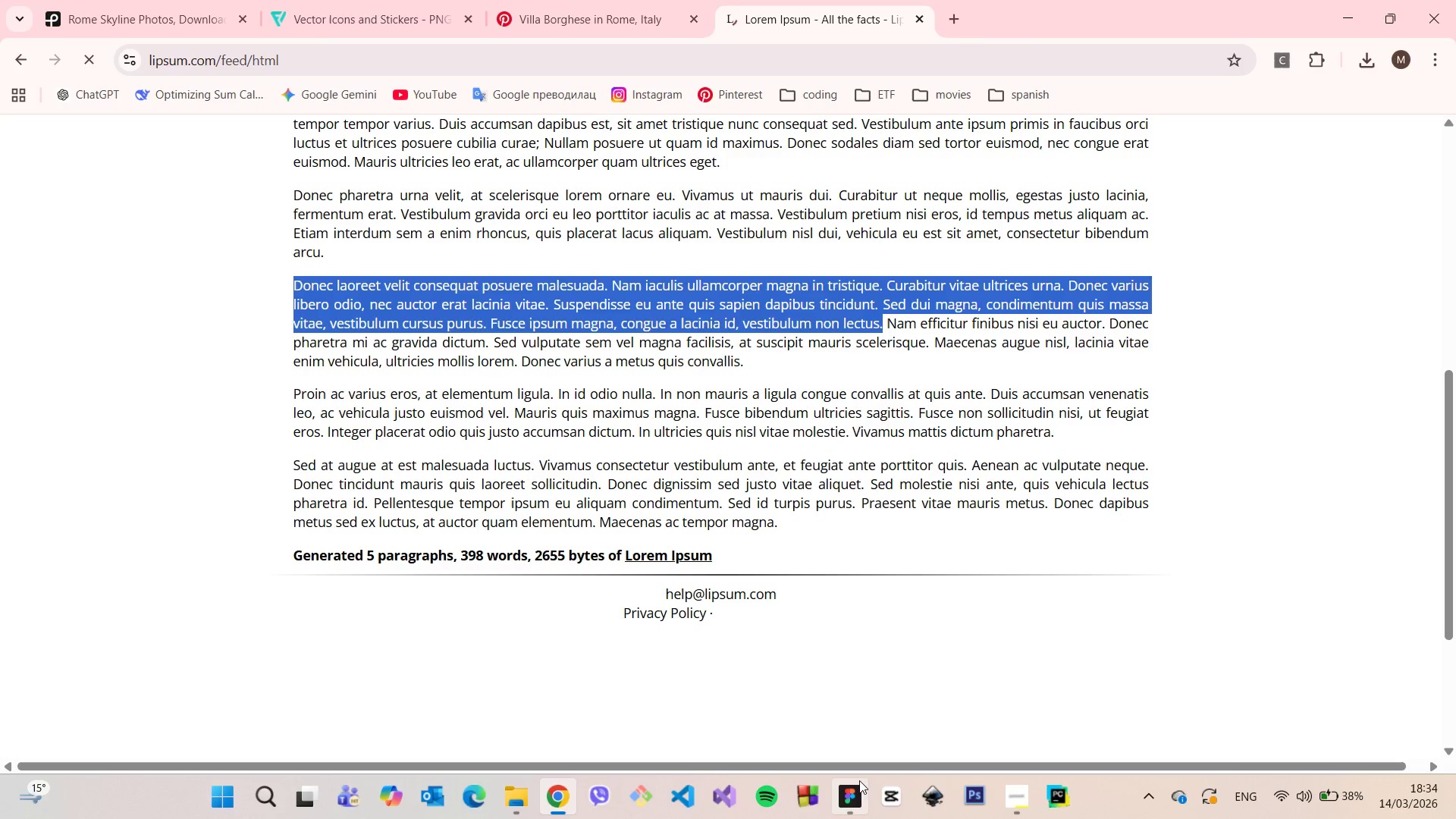 
left_click([855, 783])
 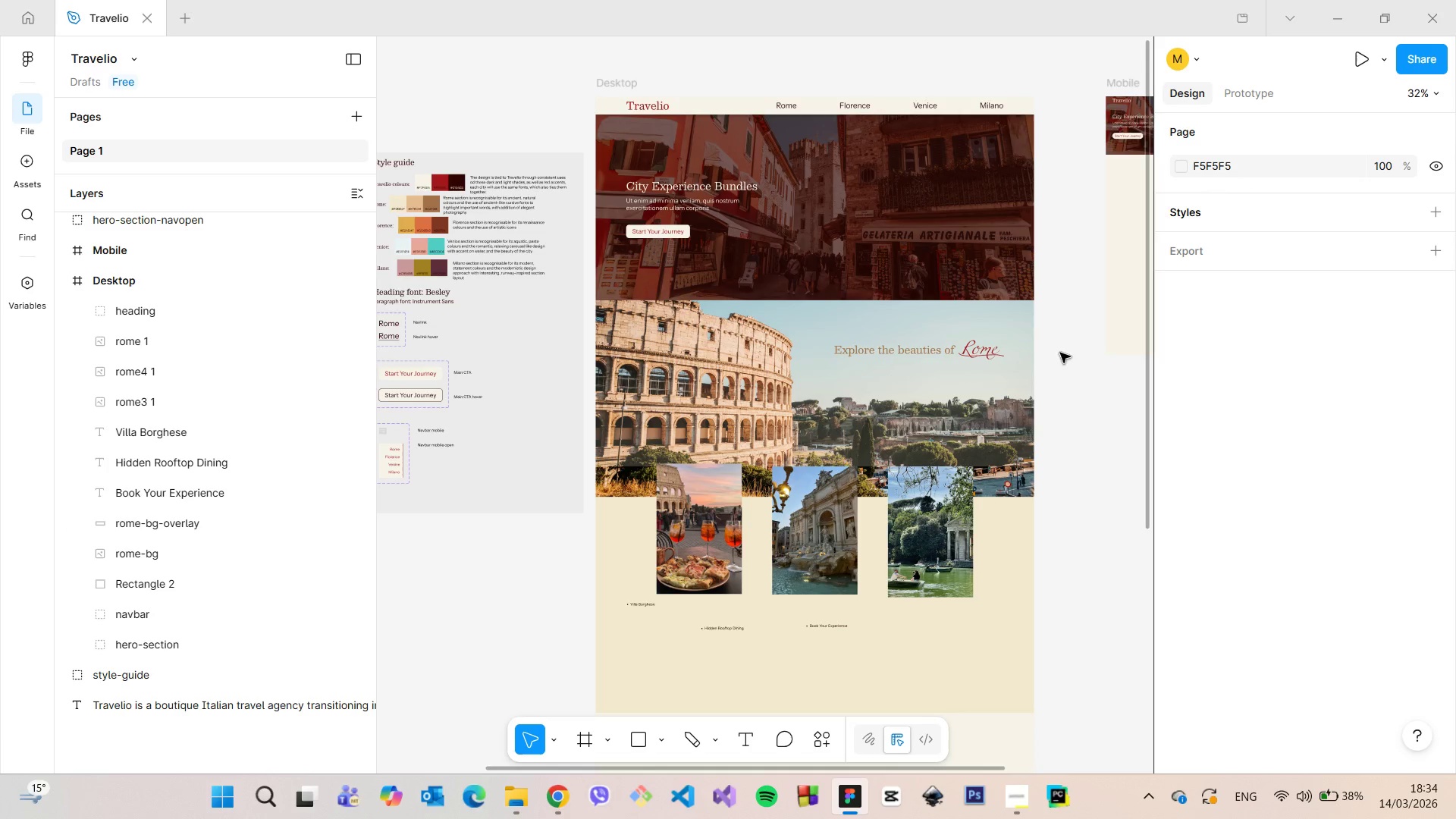 
scroll: coordinate [1060, 353], scroll_direction: up, amount: 1.0
 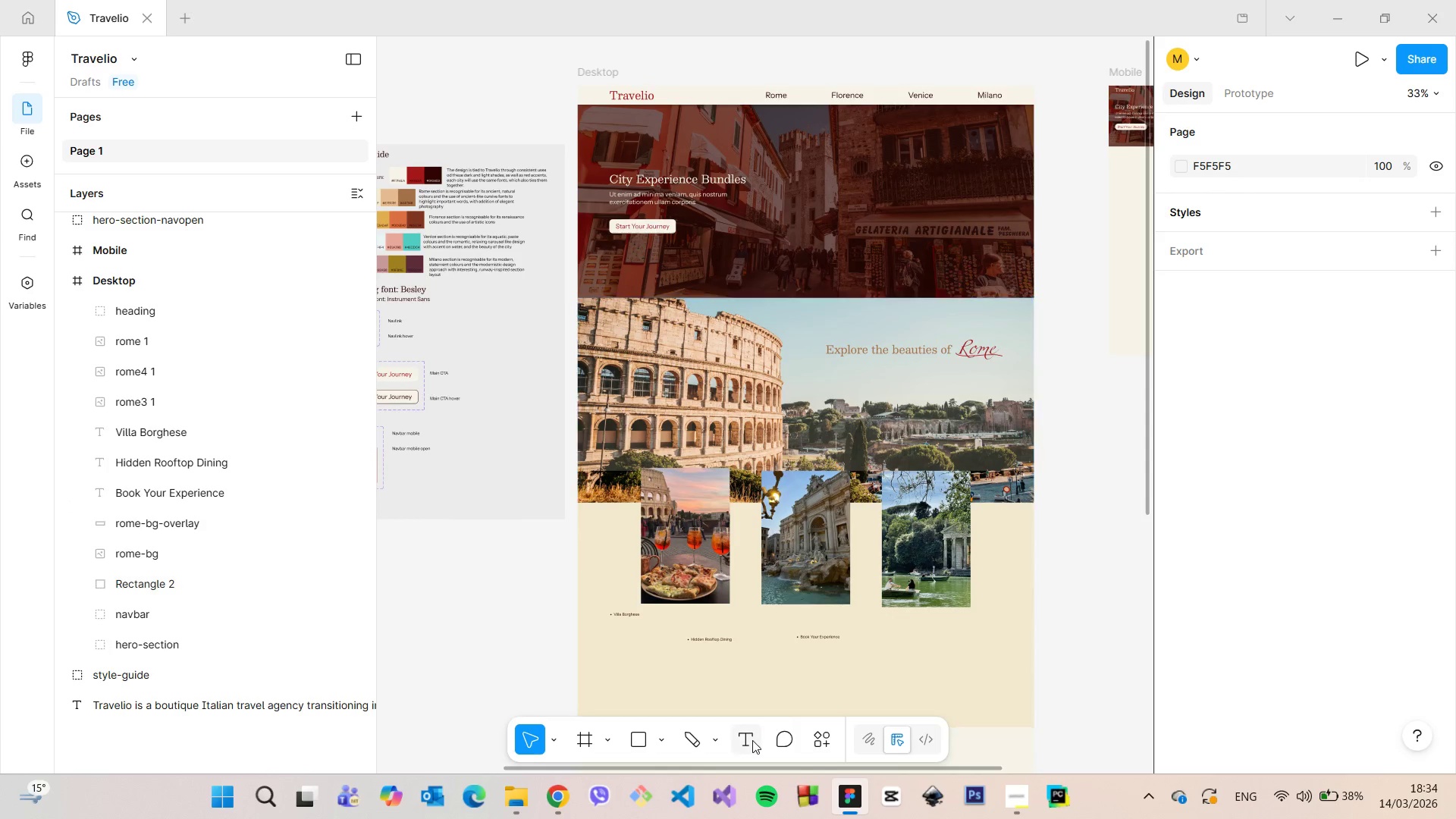 
left_click([751, 742])
 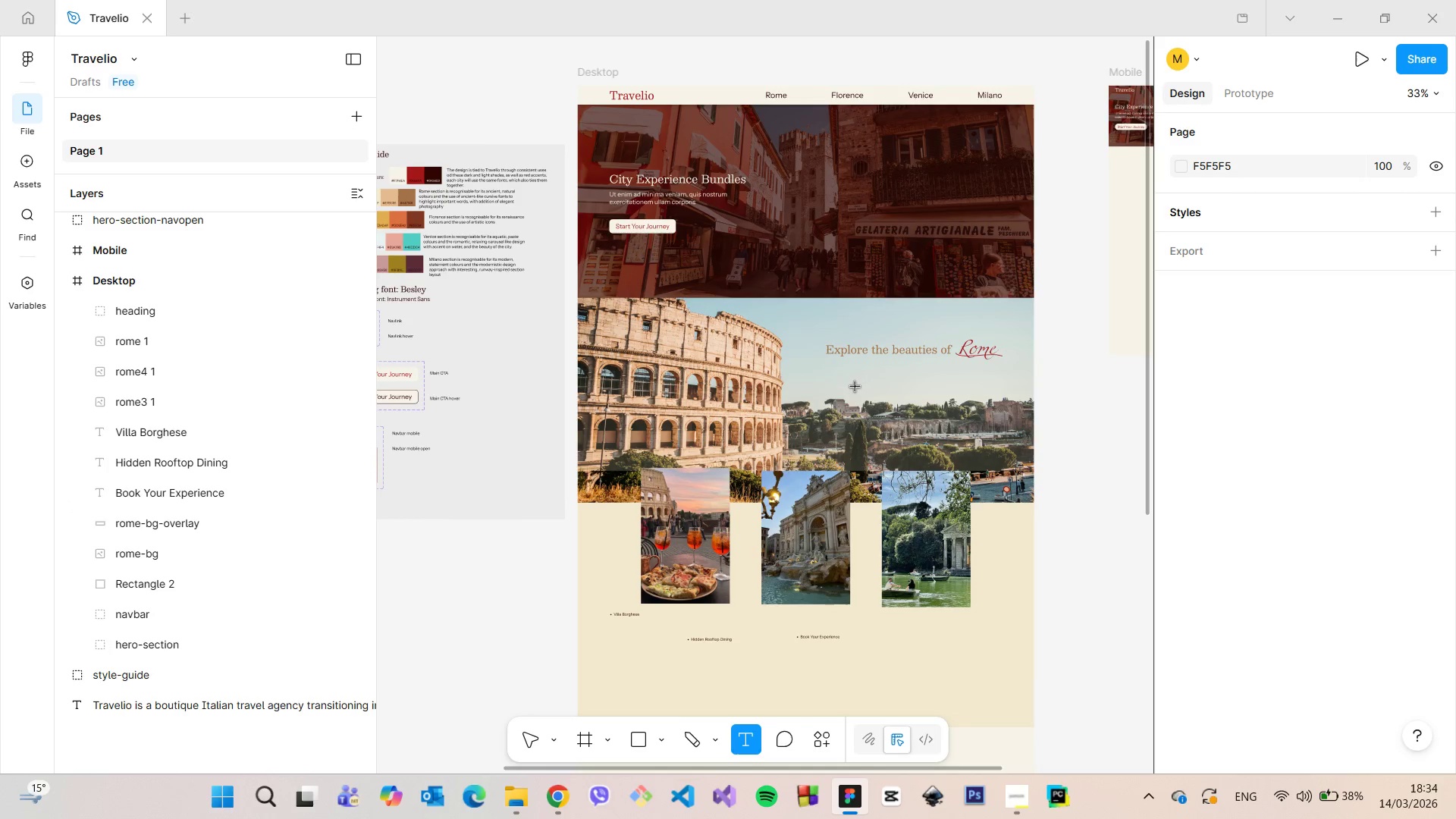 
left_click([855, 387])
 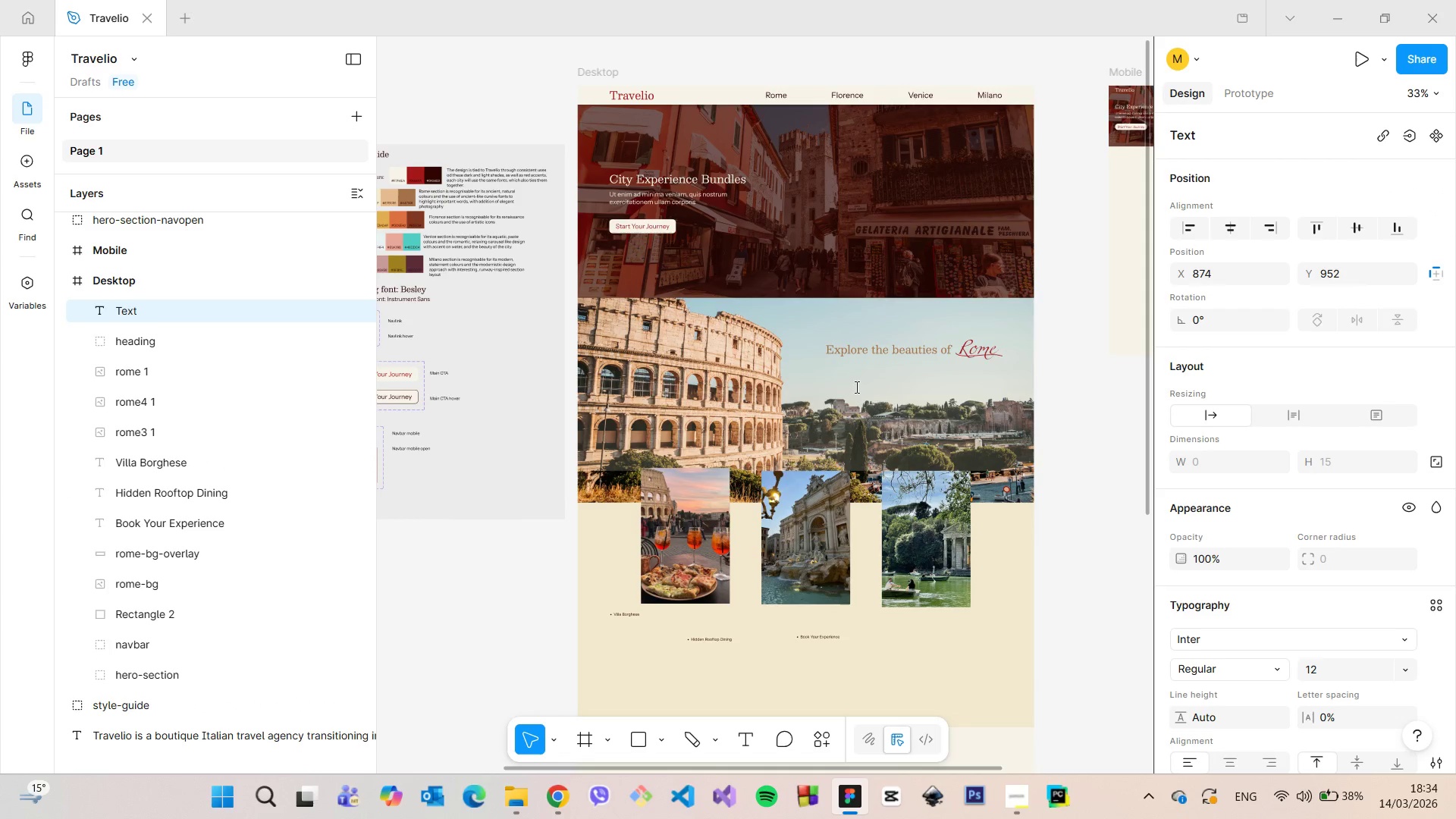 
key(Control+V)
 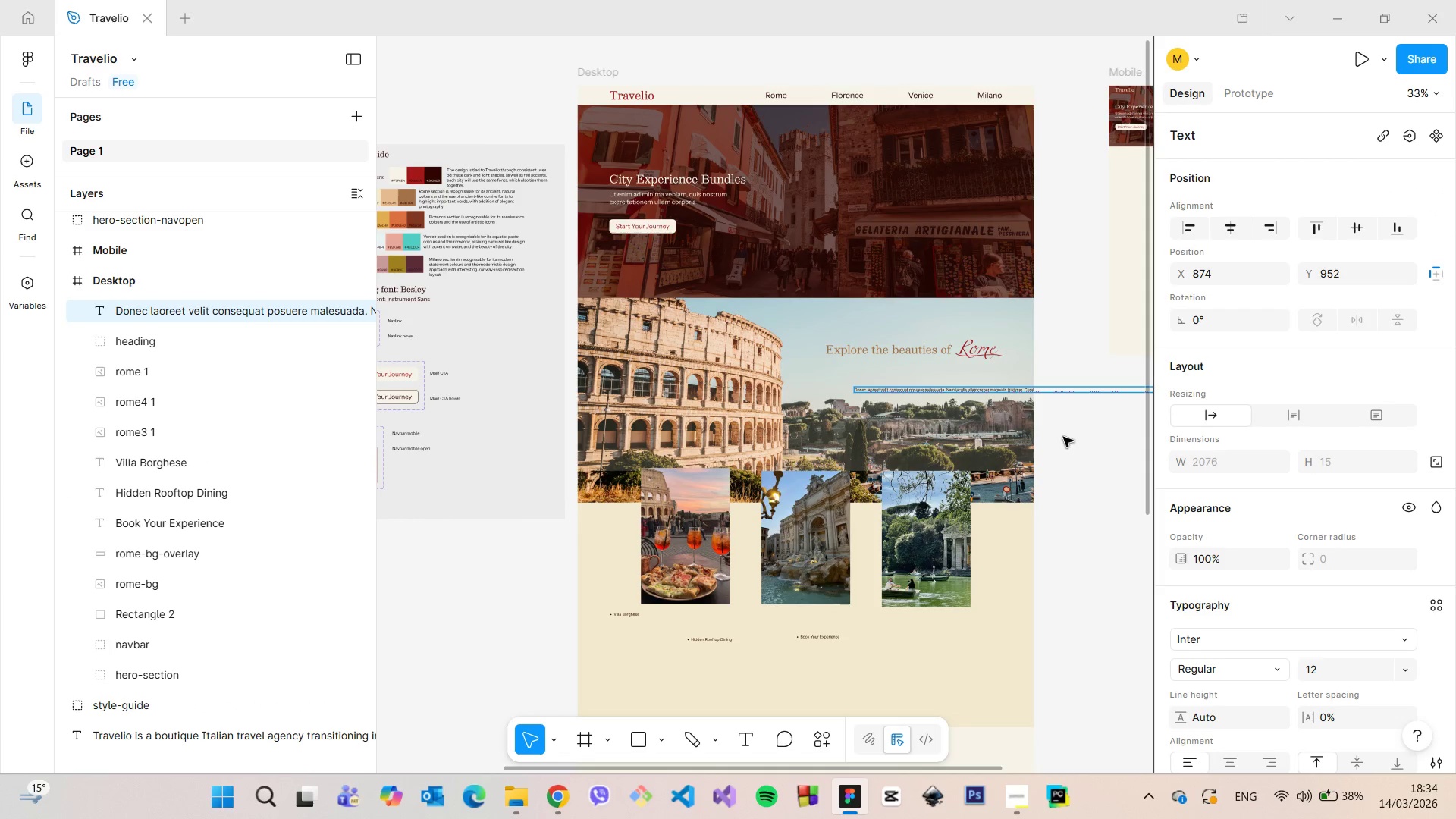 
left_click([1078, 438])
 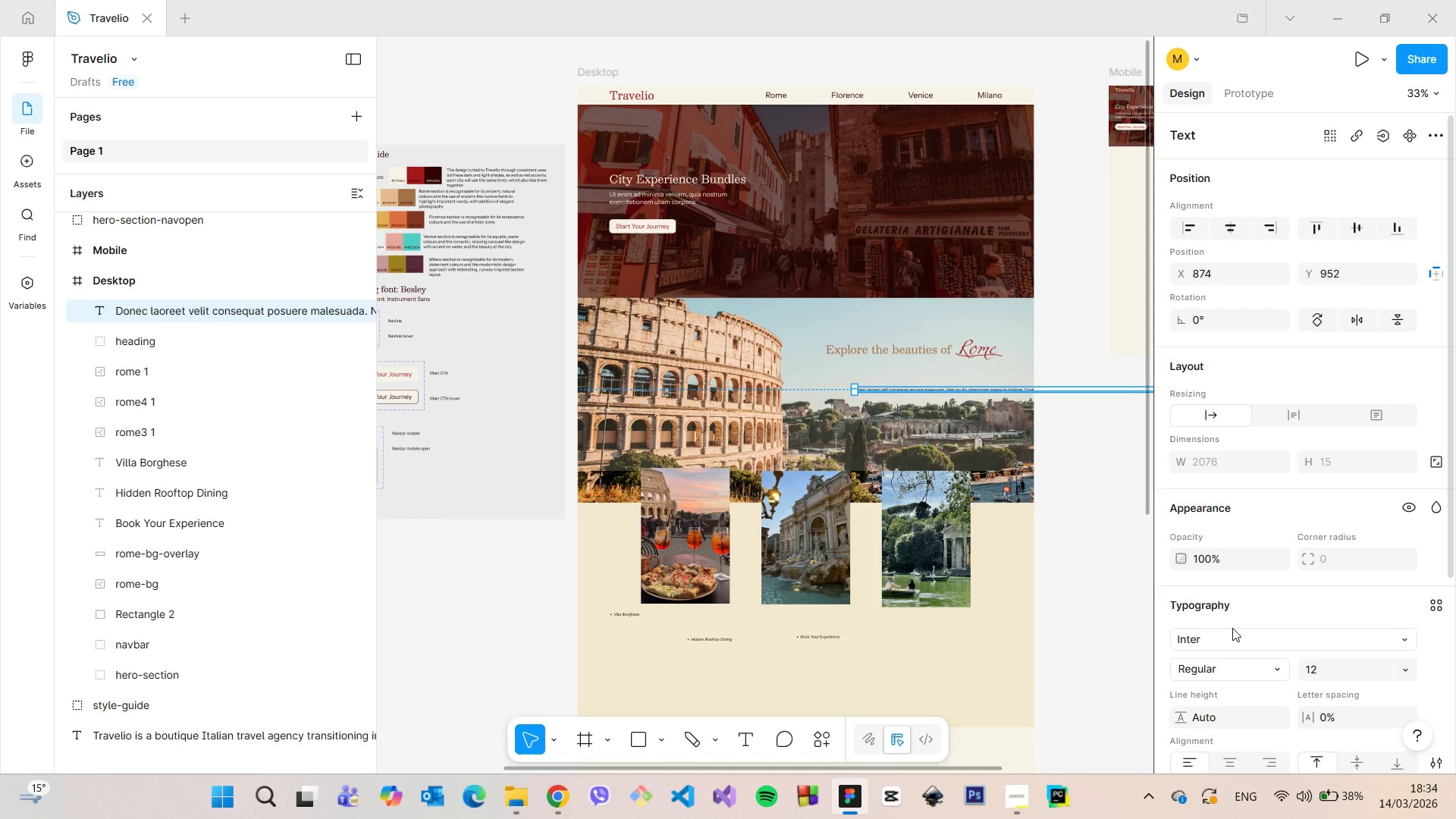 
left_click([1232, 635])
 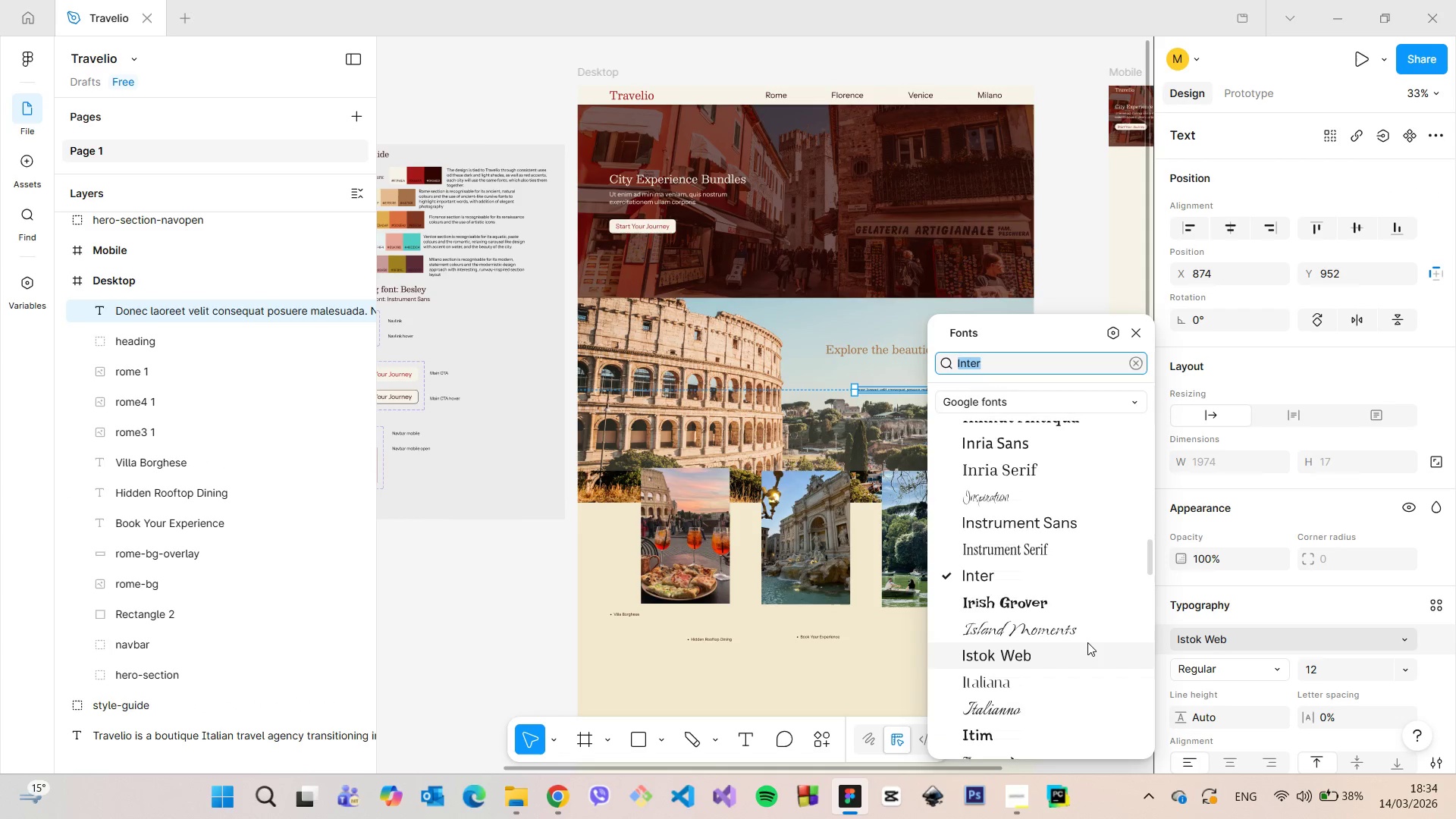 
type(Is)
key(Backspace)
type(nstru)
 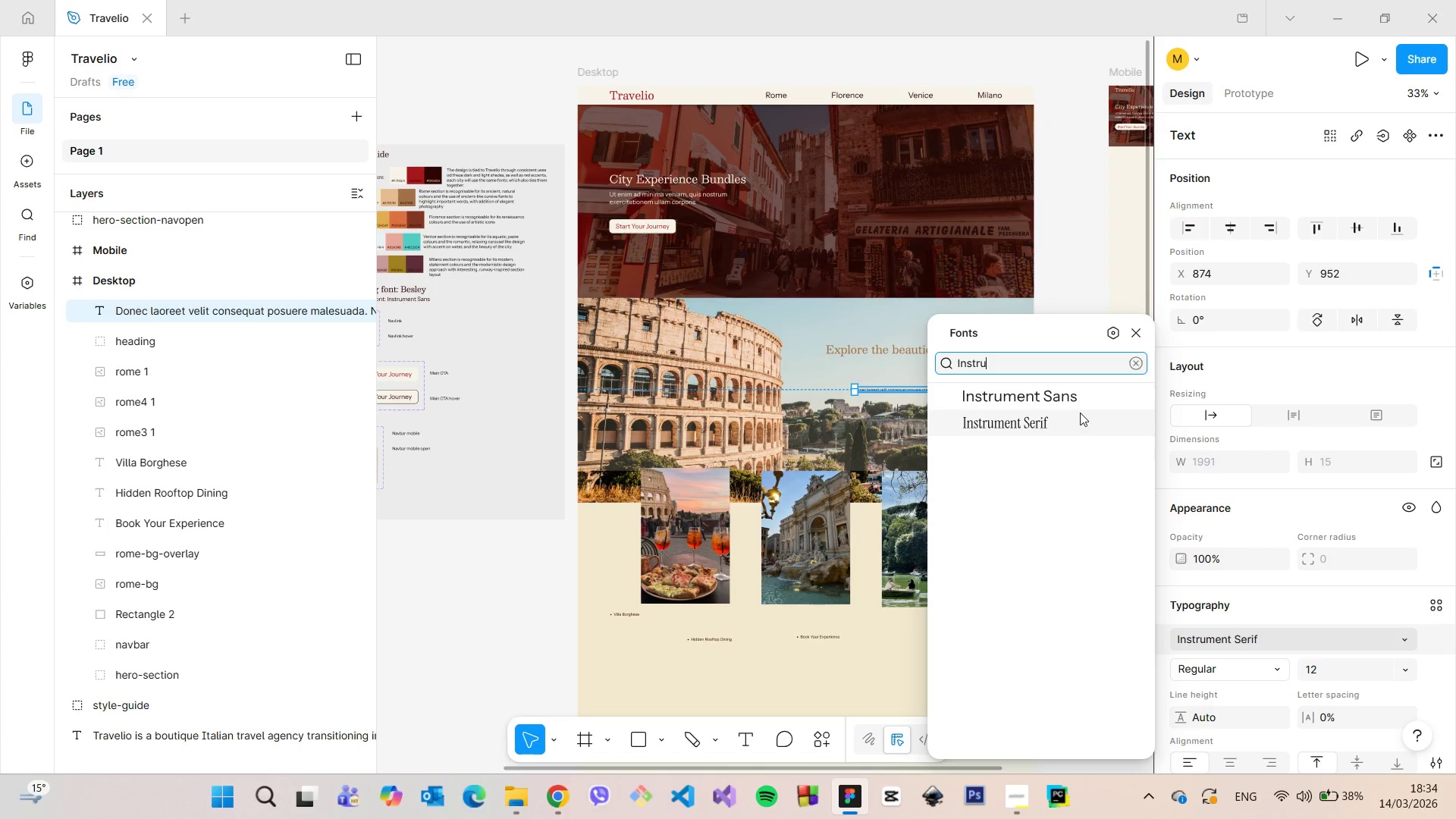 
left_click([1079, 403])
 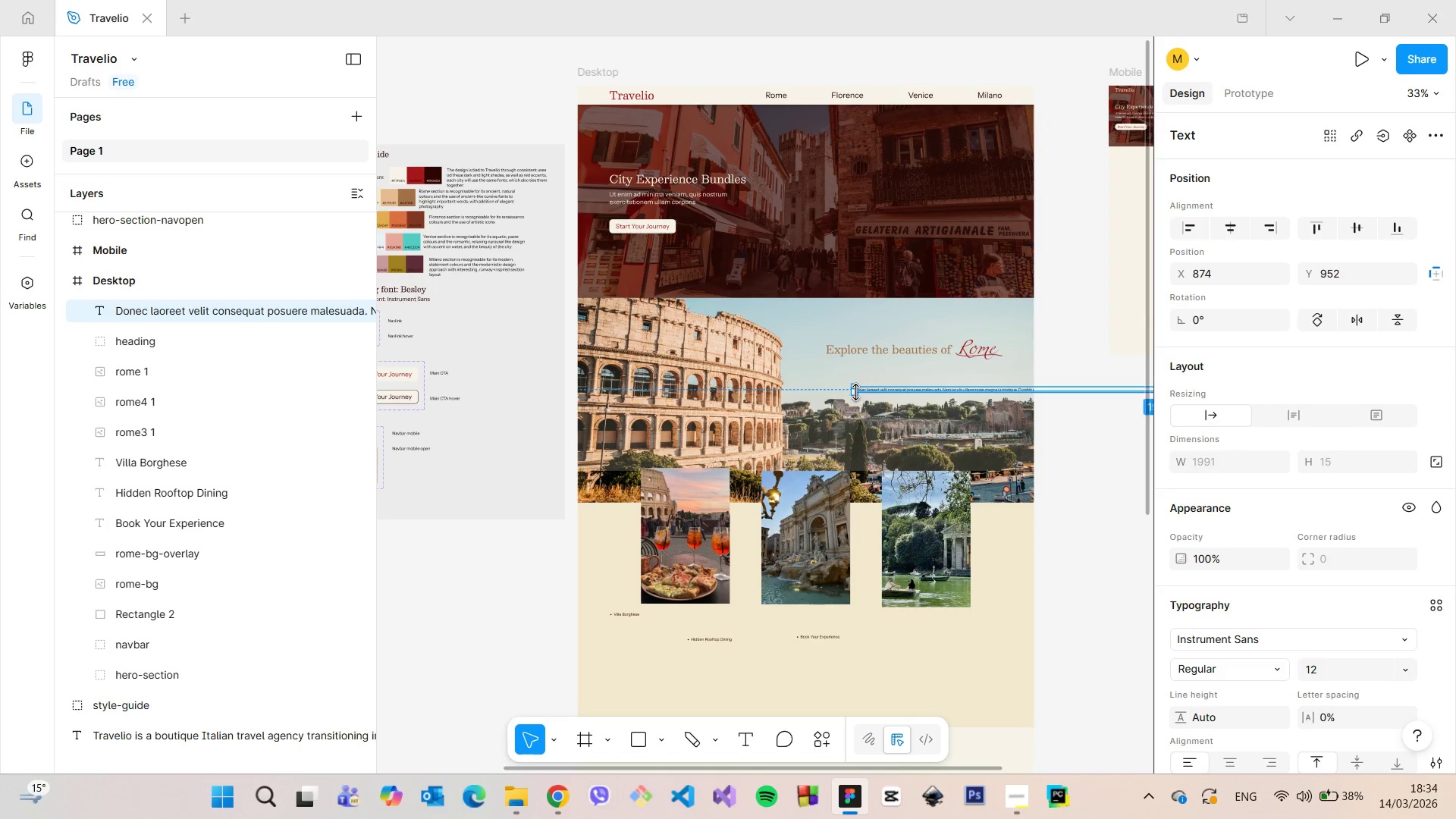 
left_click_drag(start_coordinate=[852, 390], to_coordinate=[1081, 392])
 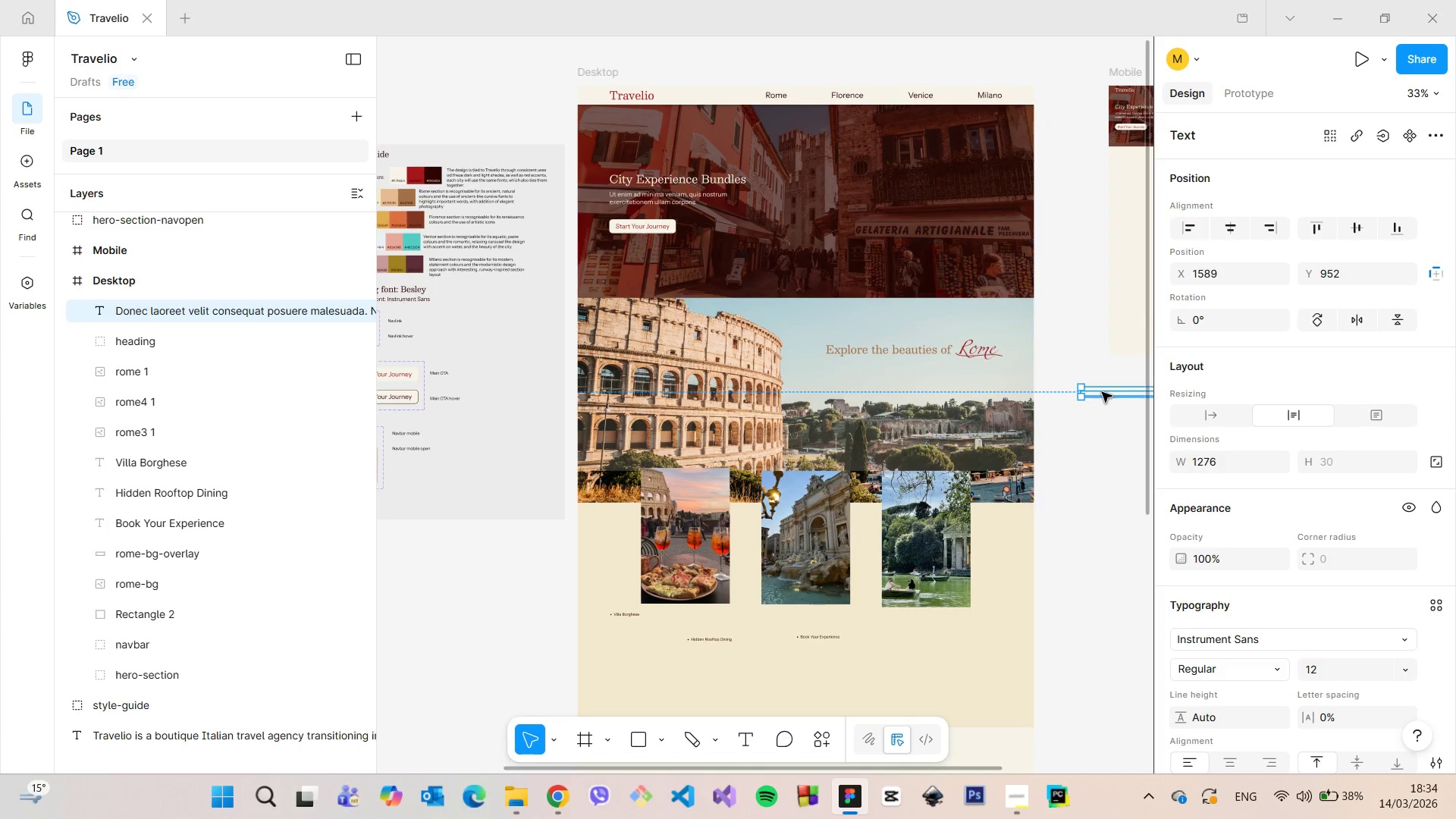 
left_click_drag(start_coordinate=[1102, 392], to_coordinate=[796, 391])
 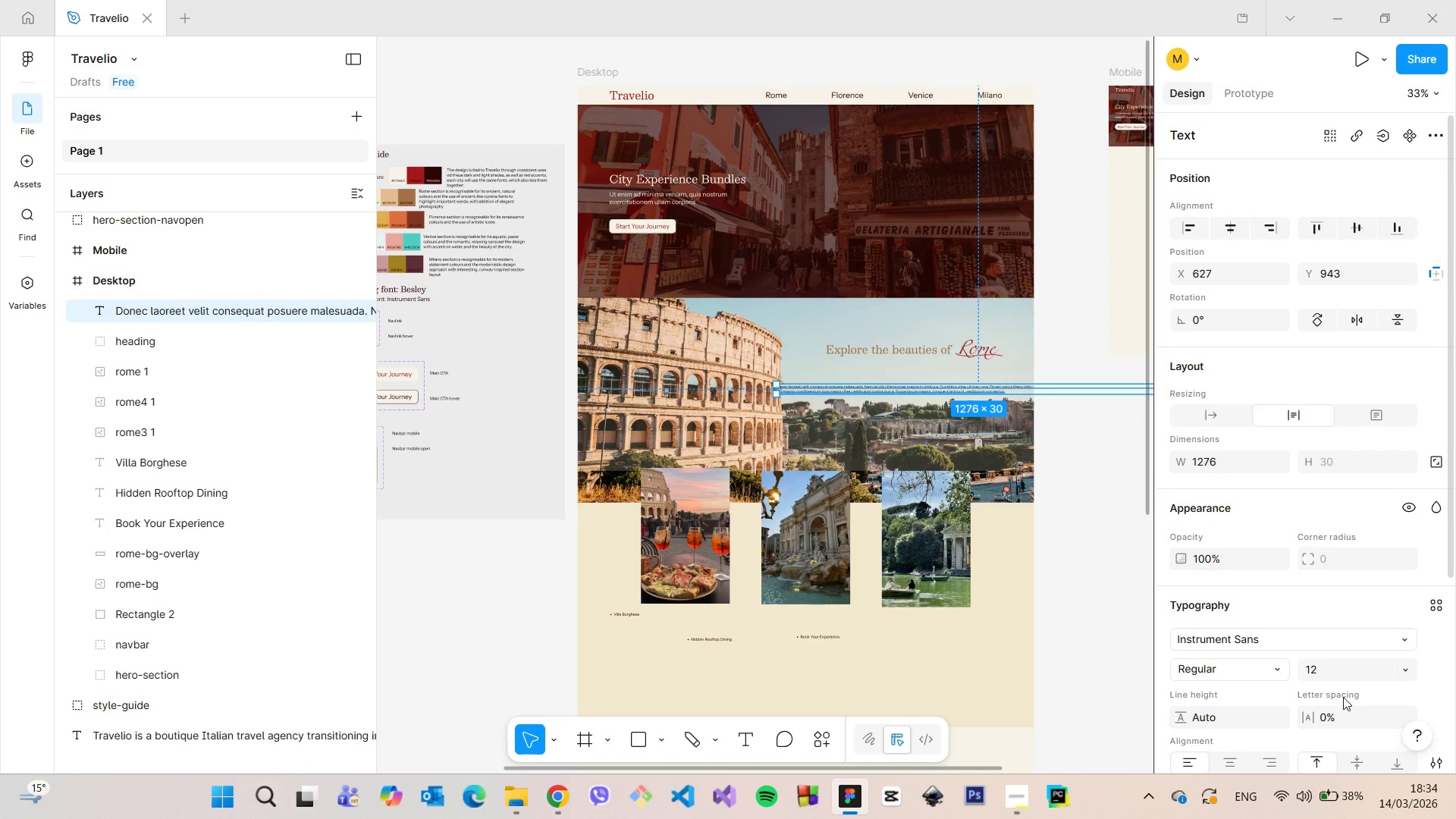 
scroll: coordinate [1343, 697], scroll_direction: down, amount: 3.0
 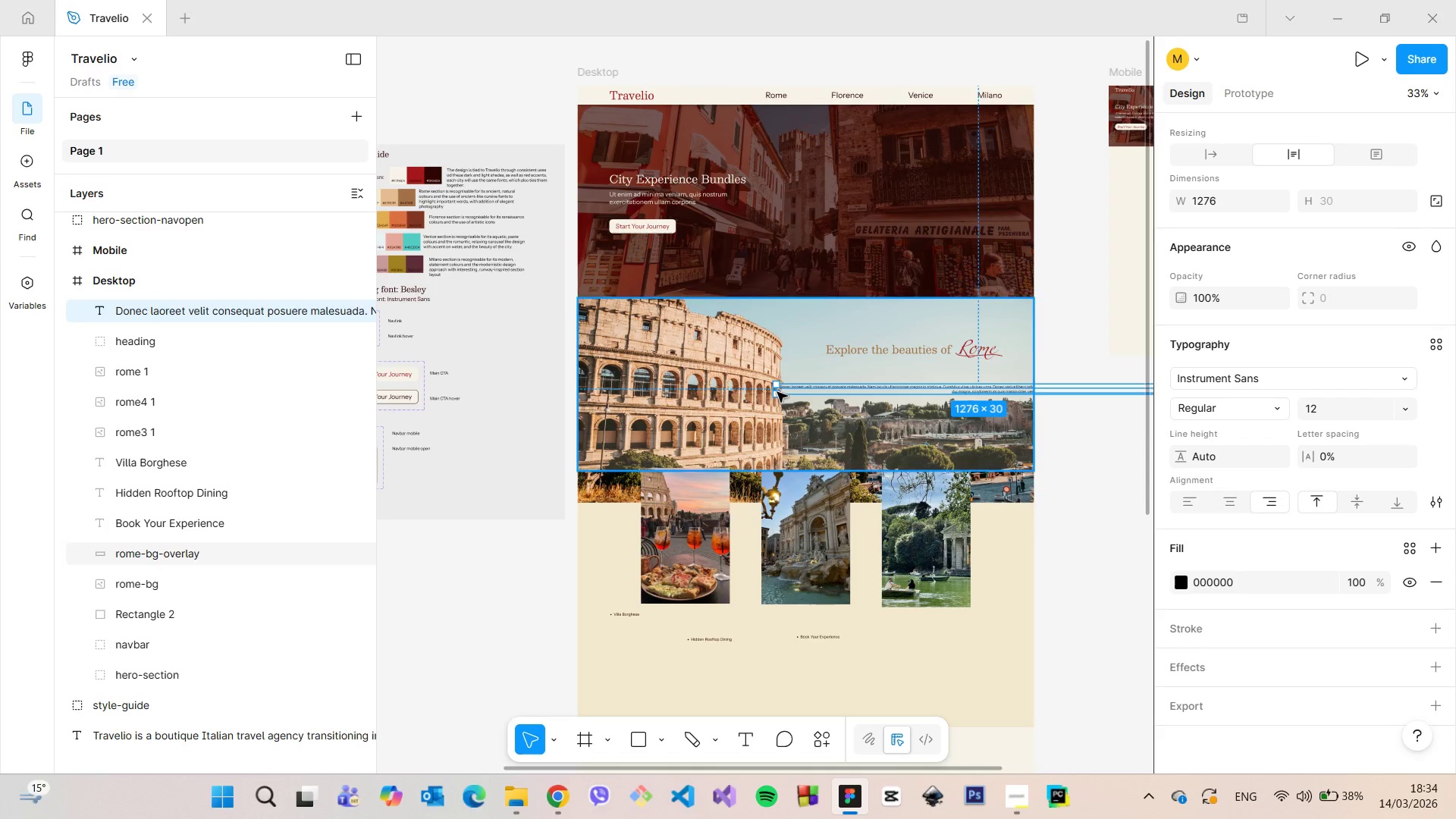 
left_click_drag(start_coordinate=[774, 389], to_coordinate=[1073, 396])
 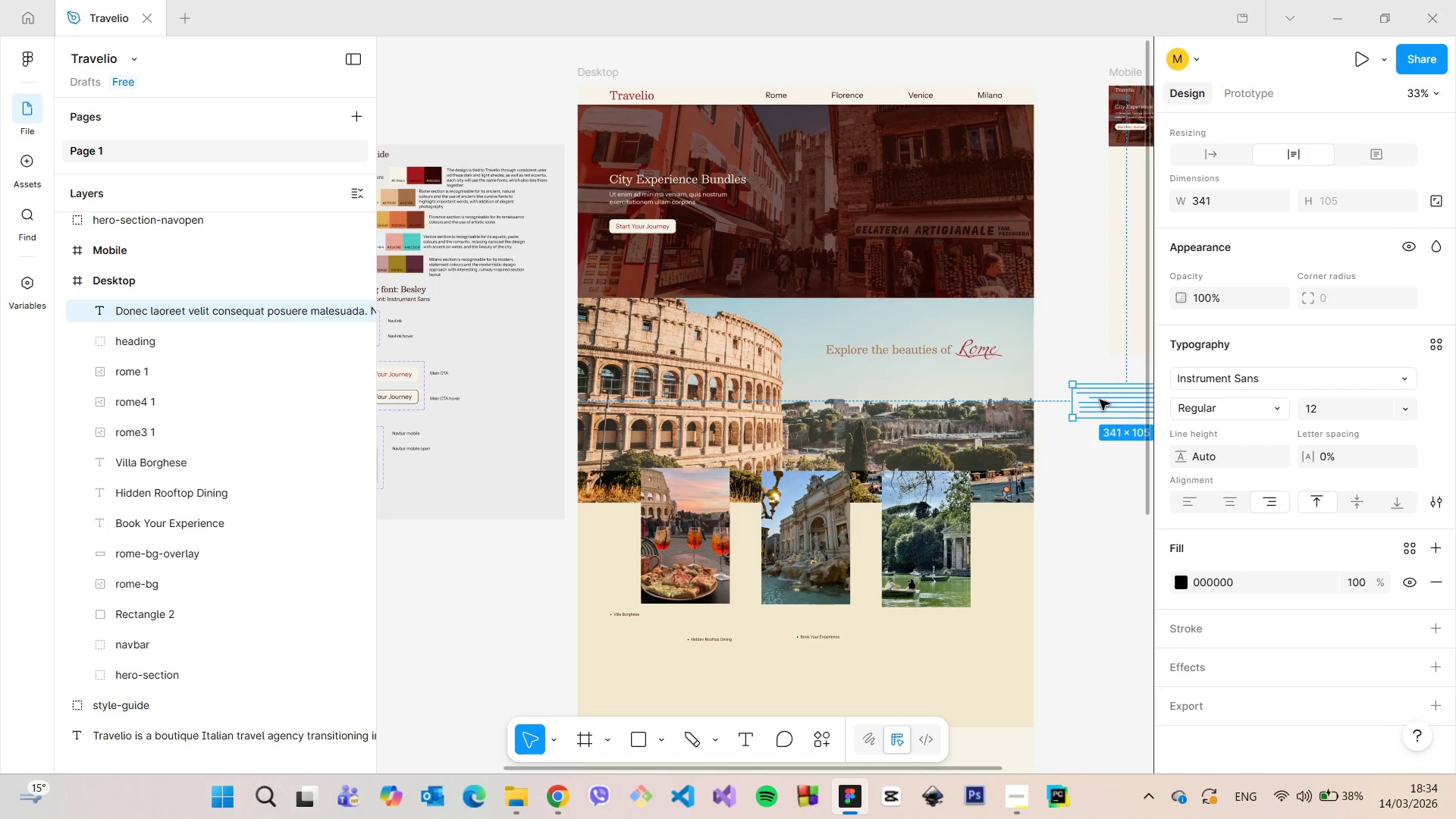 
left_click_drag(start_coordinate=[1100, 400], to_coordinate=[901, 389])
 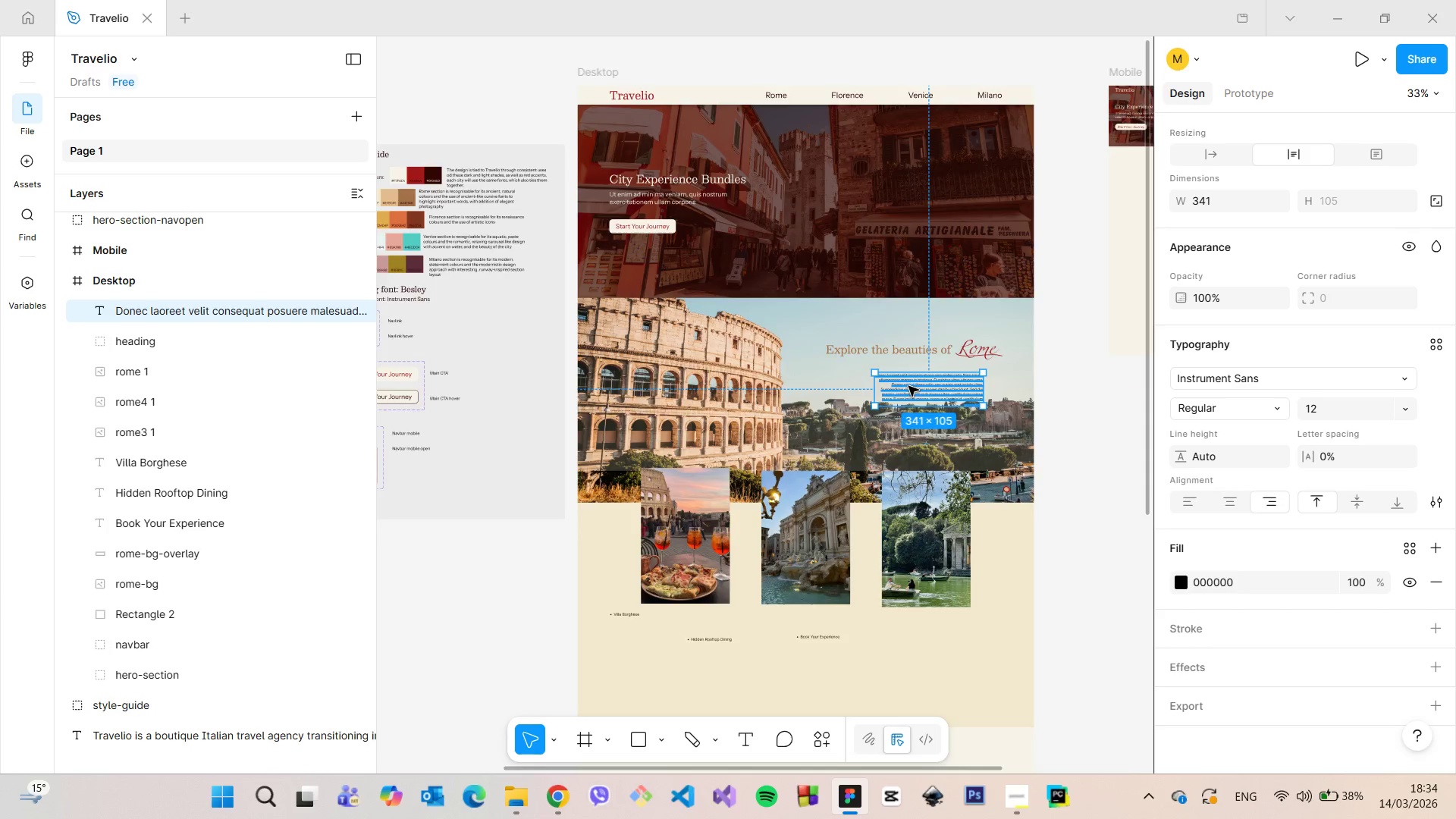 
scroll: coordinate [908, 386], scroll_direction: up, amount: 4.0
 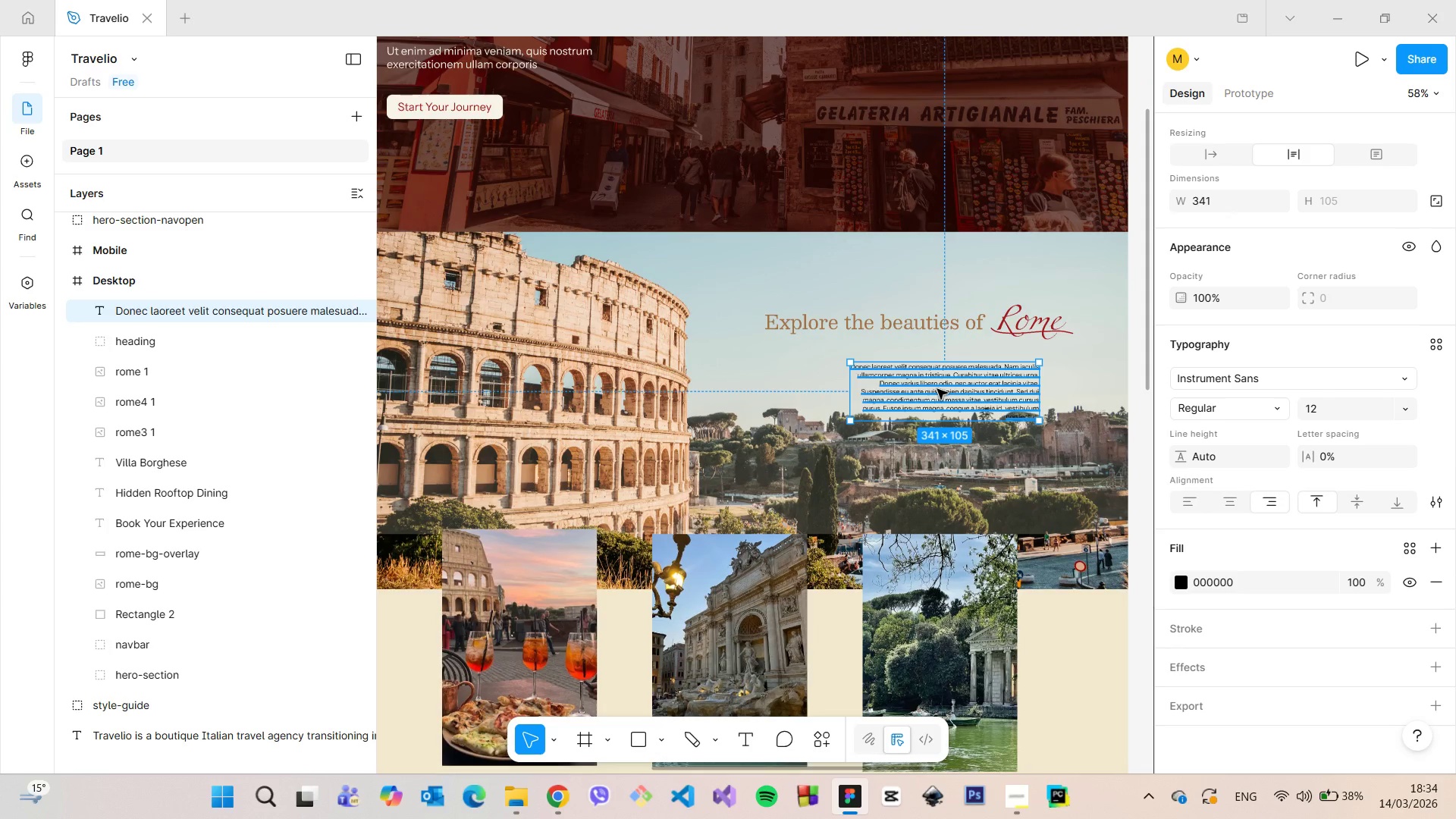 
left_click([937, 389])
 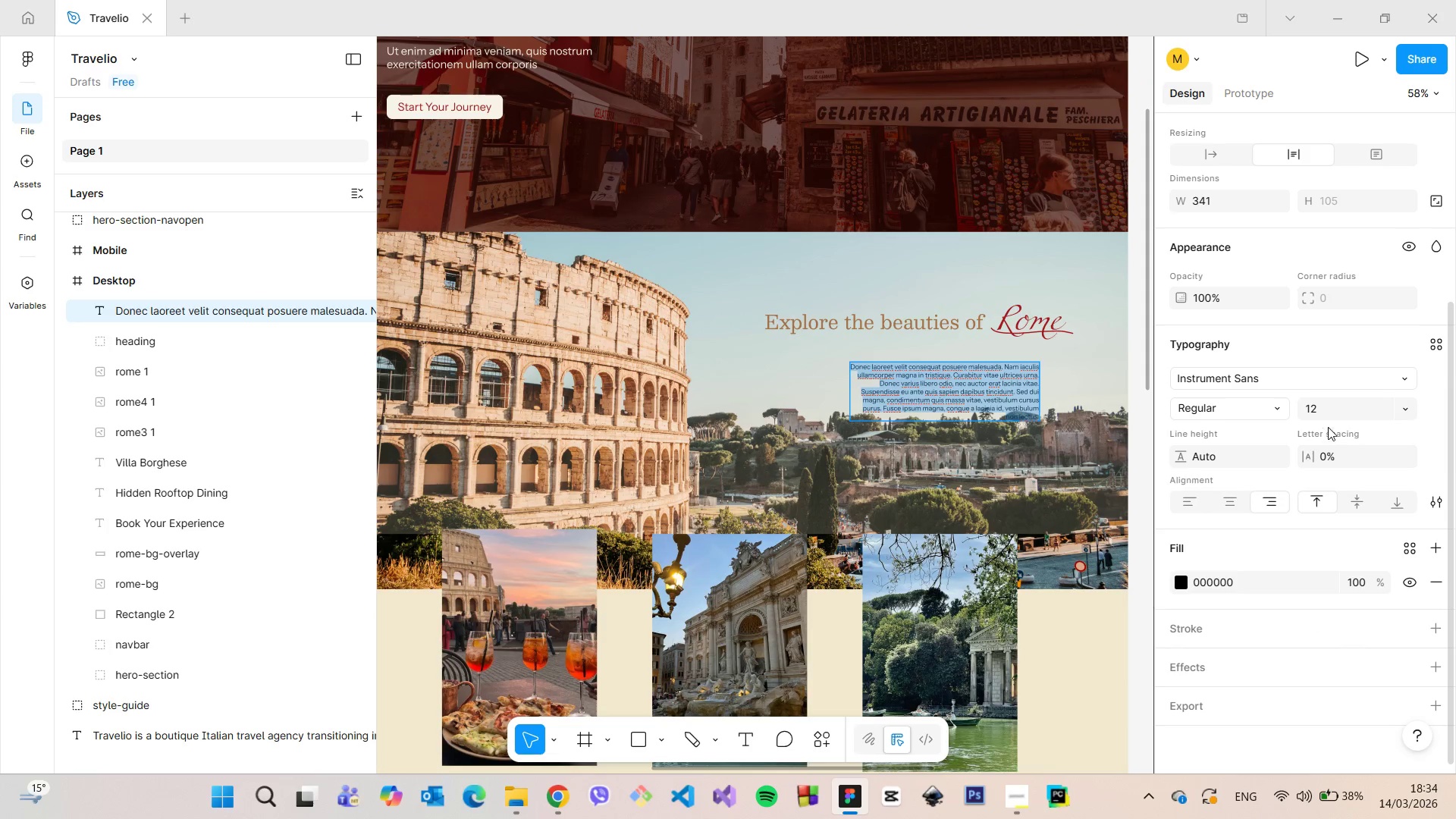 
left_click([1328, 413])
 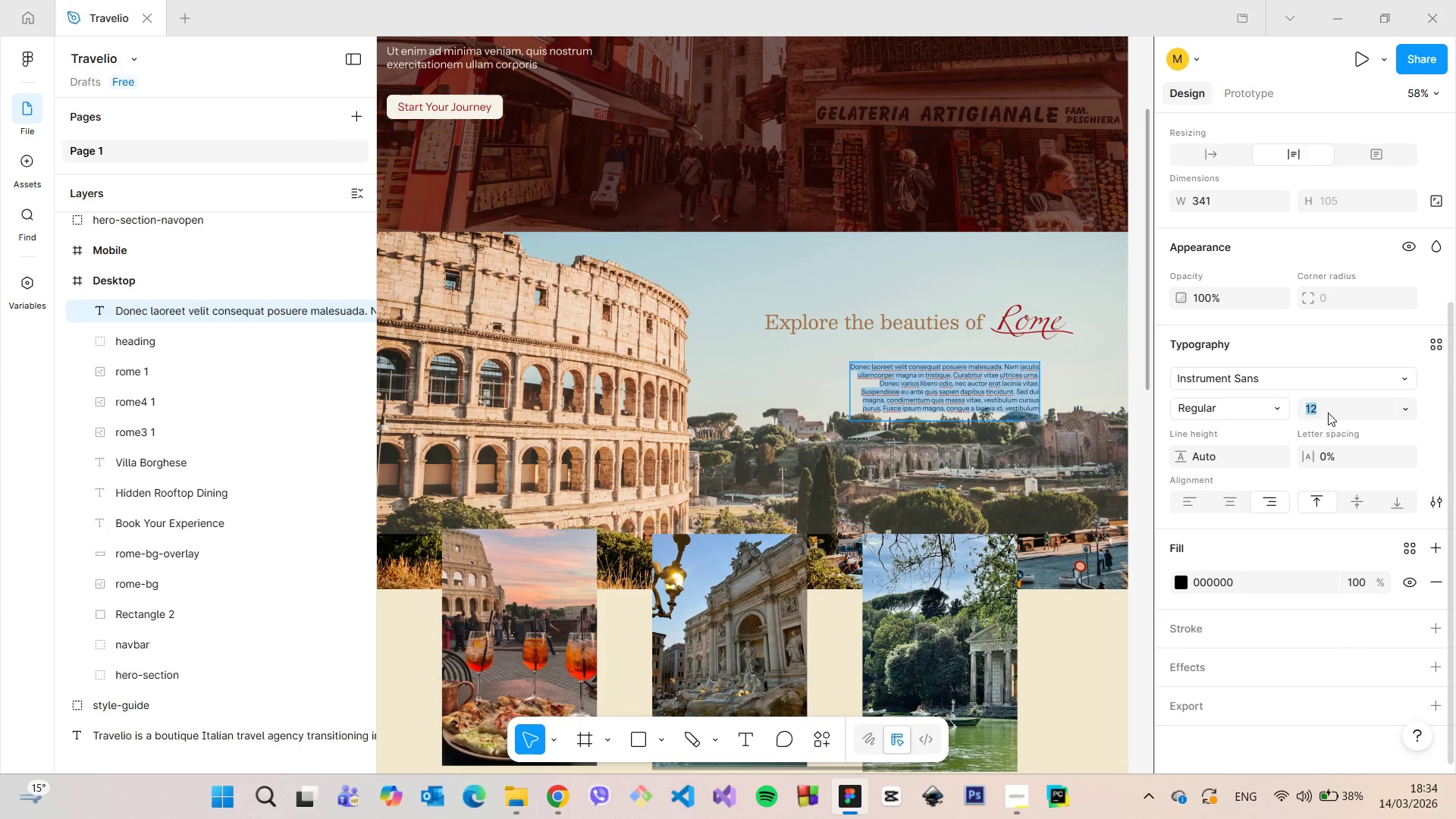 
type(15)
 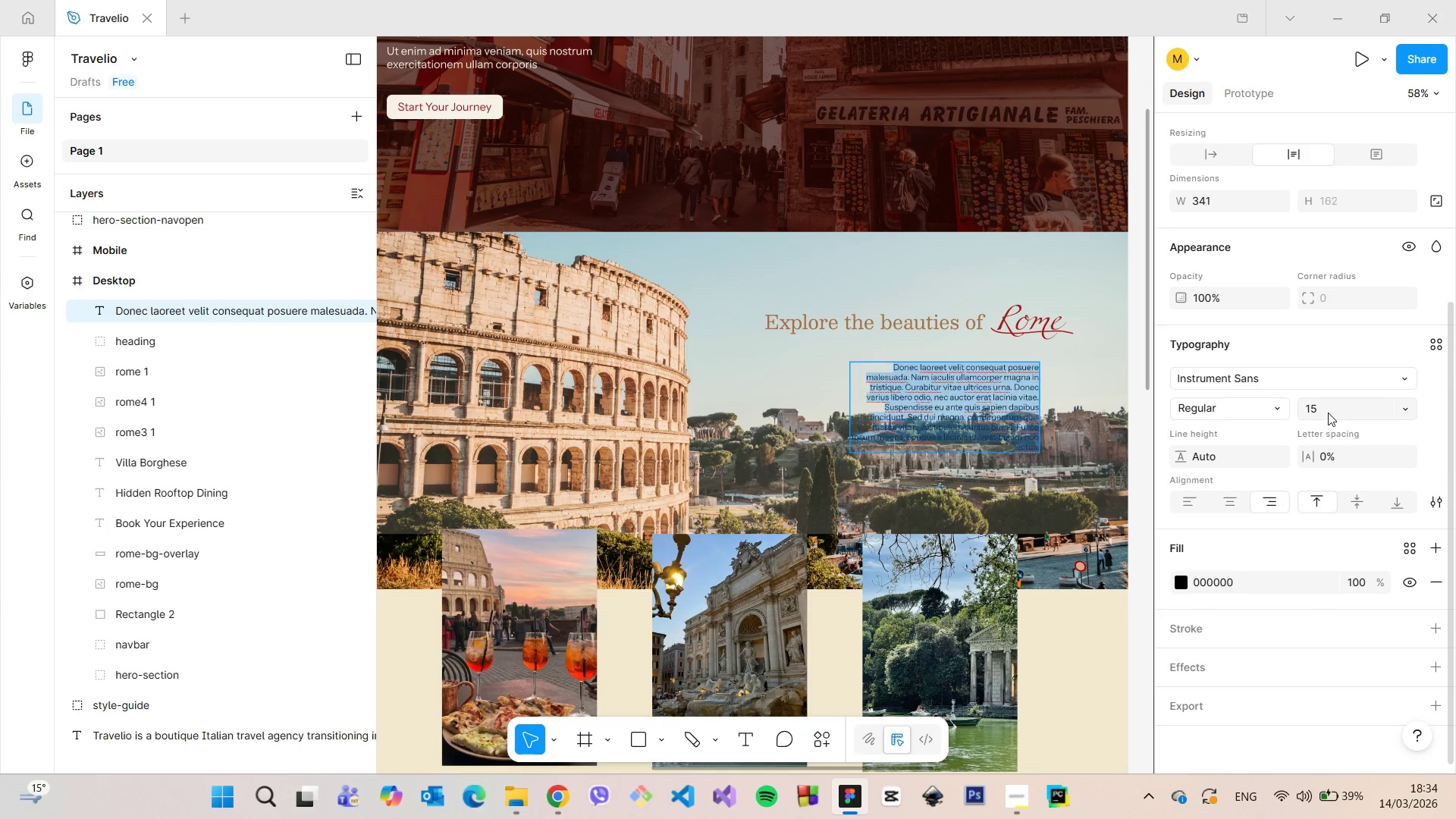 
key(Enter)
 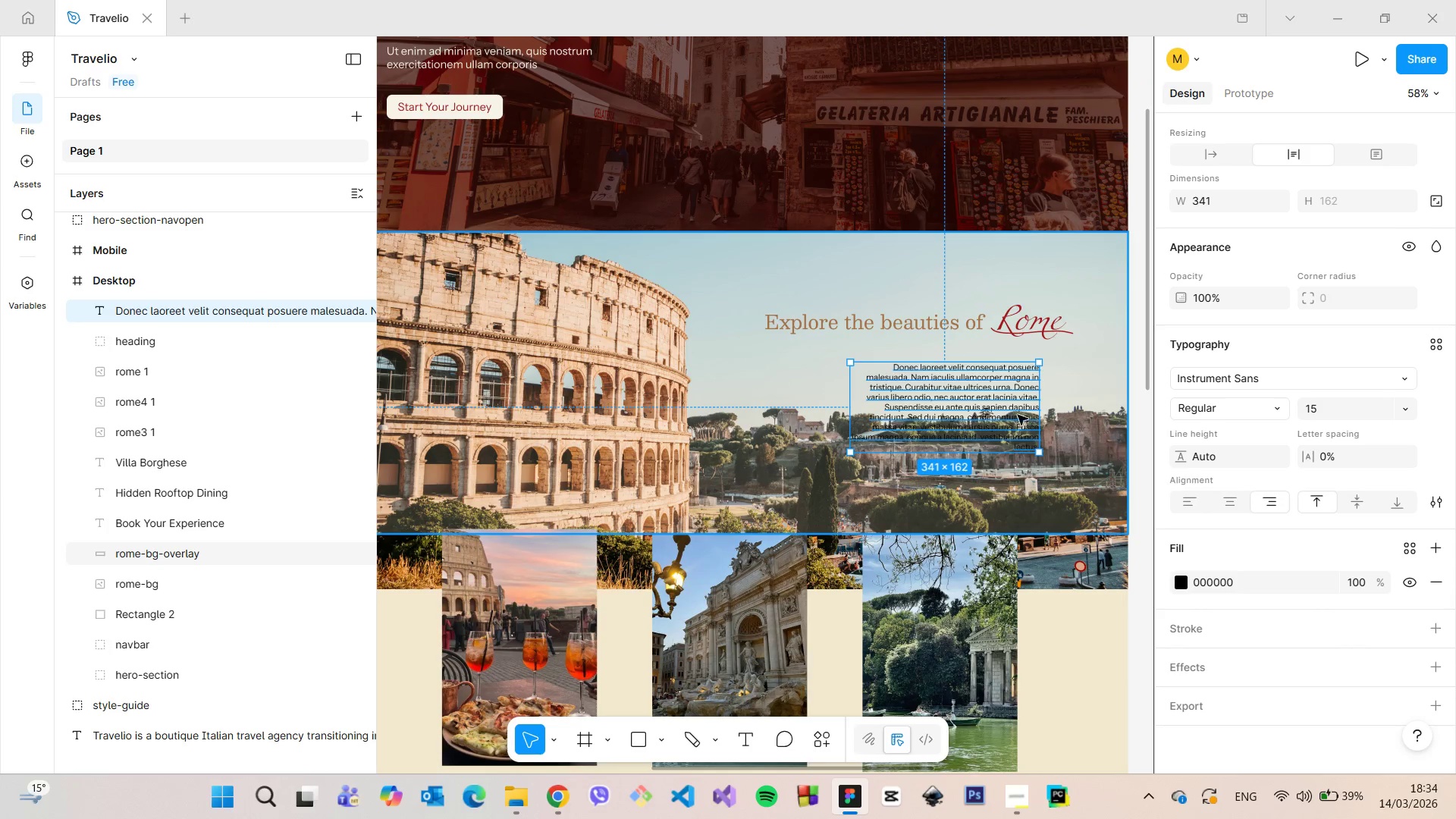 
left_click_drag(start_coordinate=[849, 390], to_coordinate=[777, 386])
 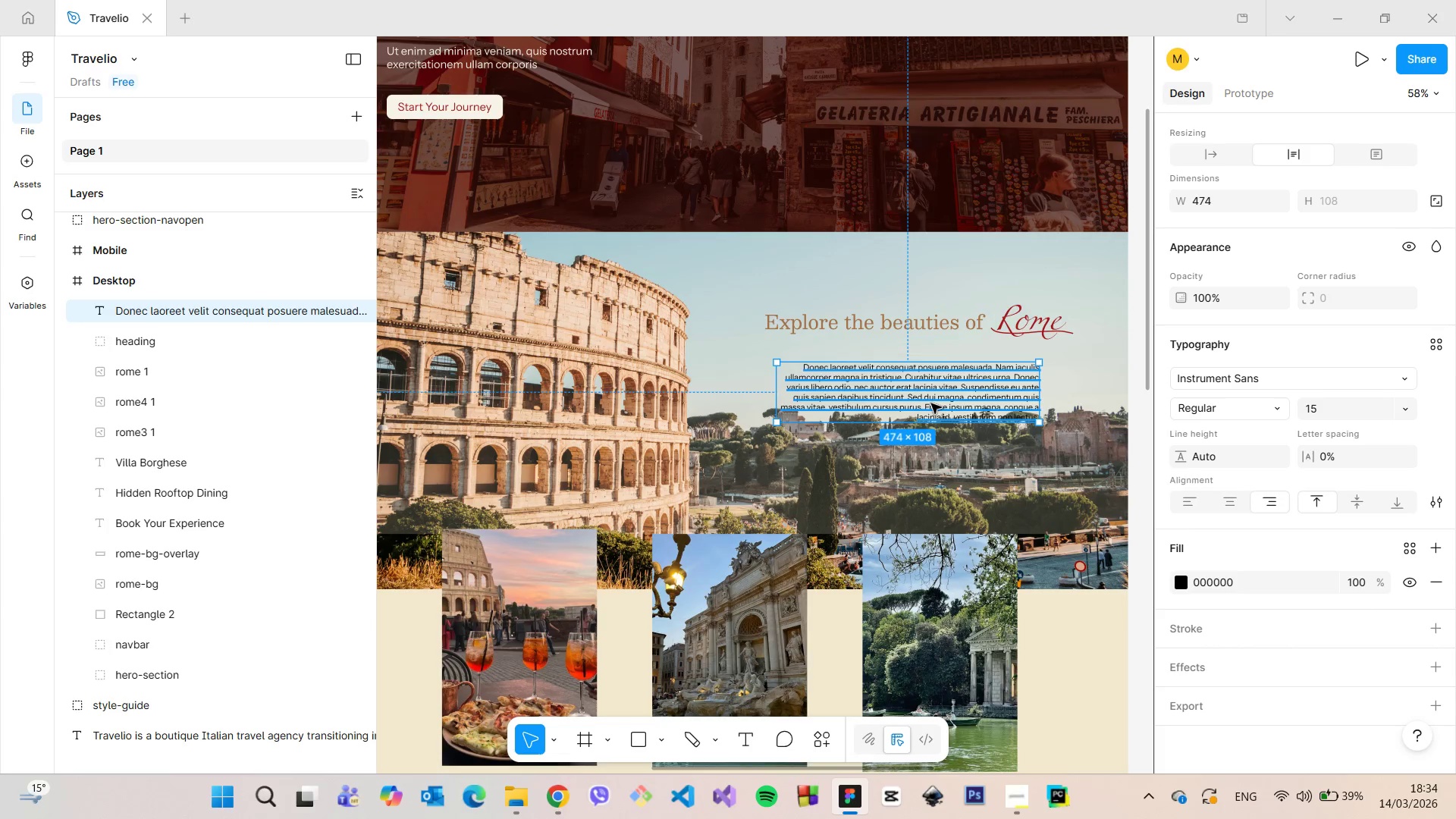 
double_click([931, 403])
 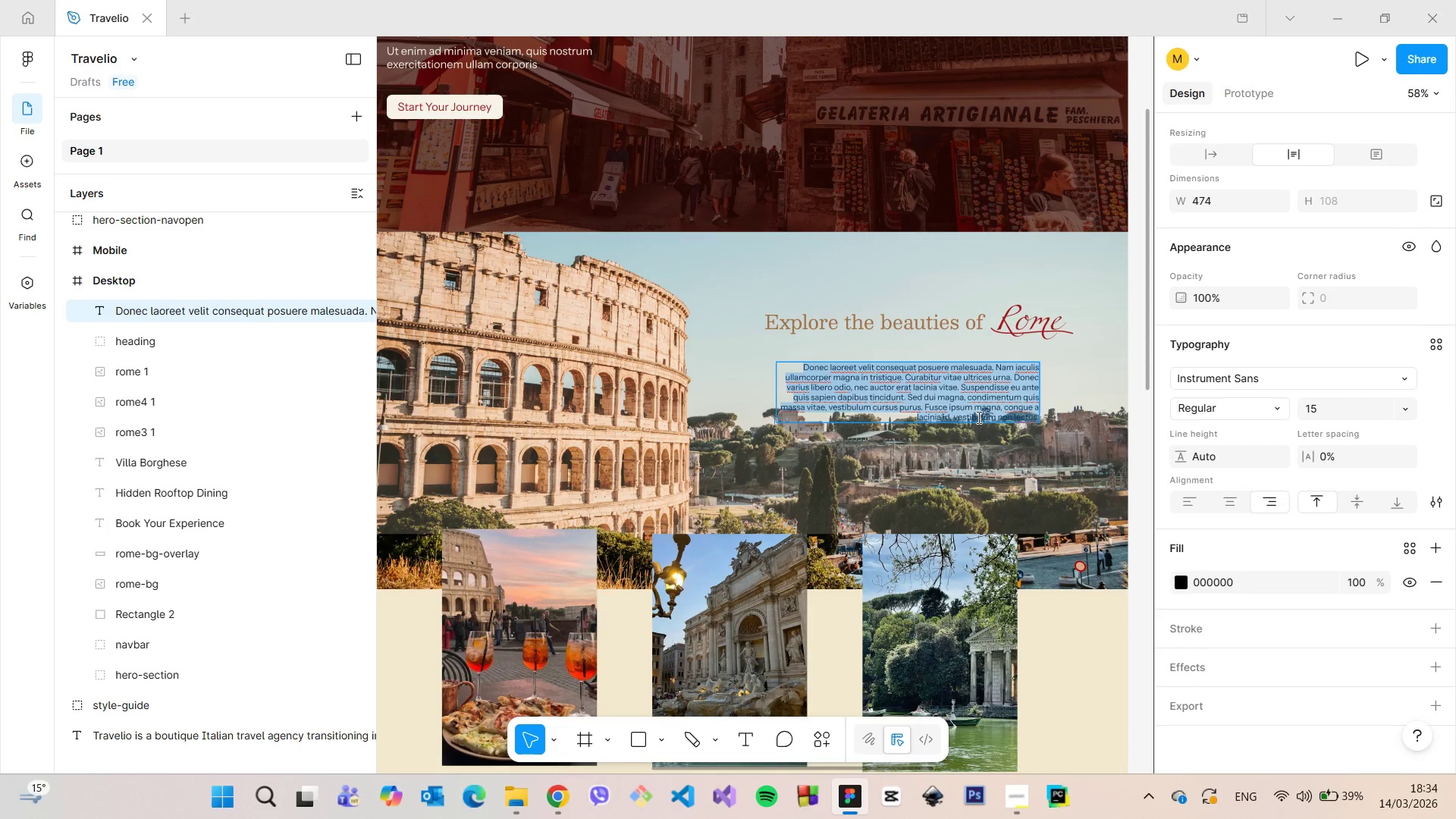 
triple_click([977, 417])
 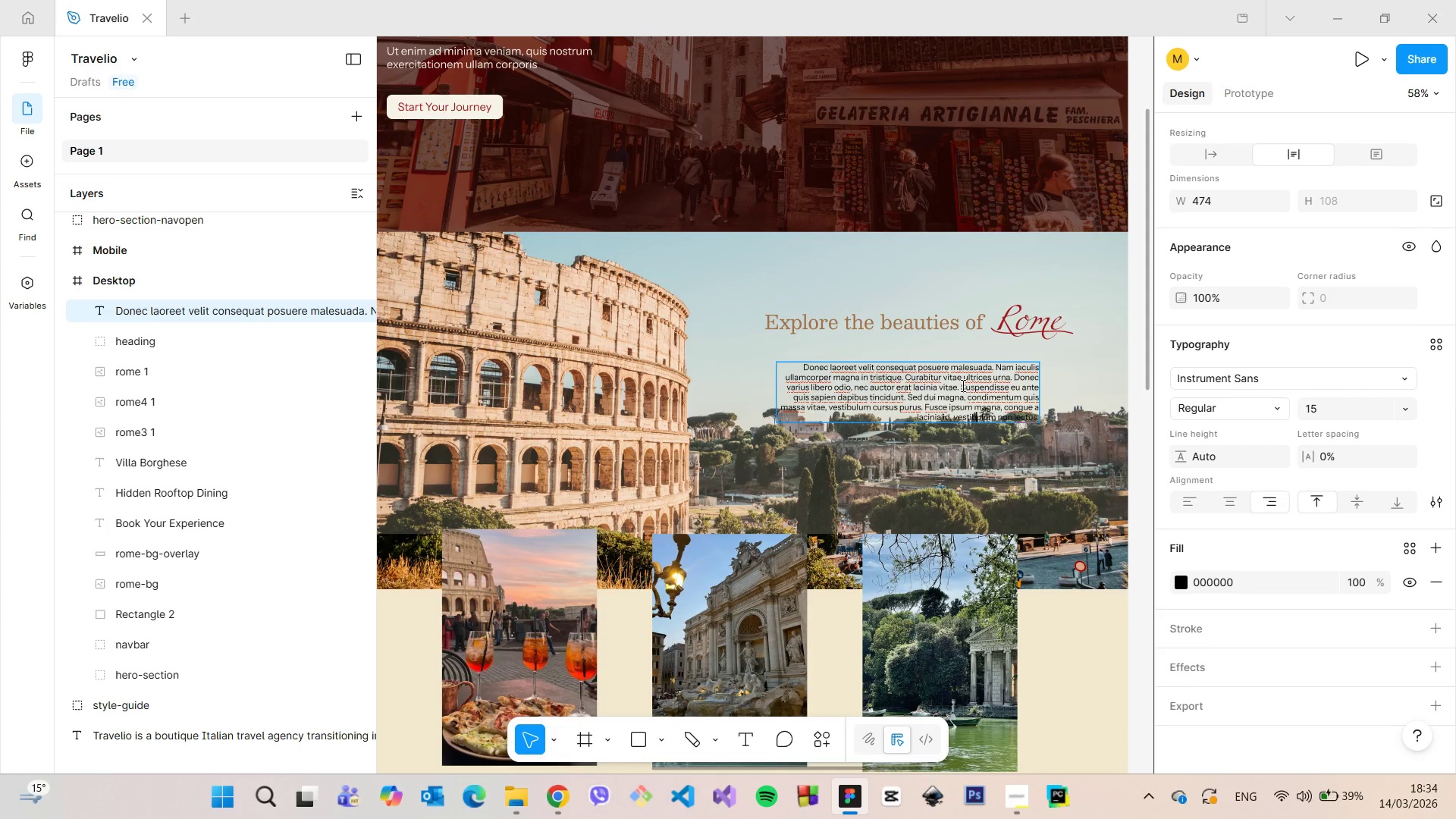 
left_click_drag(start_coordinate=[962, 385], to_coordinate=[1040, 413])
 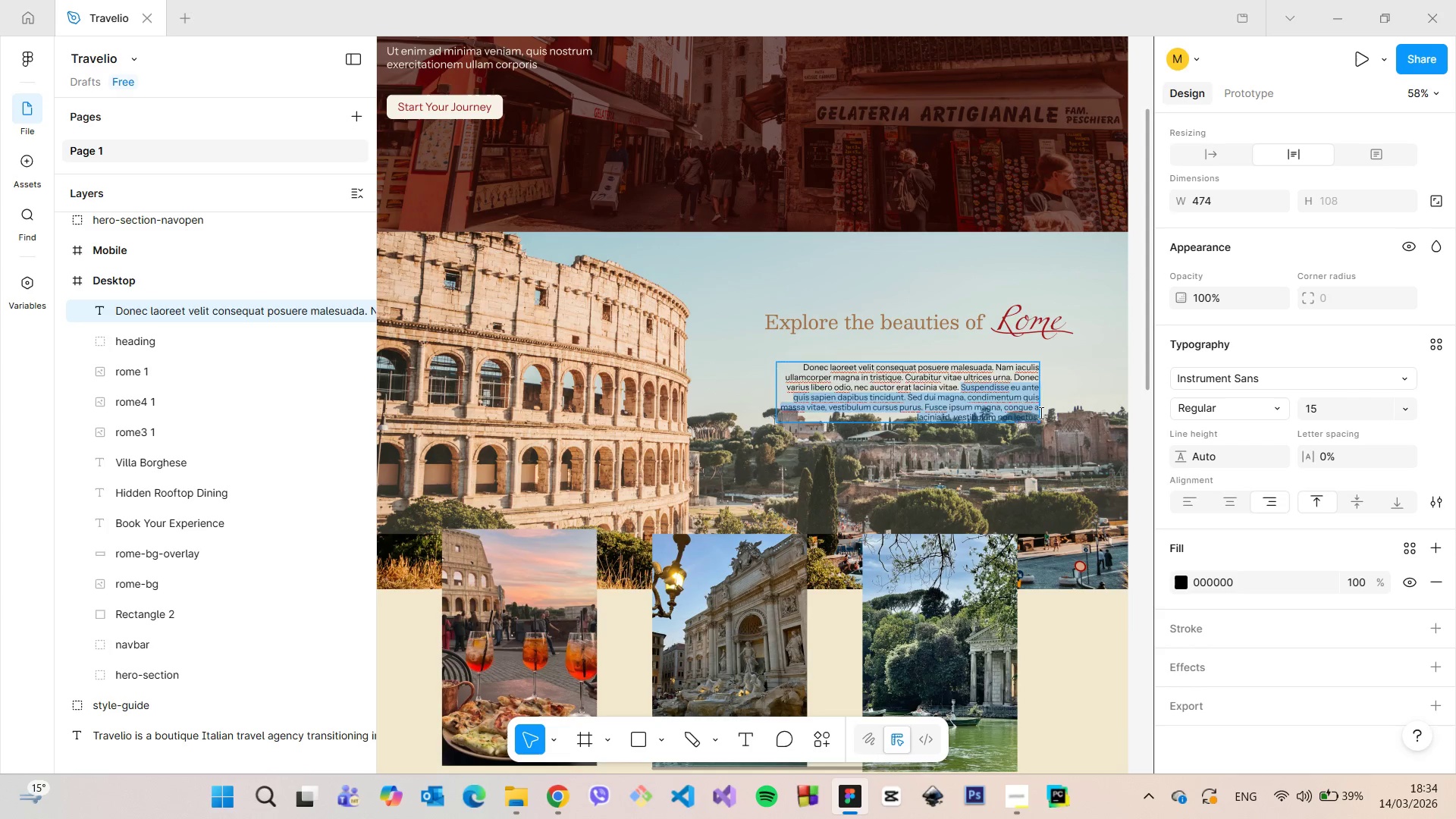 
key(Backspace)
 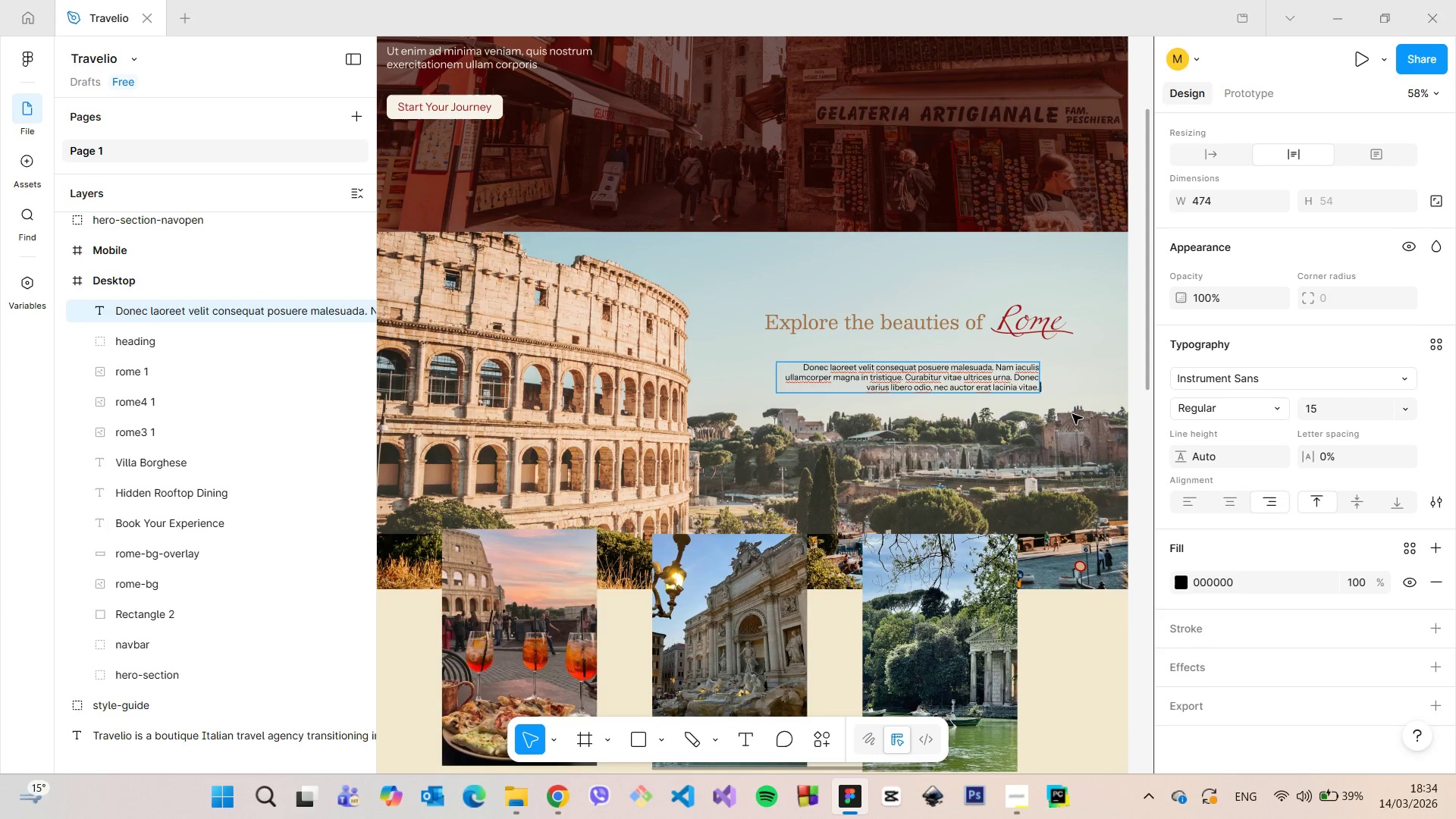 
left_click([1072, 414])
 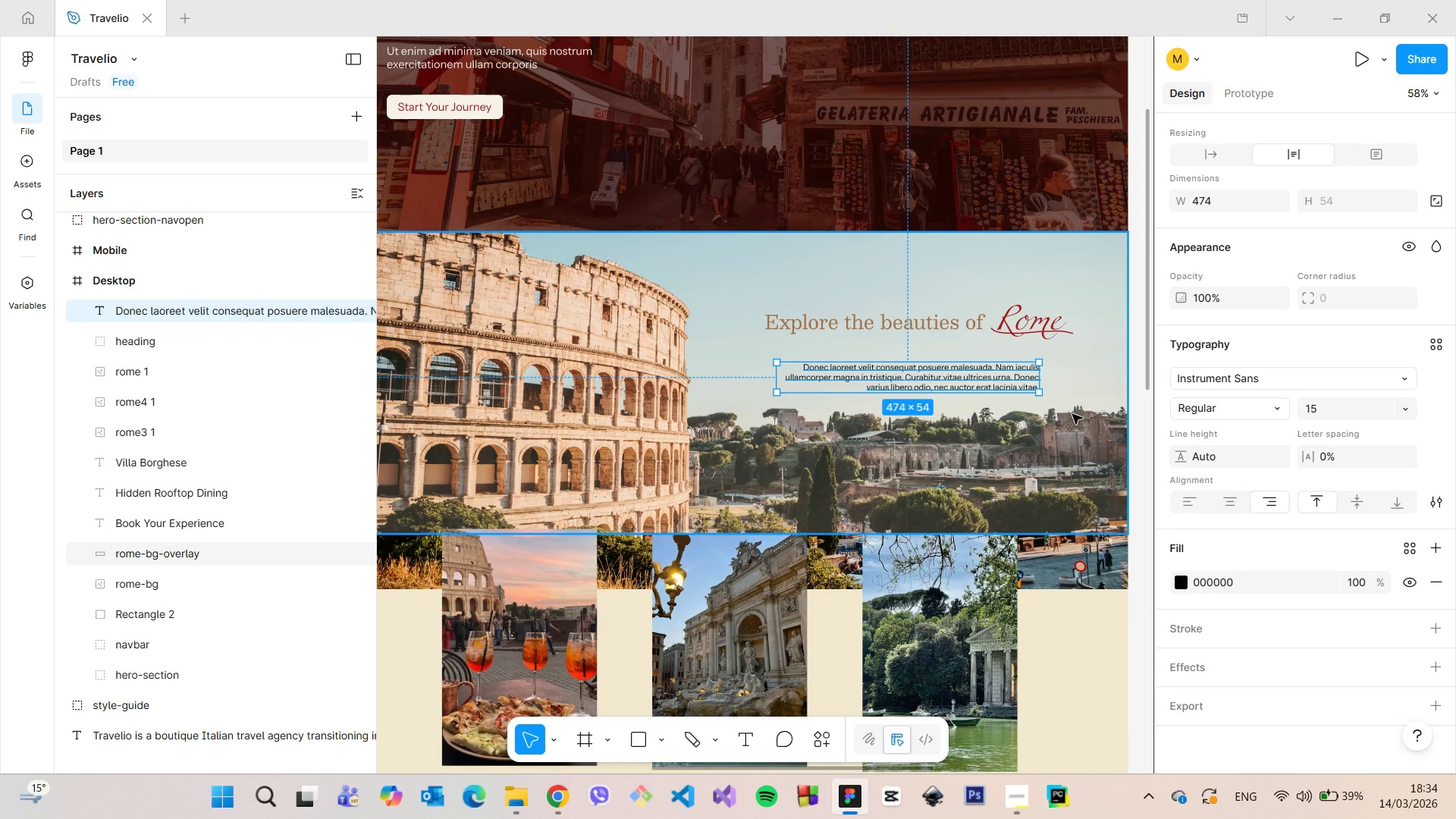 
left_click([1072, 414])
 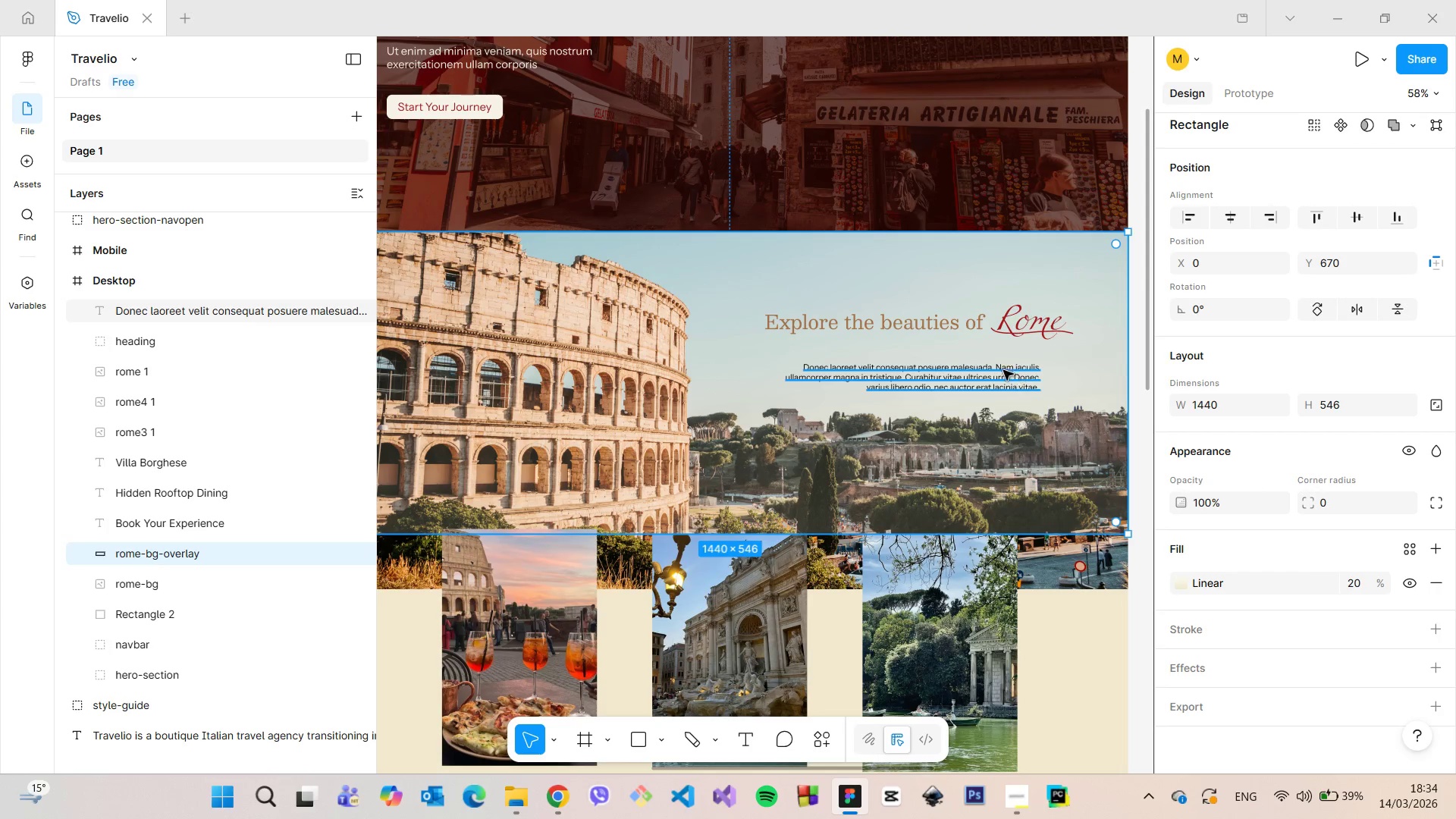 
left_click([981, 381])
 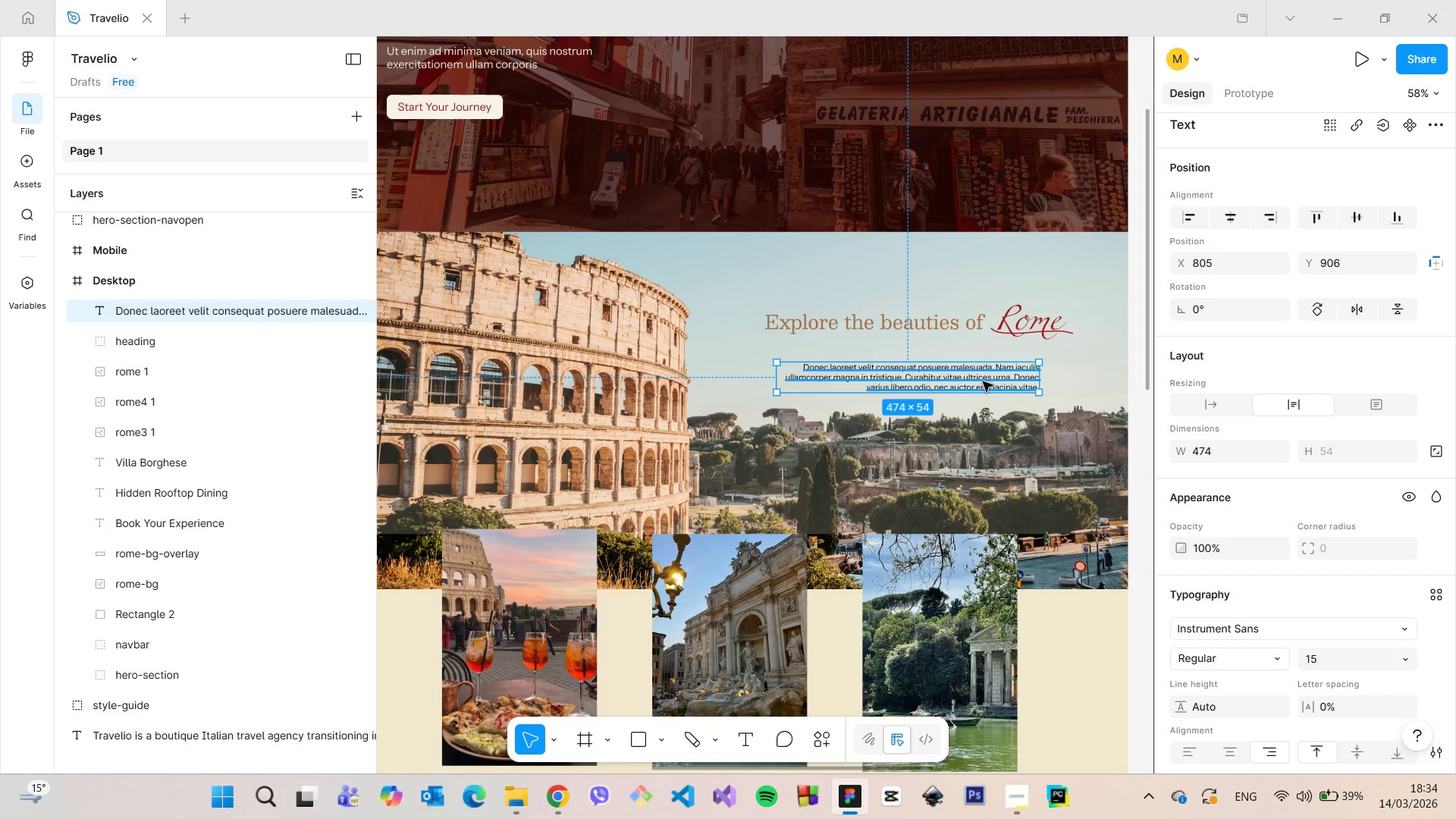 
left_click_drag(start_coordinate=[983, 381], to_coordinate=[1014, 371])
 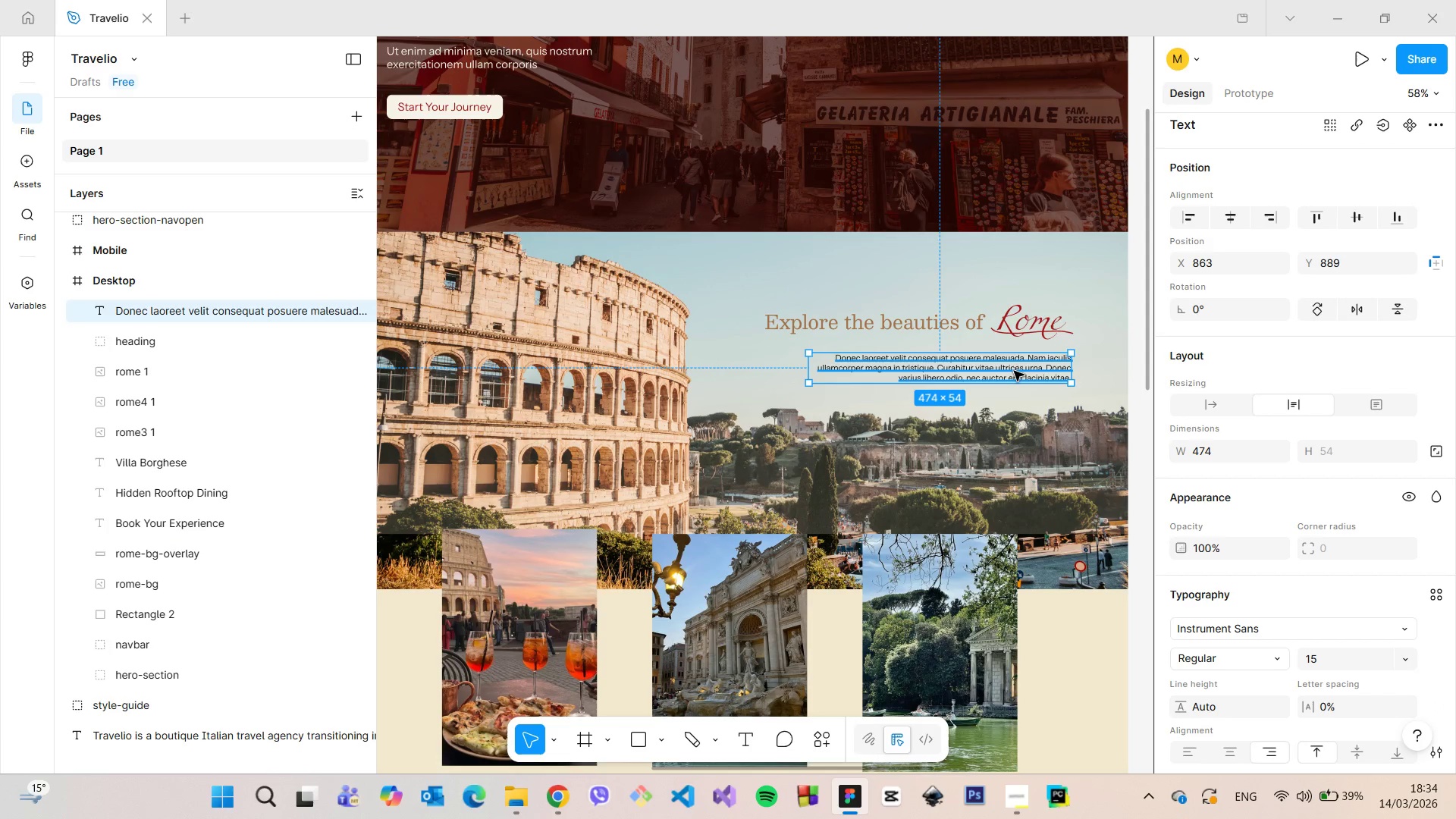 
left_click([1014, 371])
 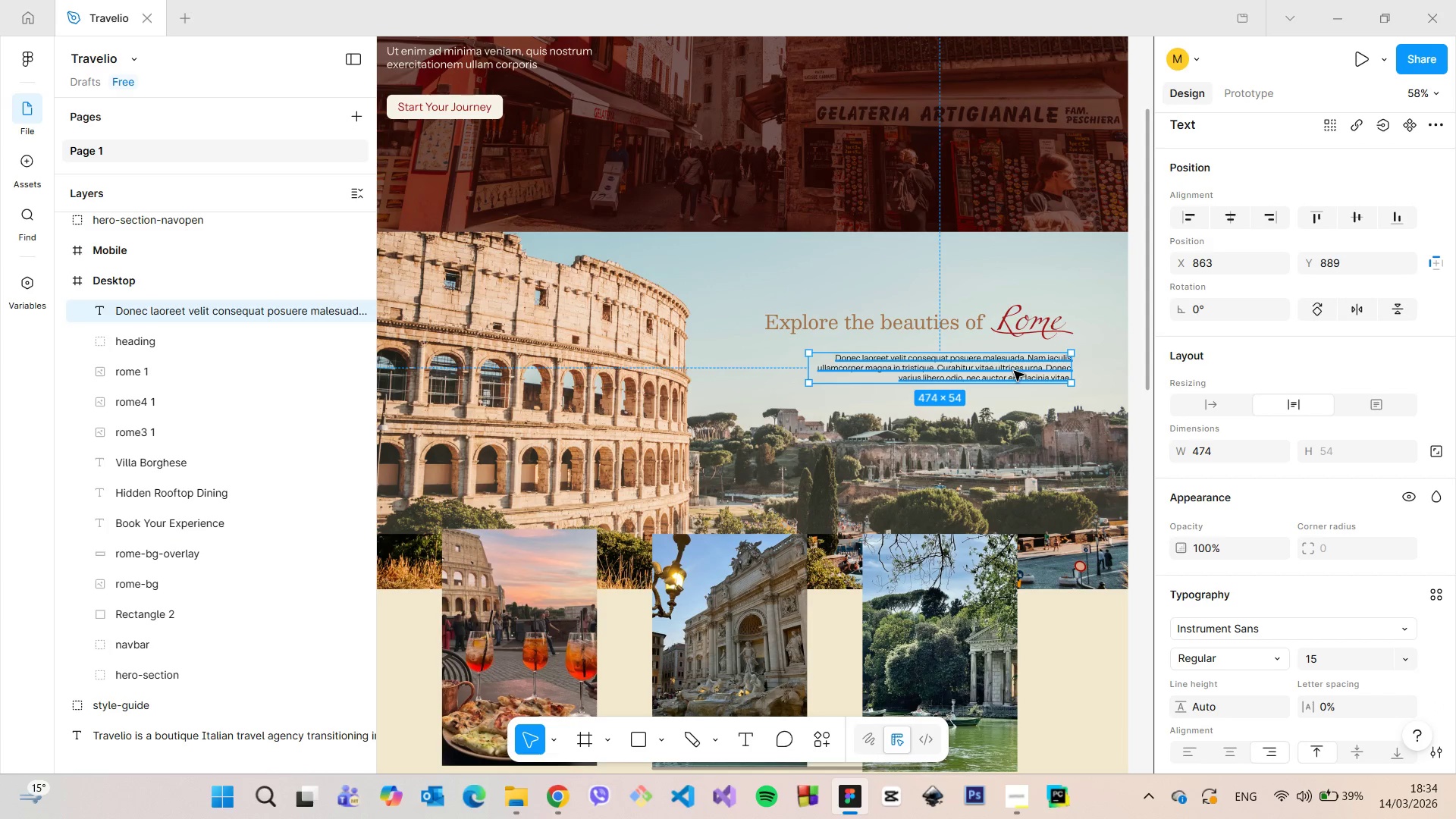 
double_click([1014, 371])
 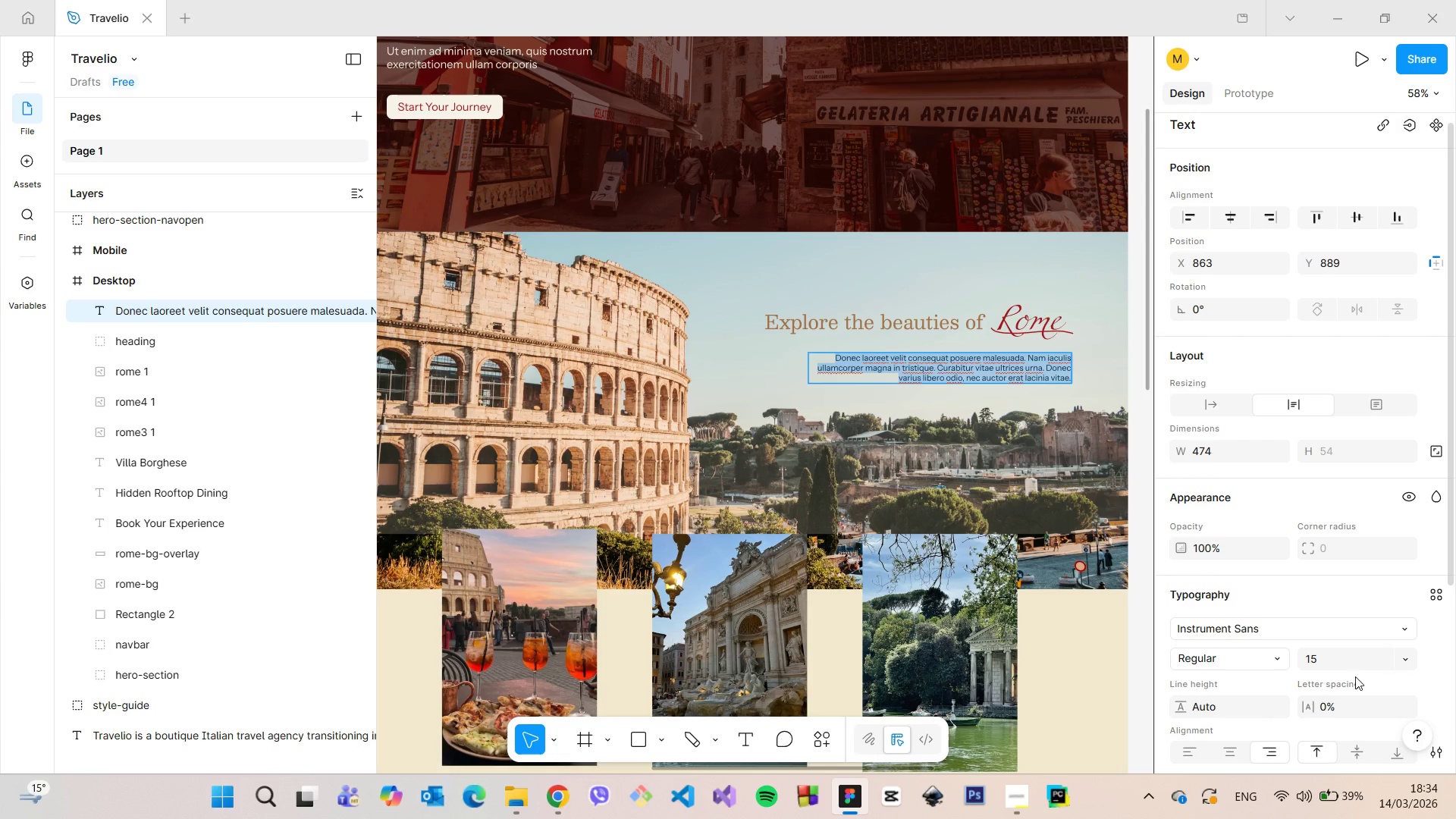 
left_click([1342, 664])
 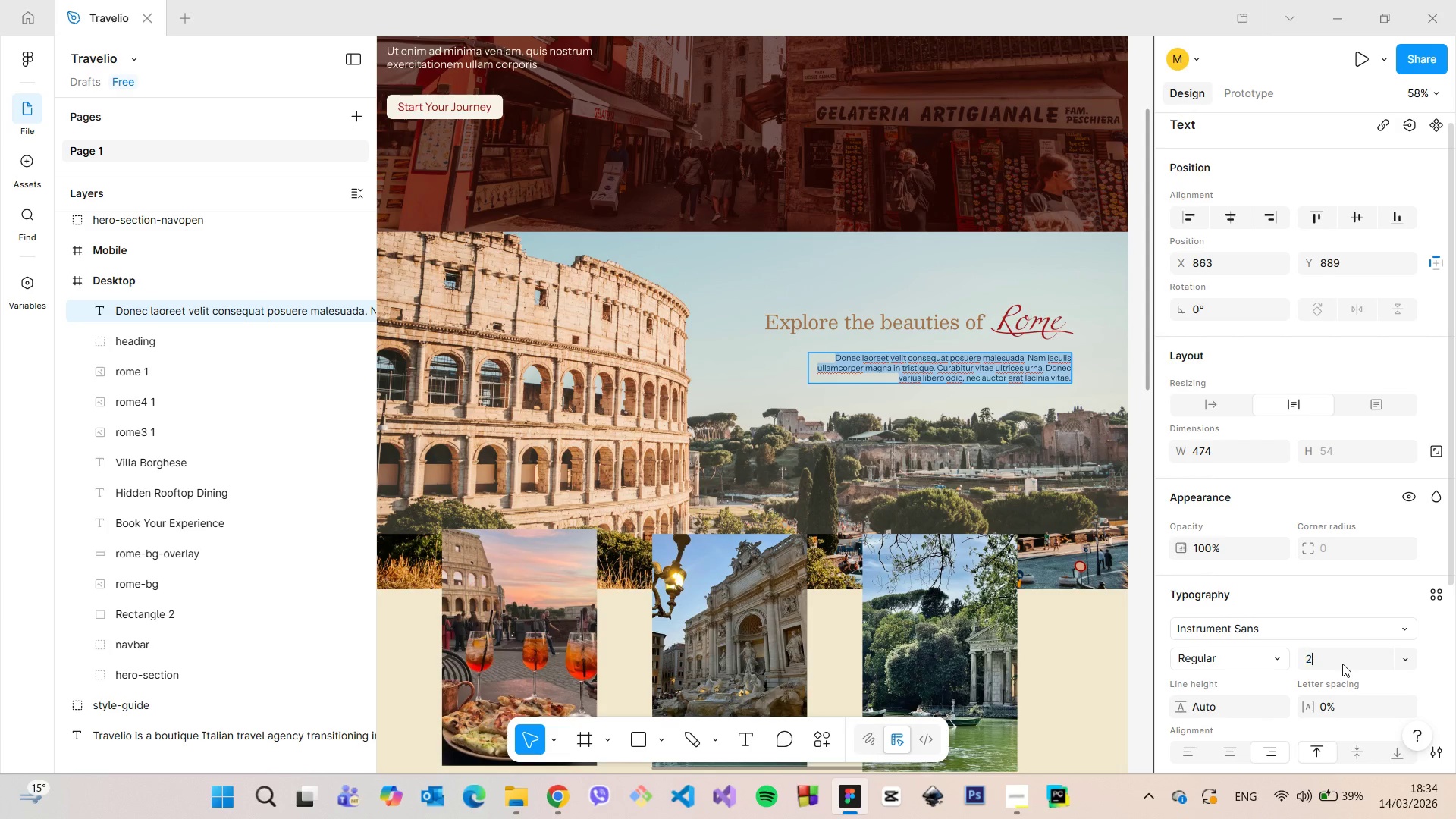 
type(25)
 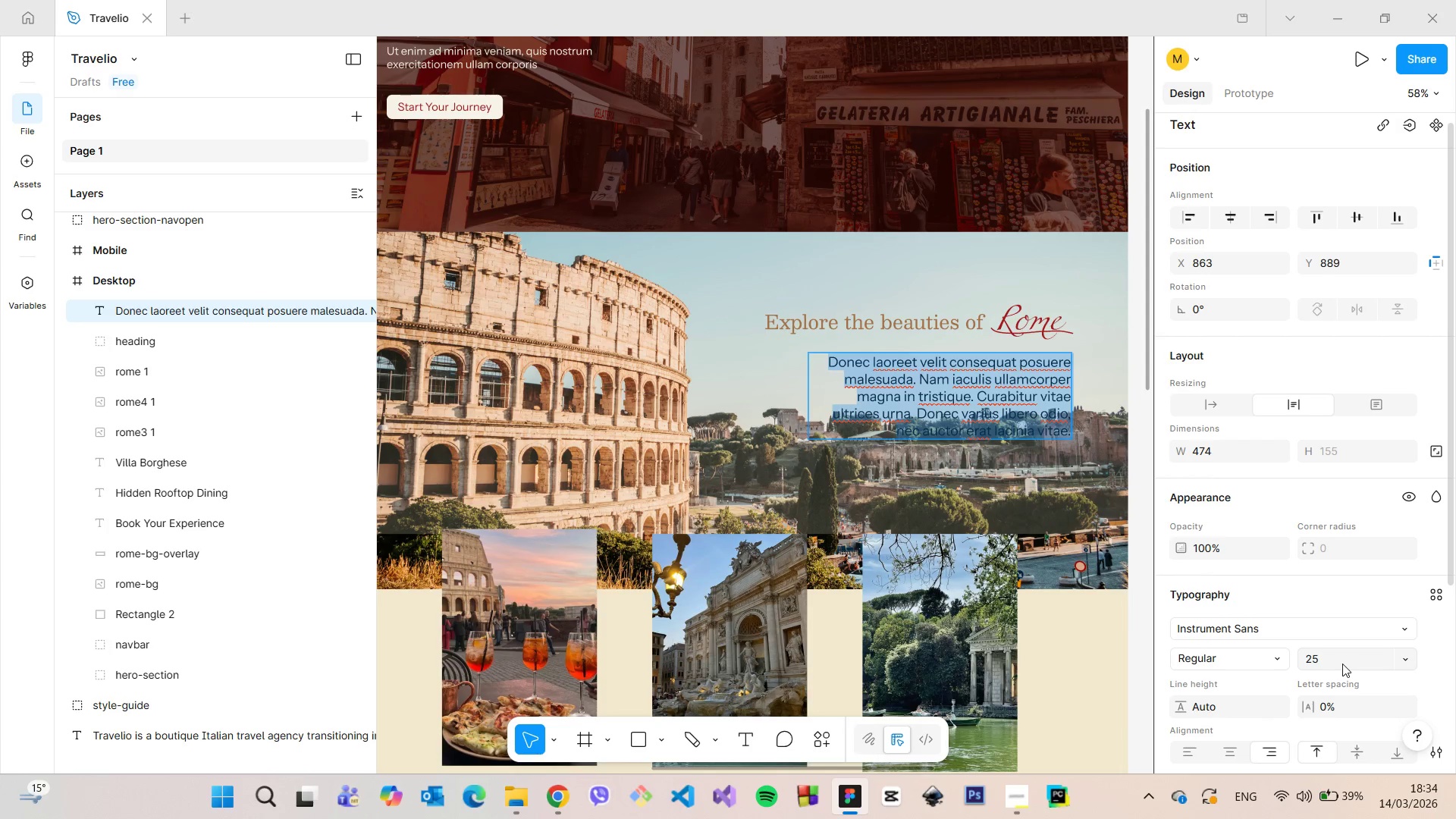 
key(Enter)
 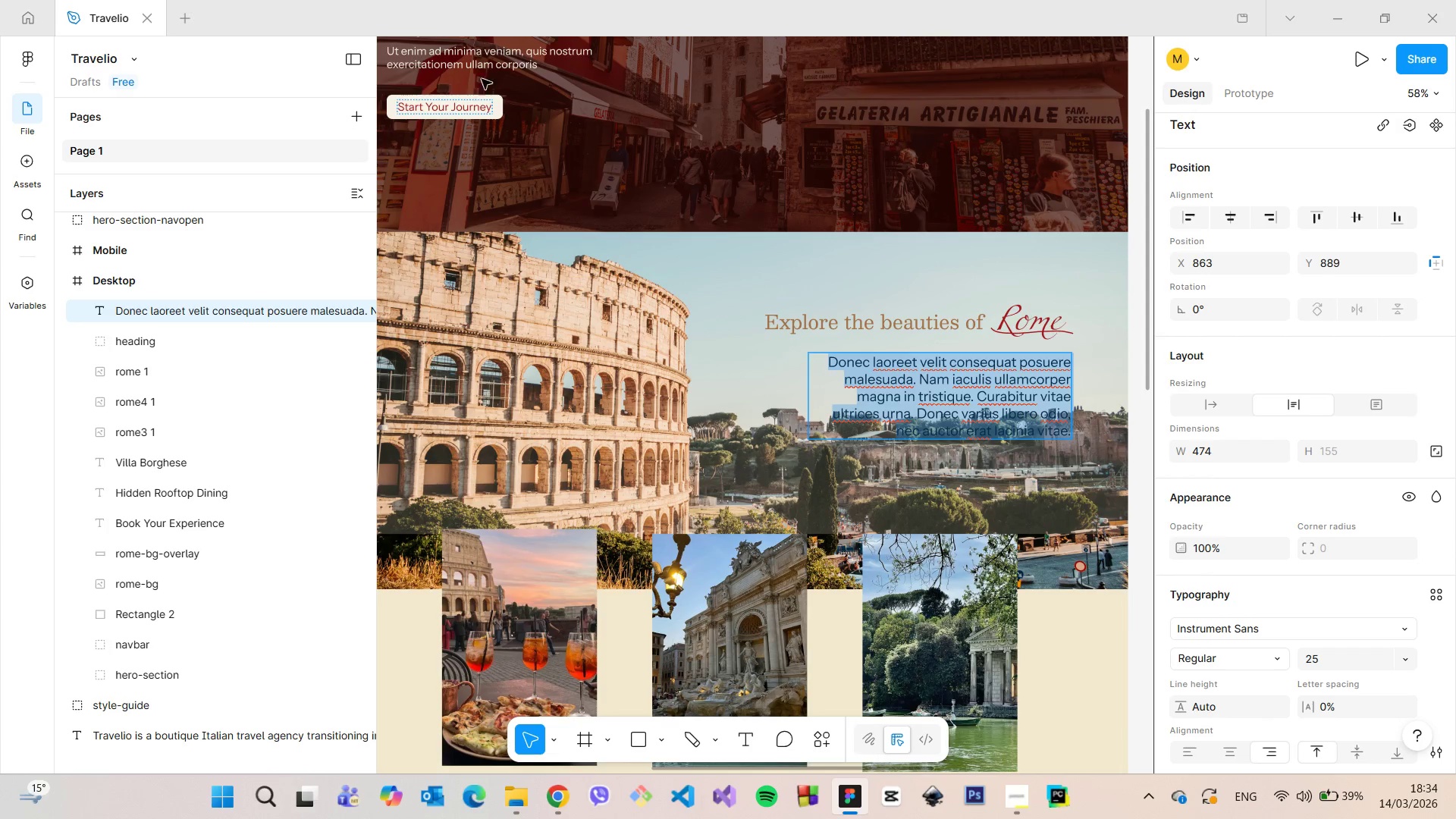 
left_click([488, 60])
 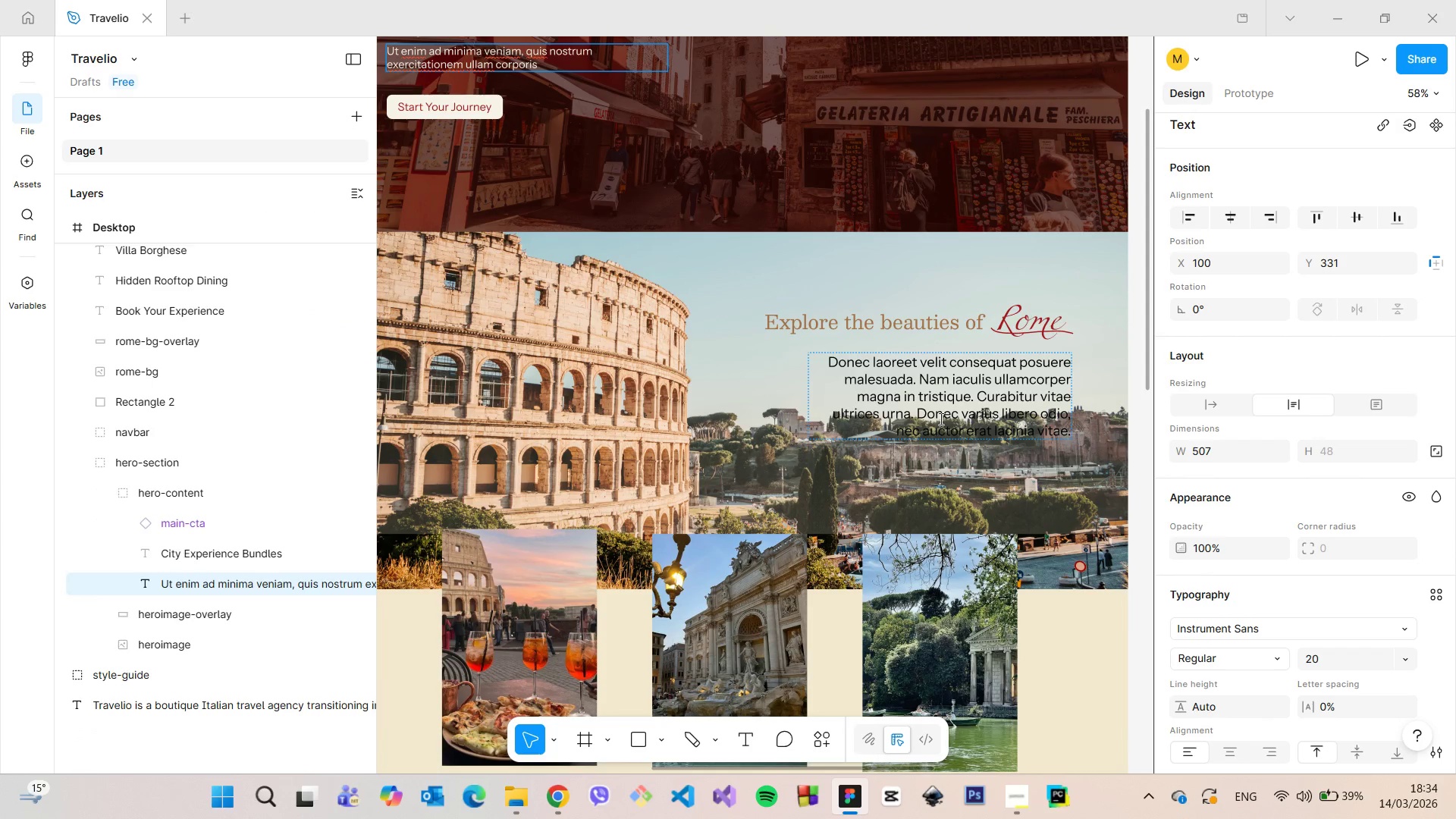 
double_click([940, 419])
 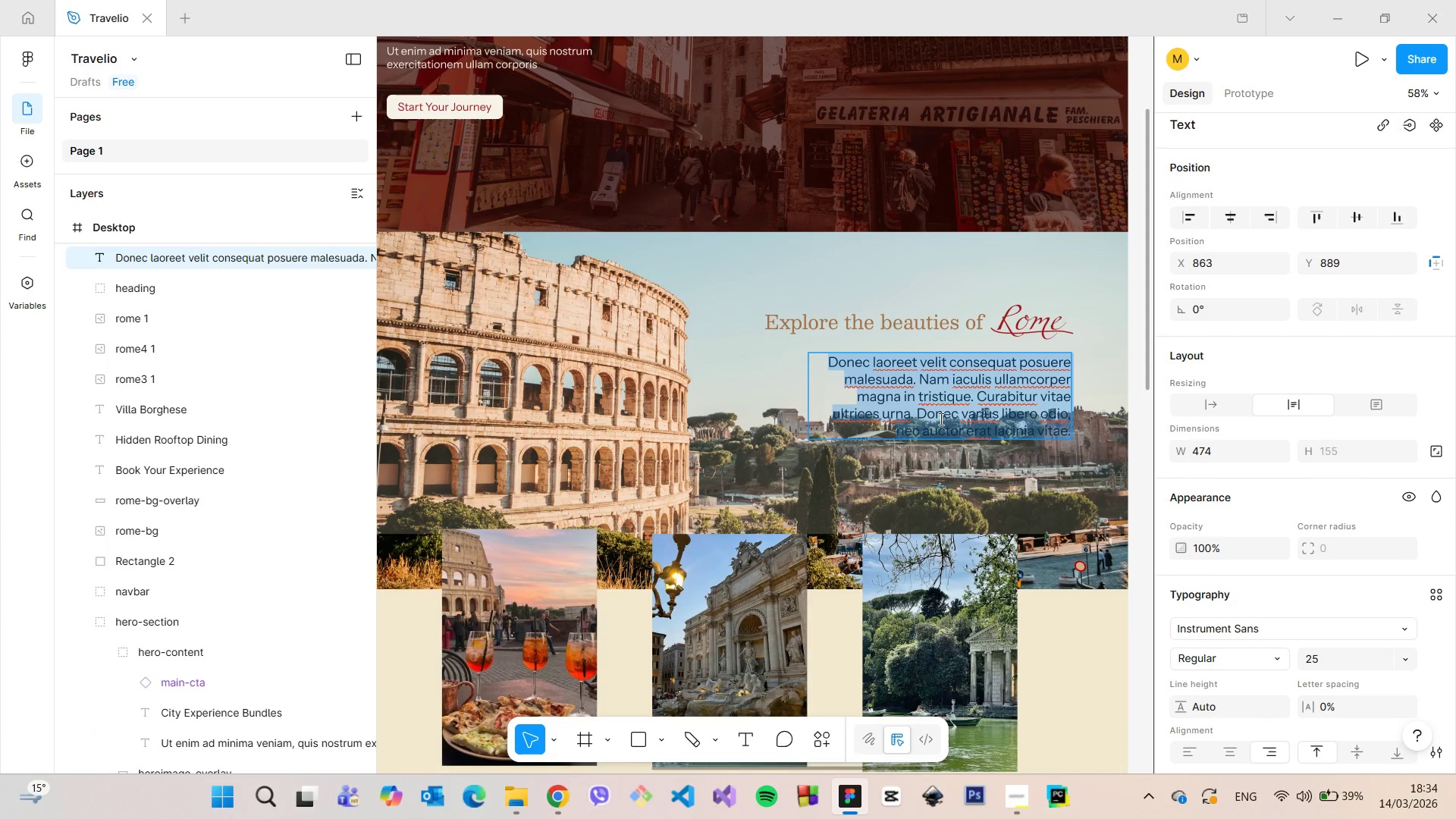 
triple_click([940, 419])
 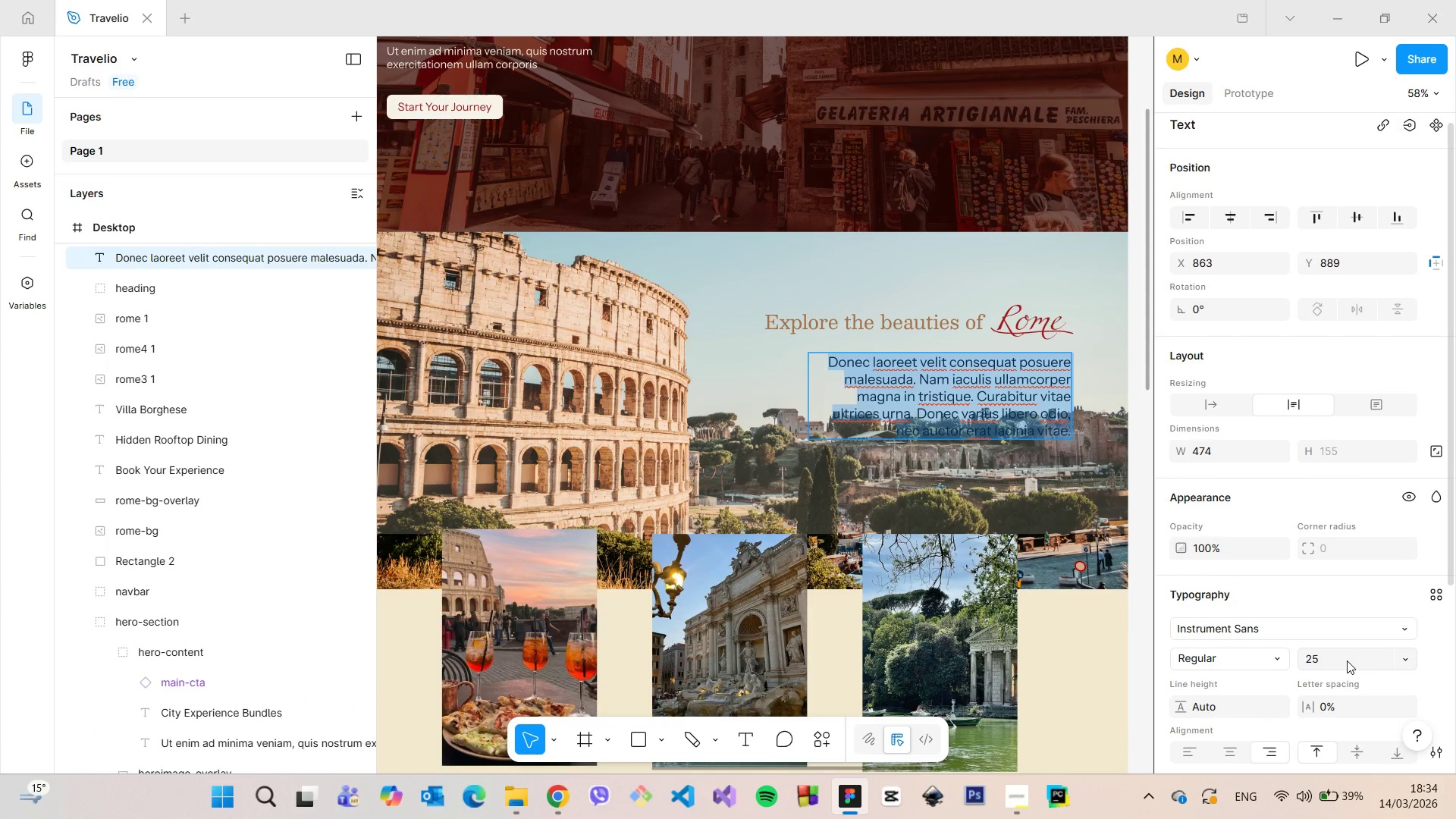 
left_click([1347, 661])
 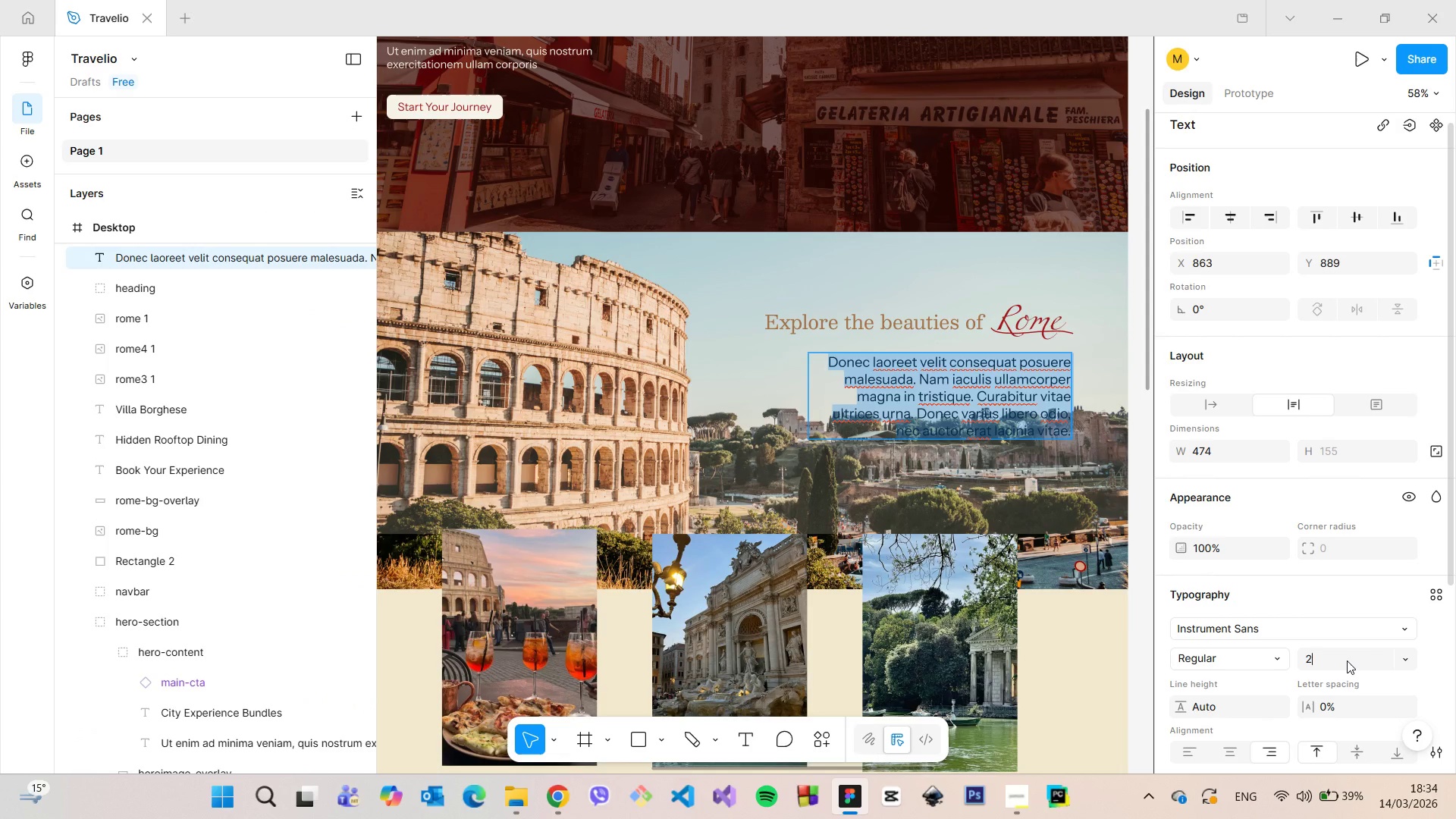 
type(20)
 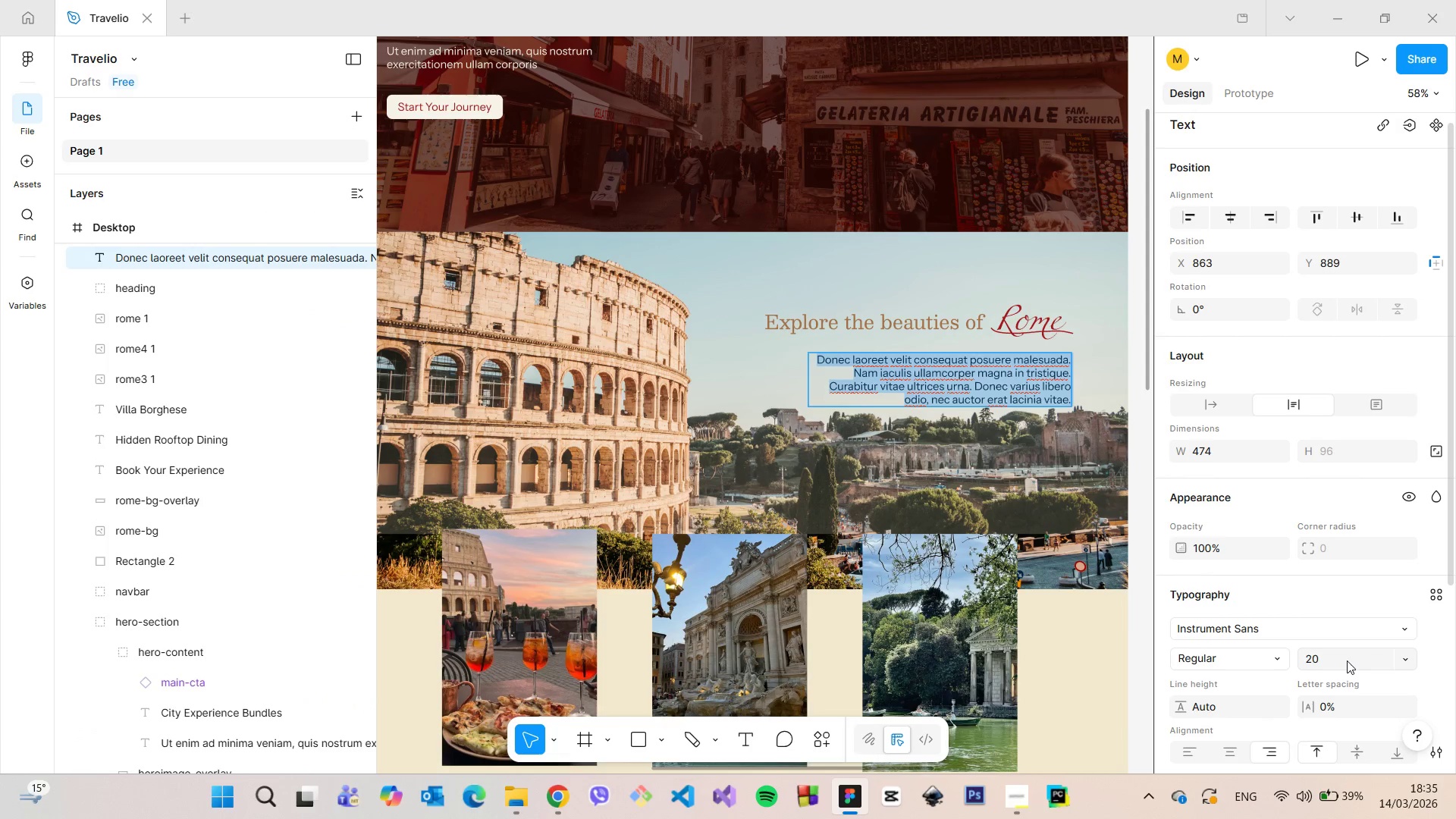 
key(Enter)
 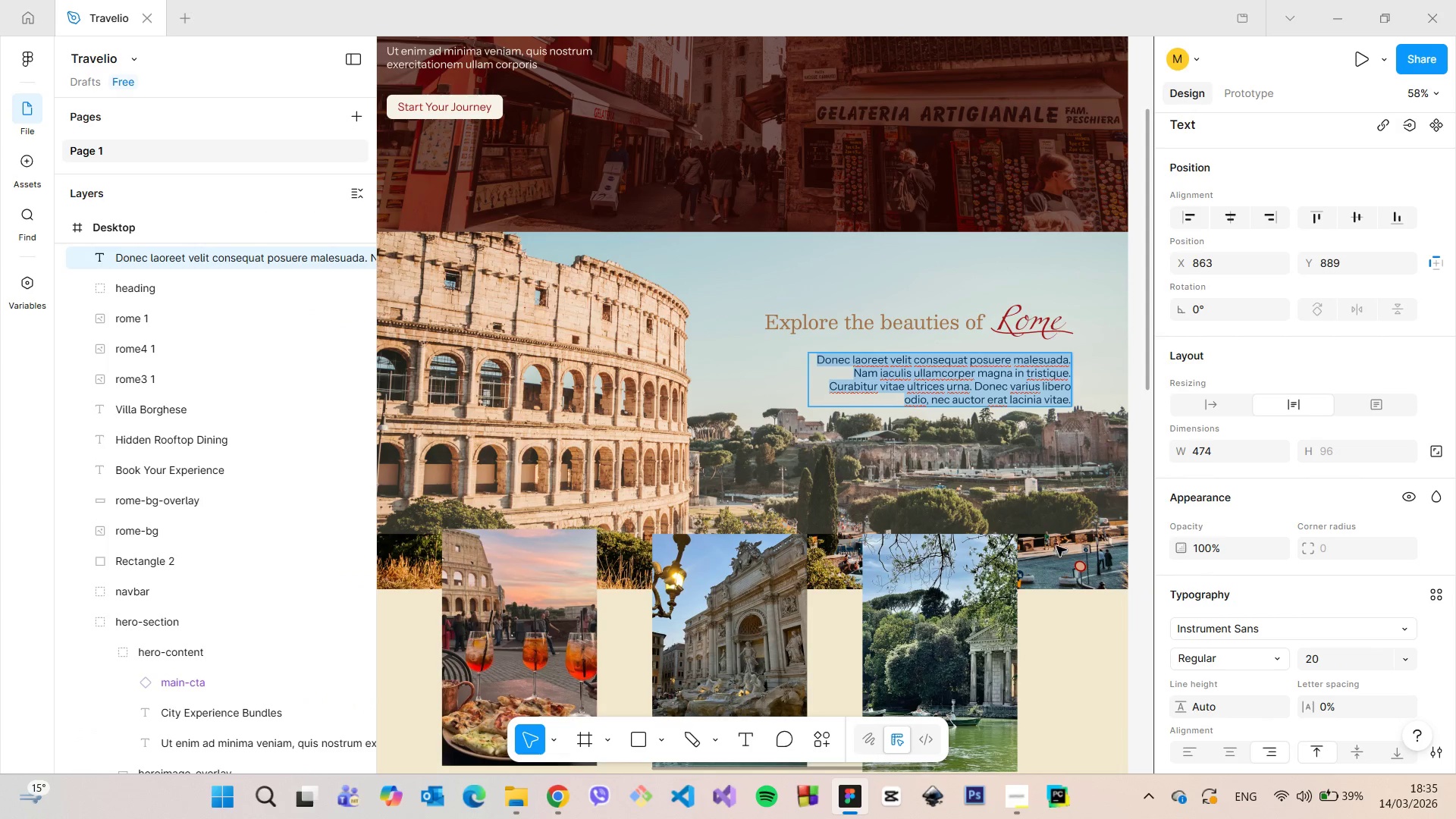 
left_click([1059, 473])
 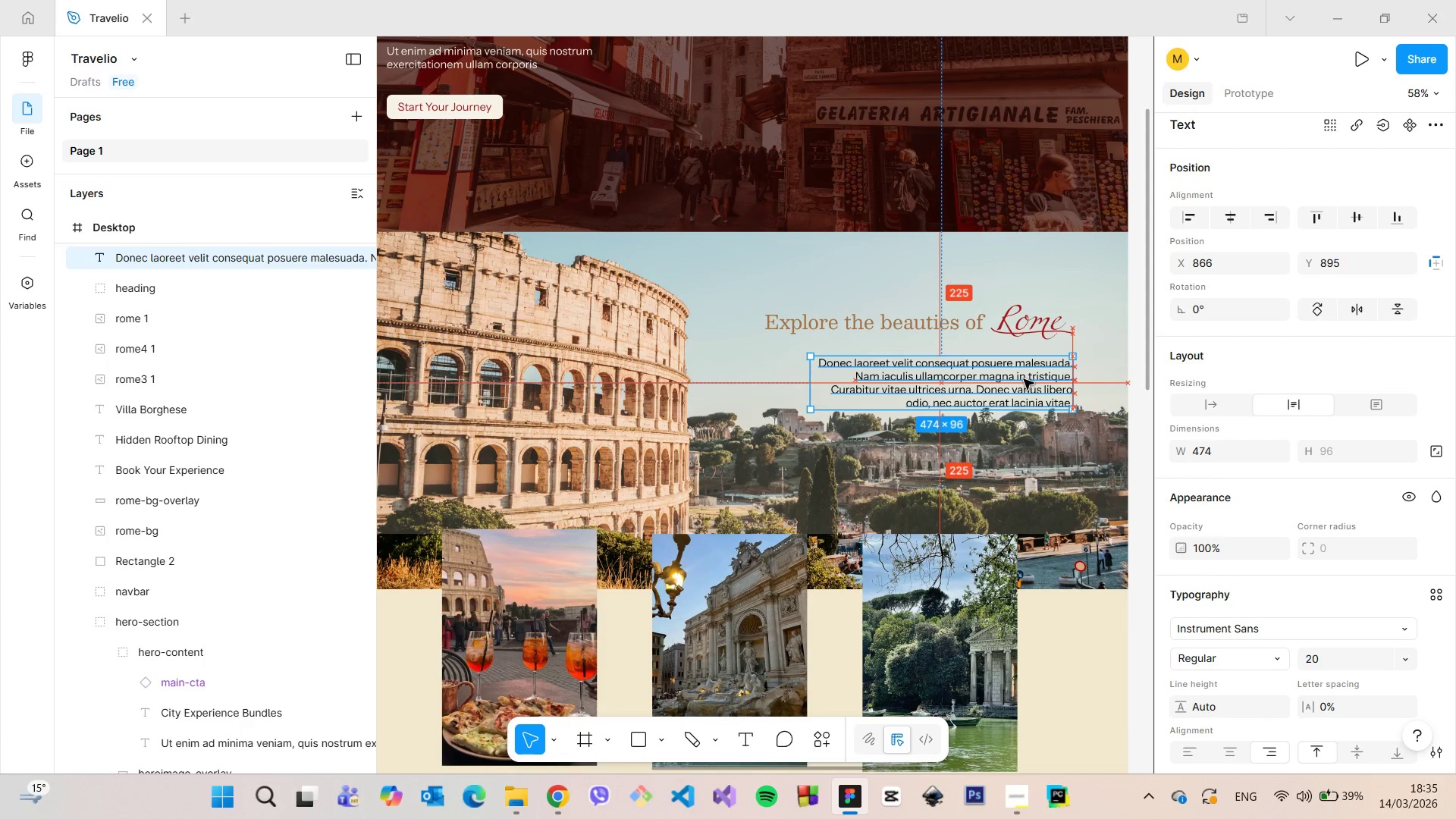 
scroll: coordinate [1044, 403], scroll_direction: down, amount: 9.0
 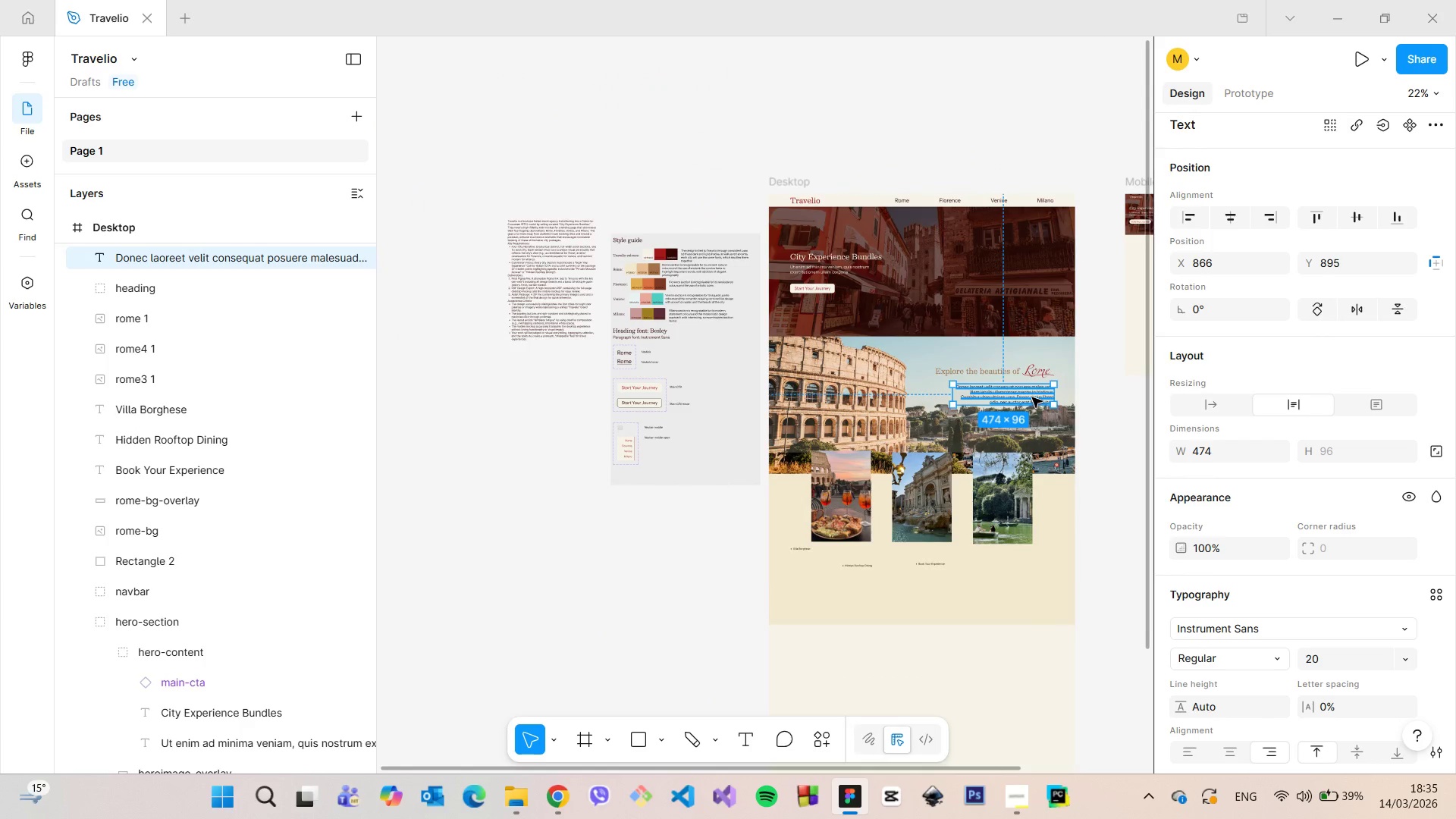 
left_click_drag(start_coordinate=[1032, 397], to_coordinate=[1032, 394])
 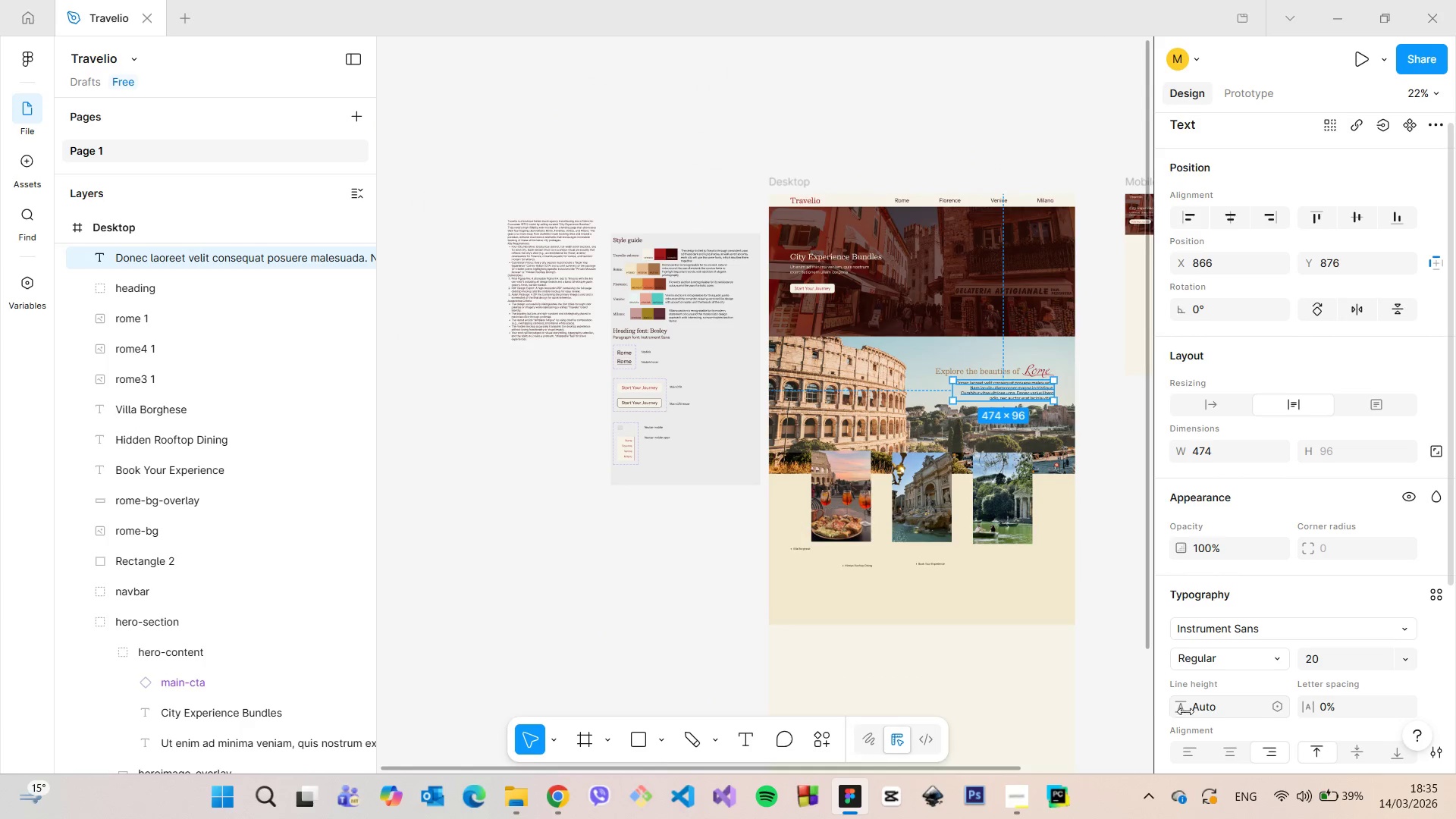 
scroll: coordinate [1188, 704], scroll_direction: down, amount: 4.0
 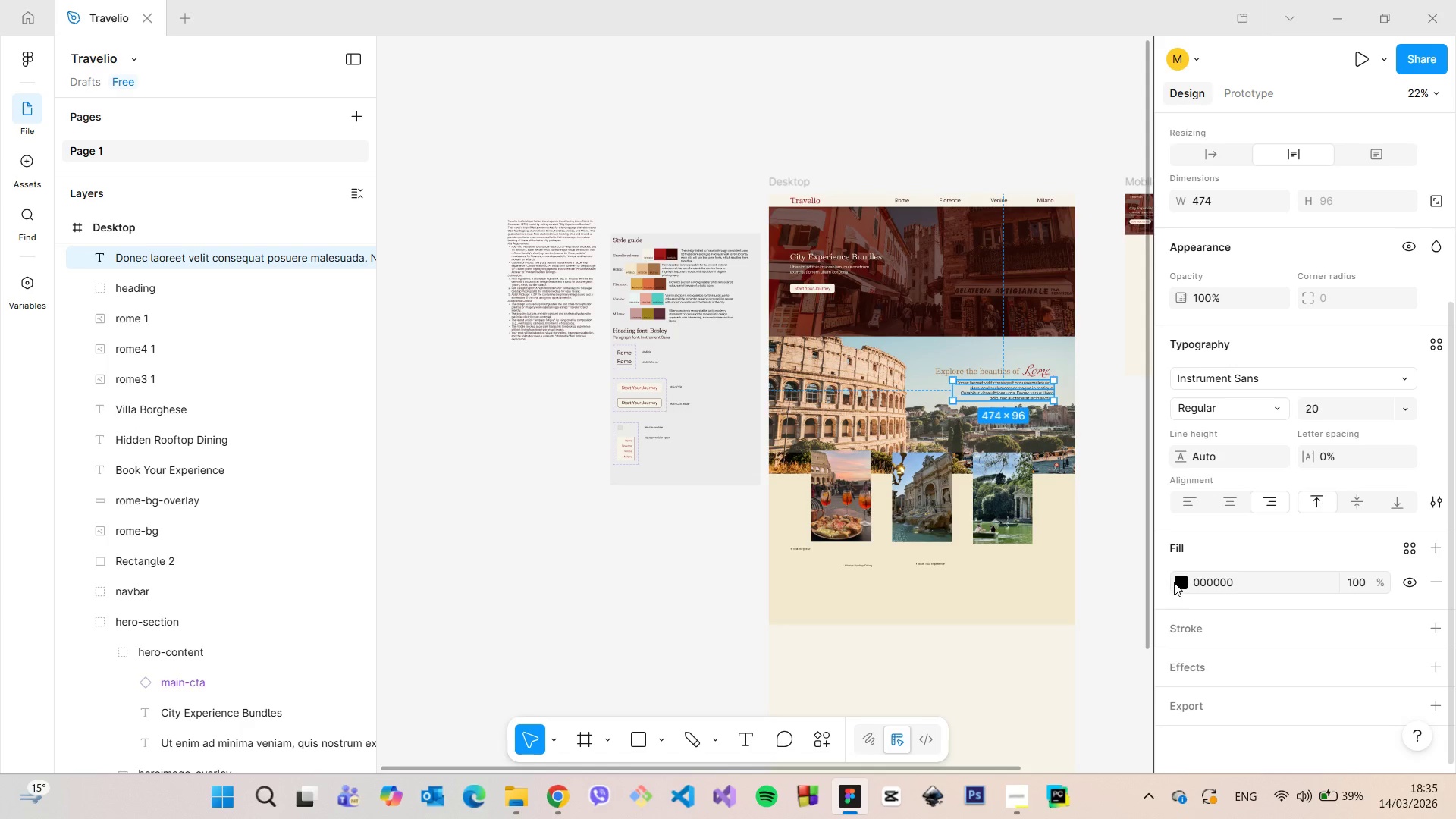 
left_click([1174, 582])
 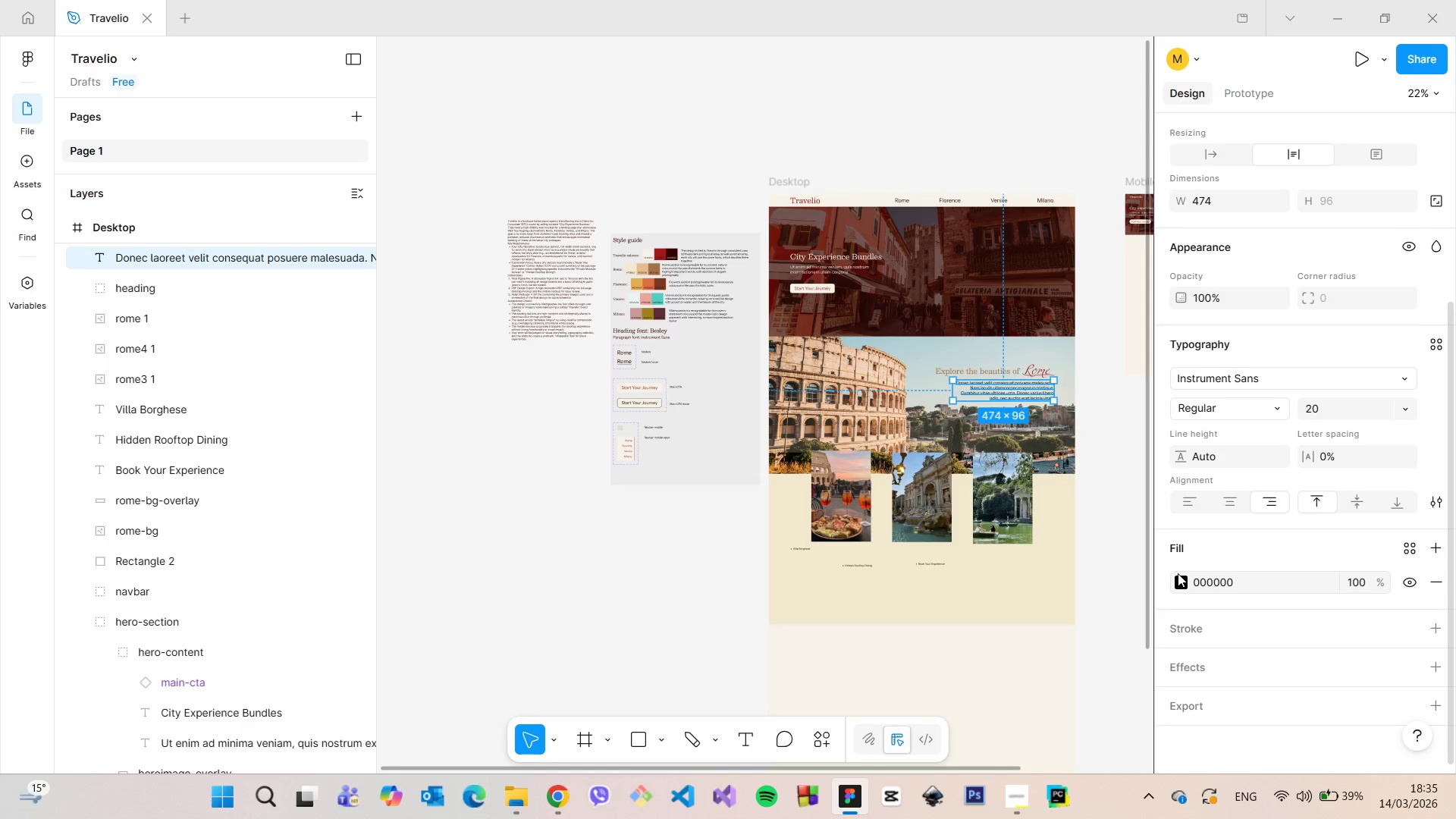 
double_click([1179, 580])
 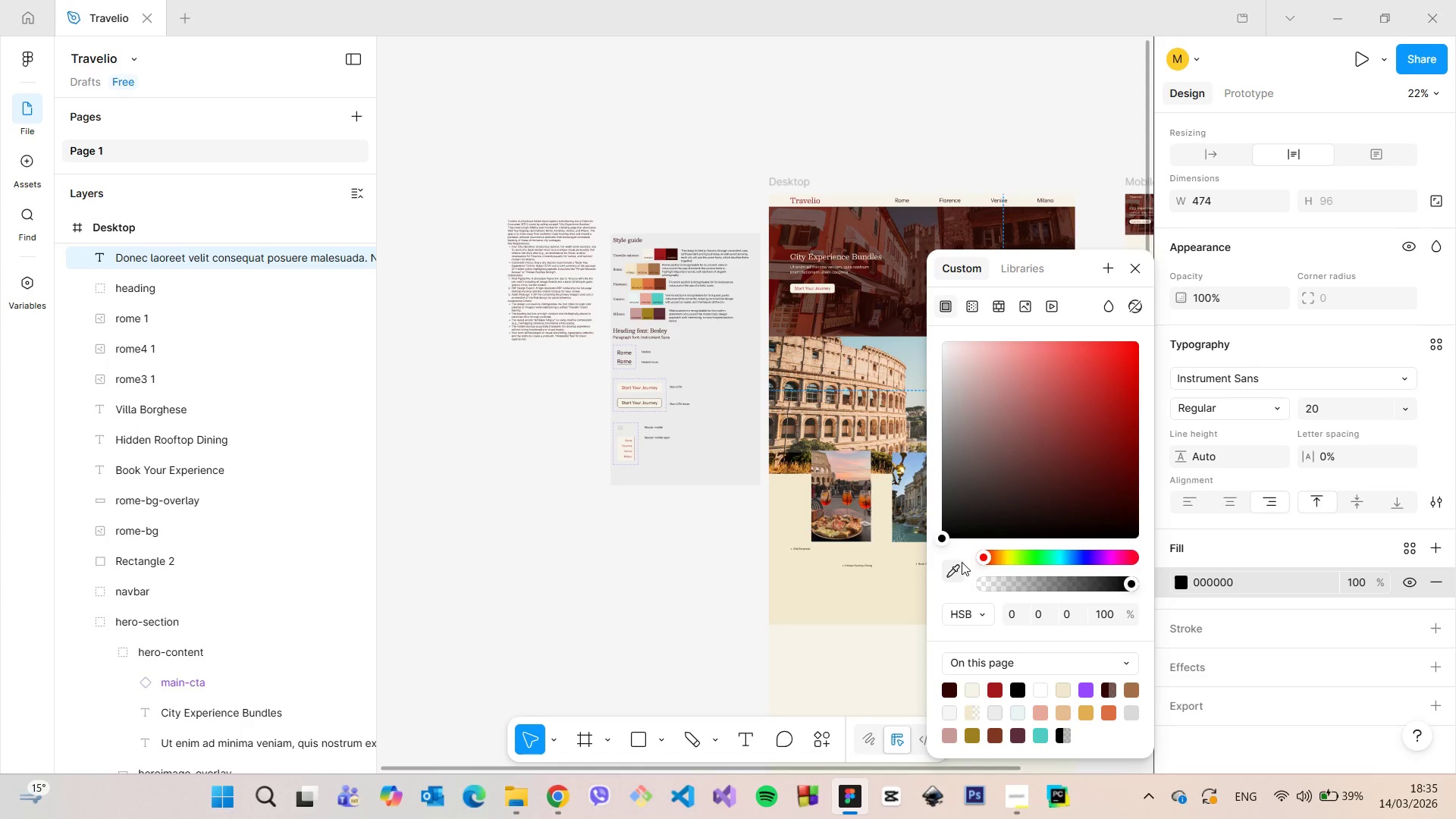 
double_click([962, 562])
 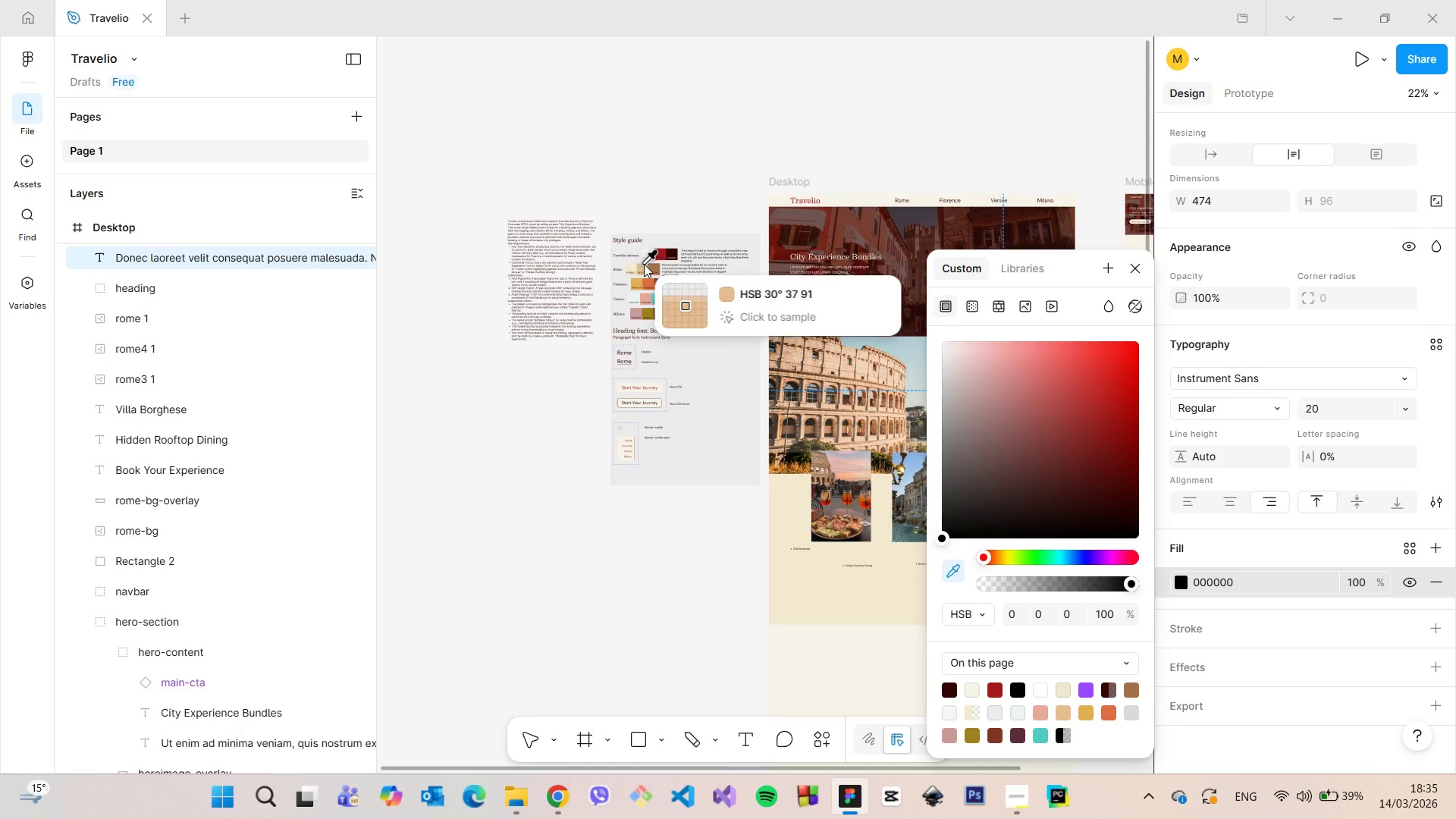 
left_click([644, 264])
 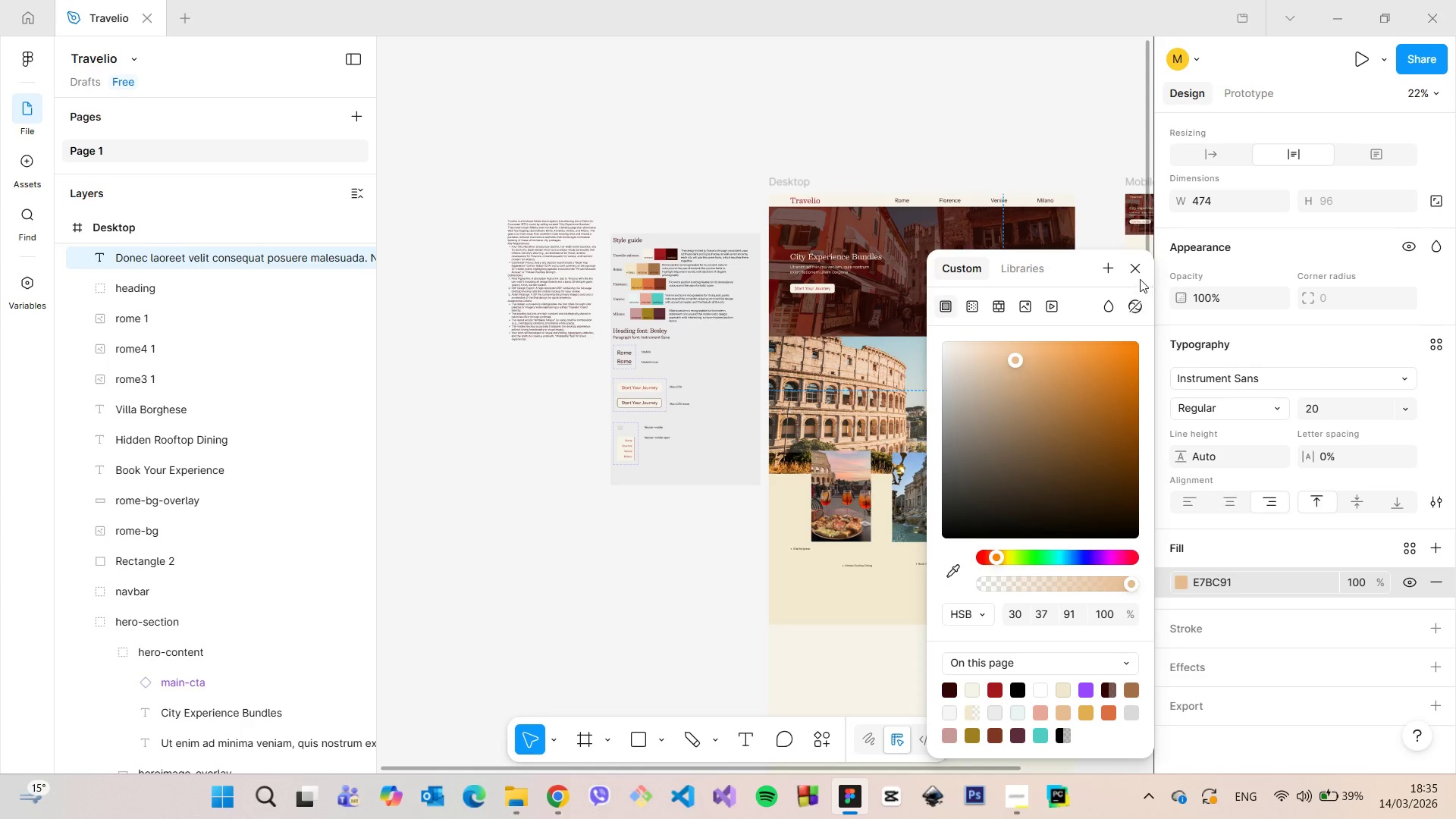 
left_click([1134, 277])
 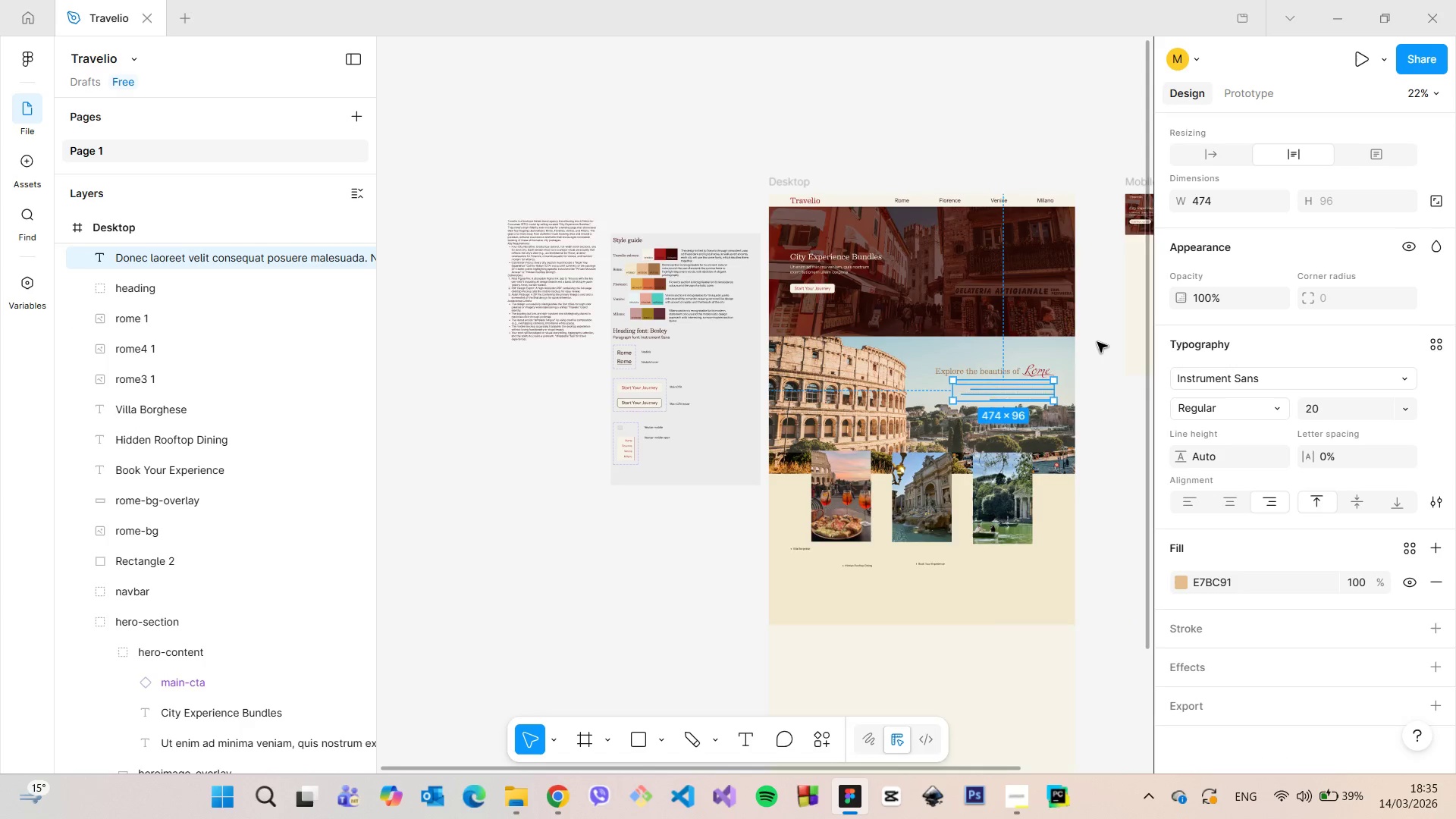 
scroll: coordinate [1097, 343], scroll_direction: up, amount: 5.0
 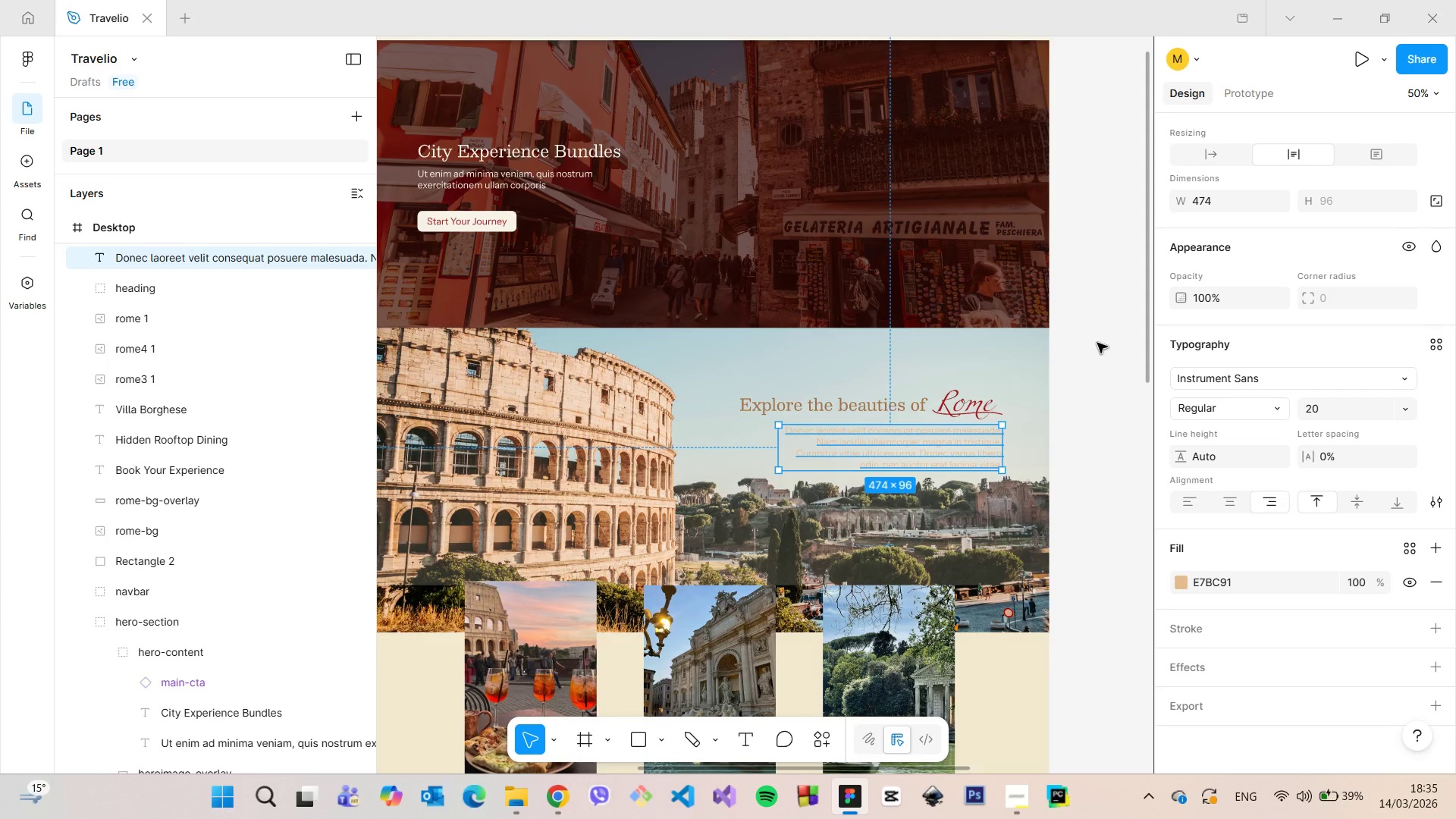 
scroll: coordinate [1097, 346], scroll_direction: down, amount: 6.0
 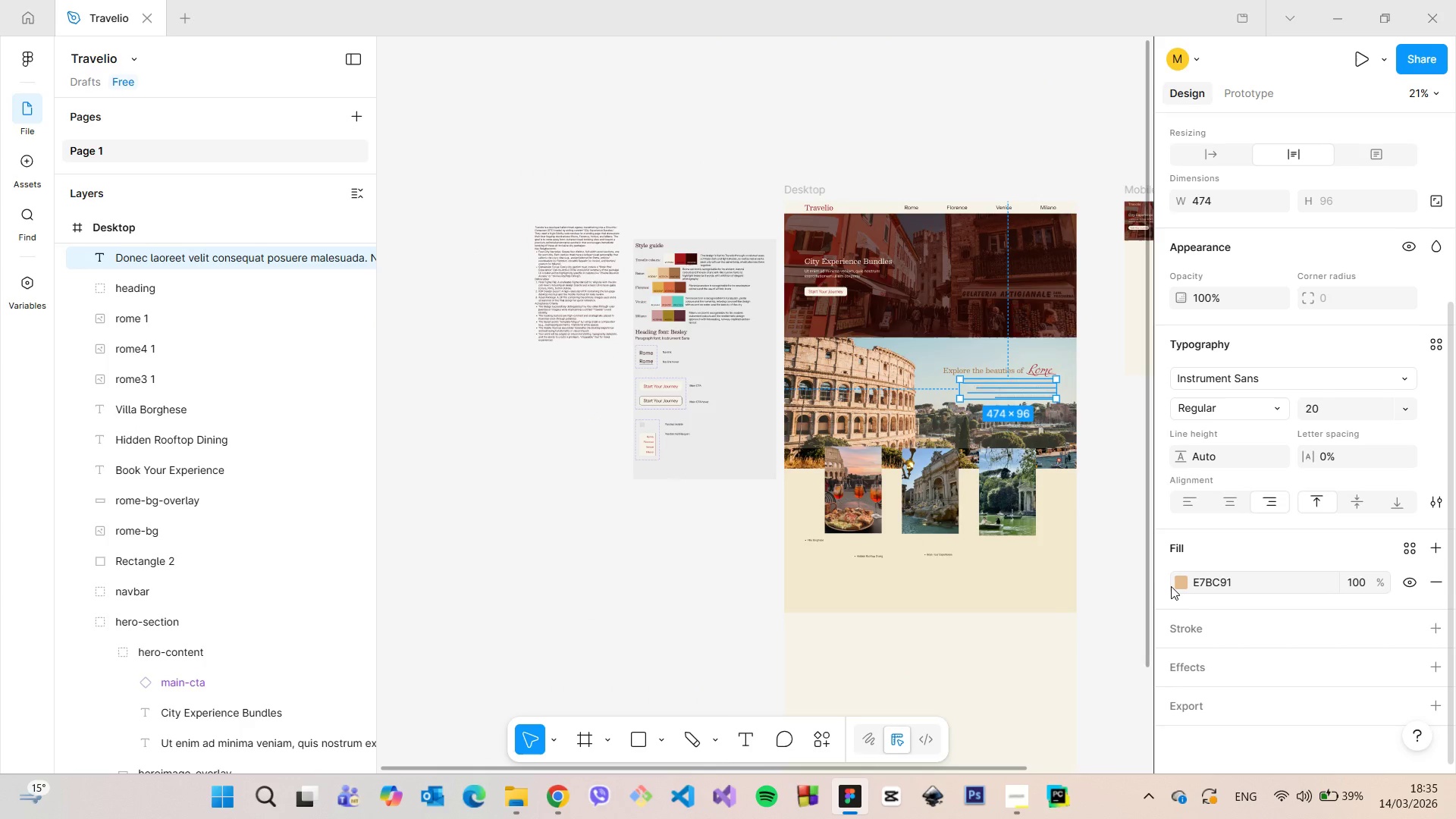 
left_click([1176, 586])
 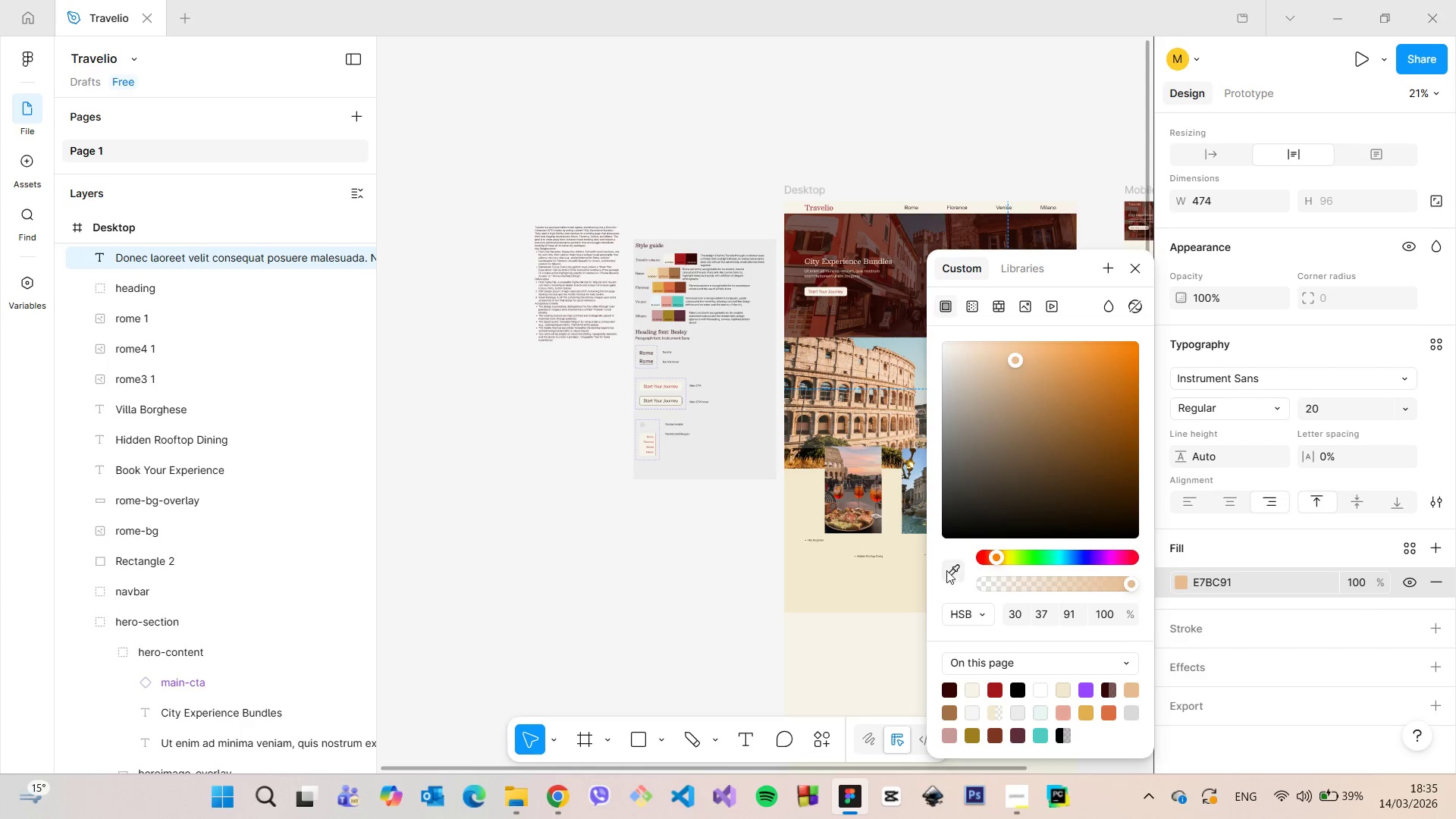 
left_click([949, 565])
 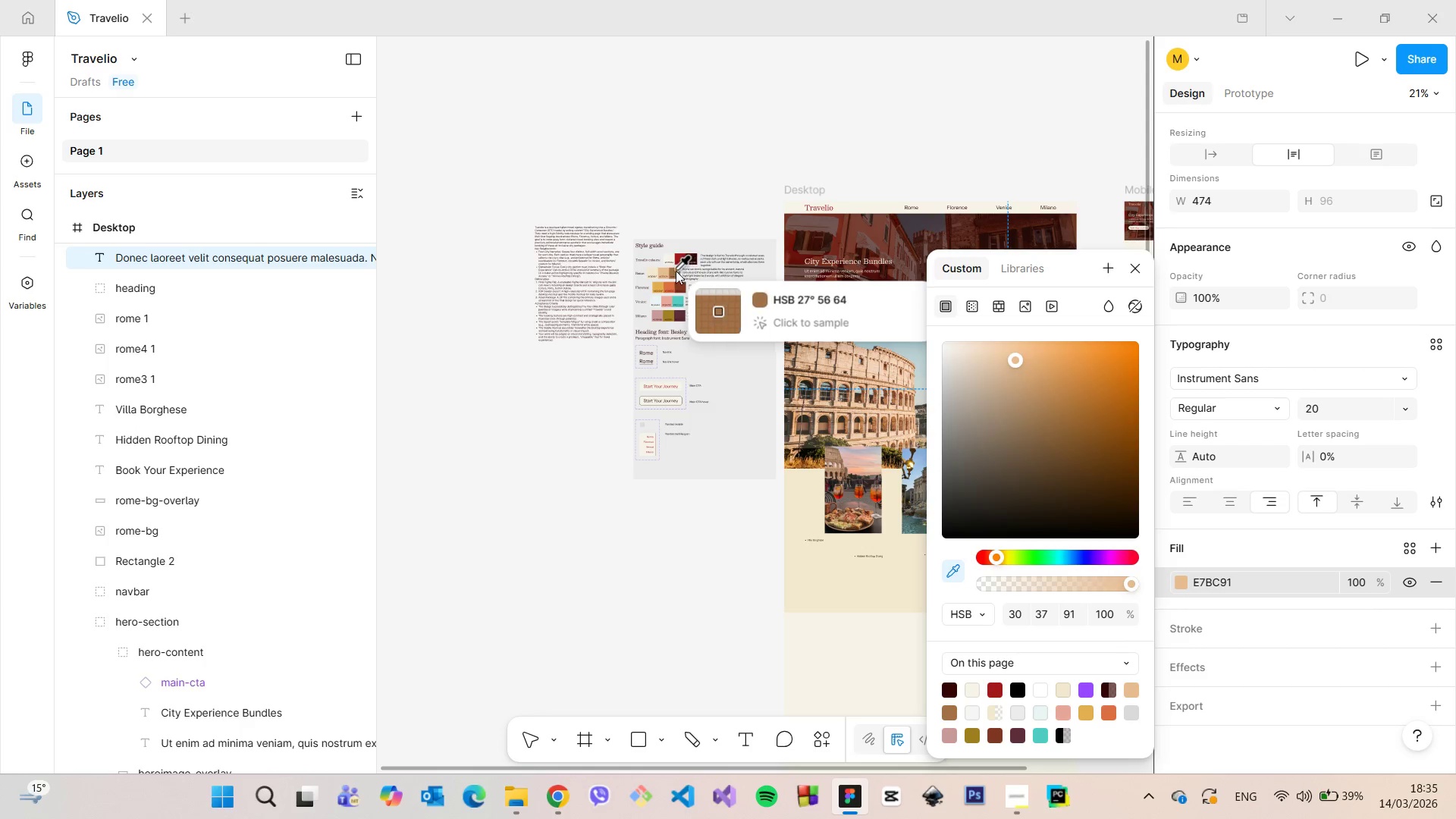 
left_click([676, 273])
 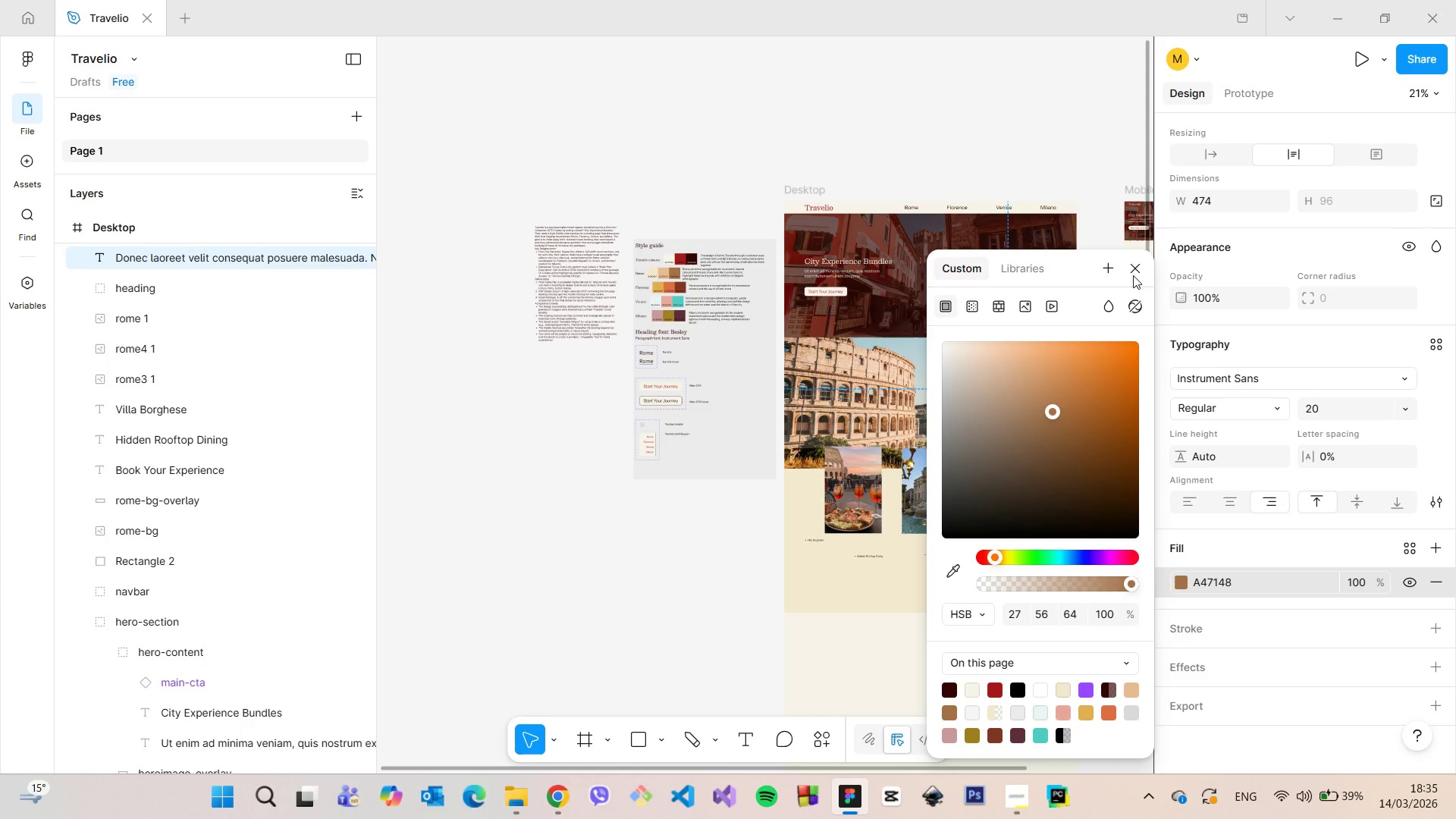 
left_click([1134, 269])
 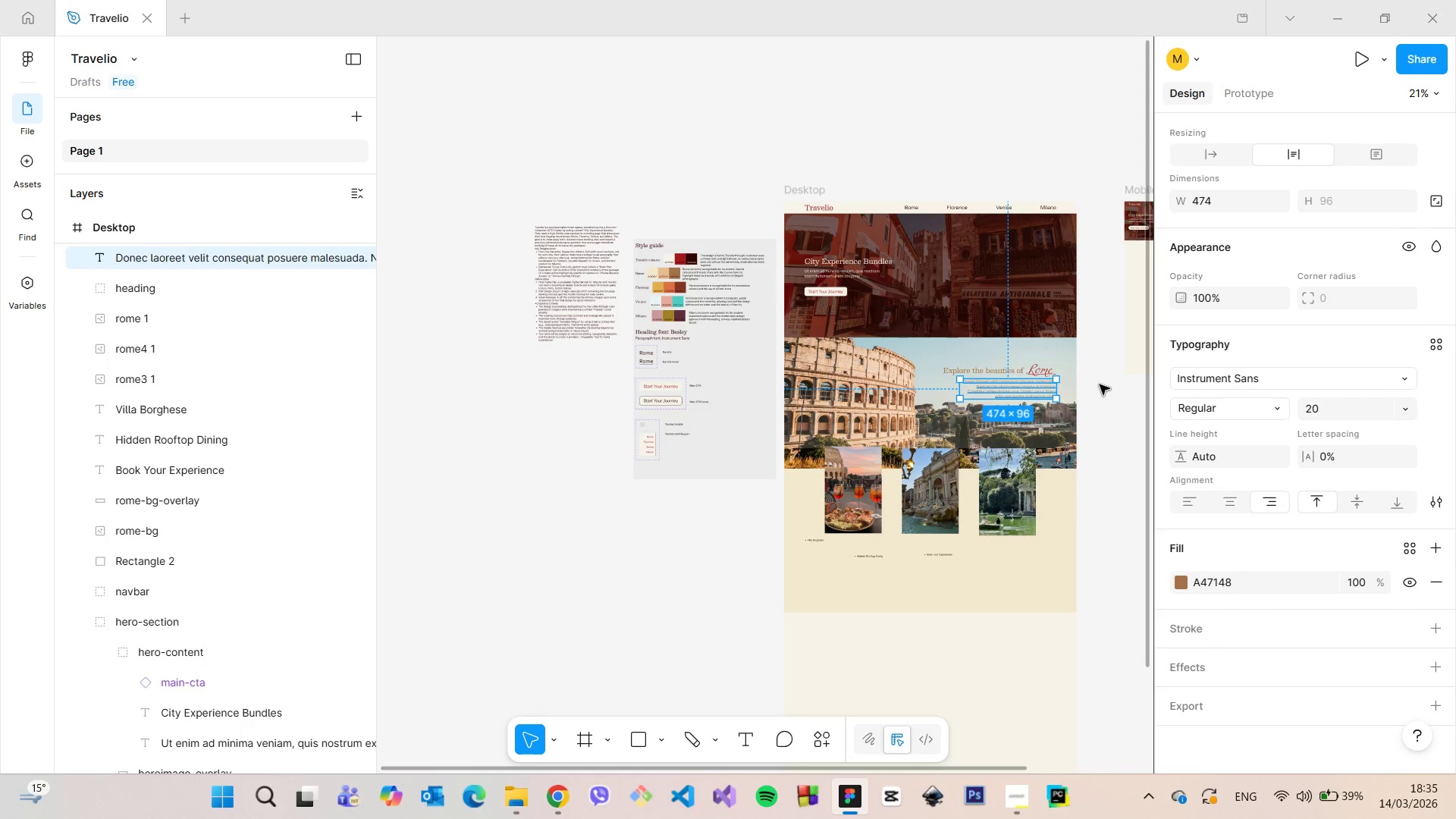 
scroll: coordinate [1100, 384], scroll_direction: up, amount: 5.0
 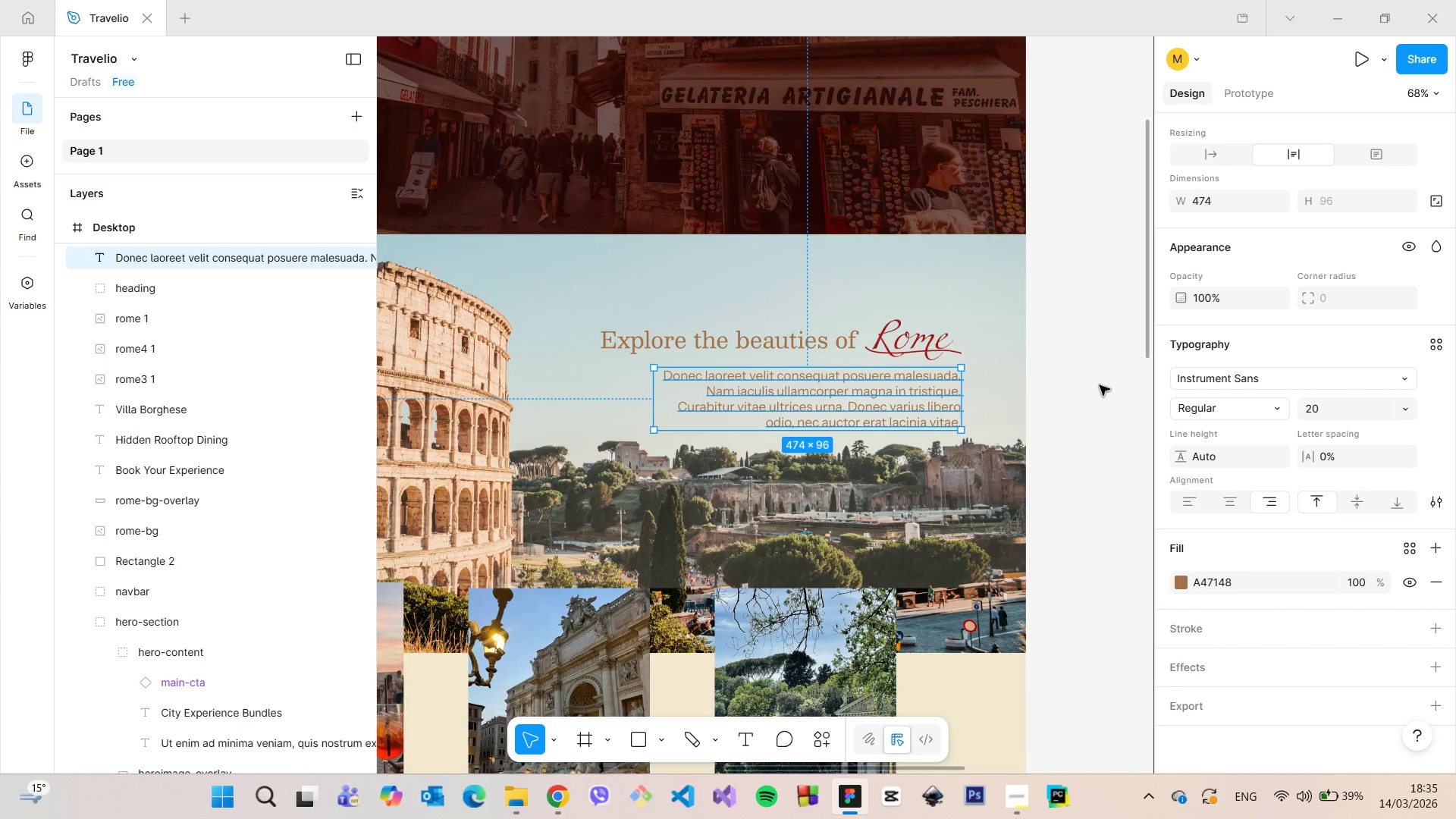 
left_click([1123, 419])
 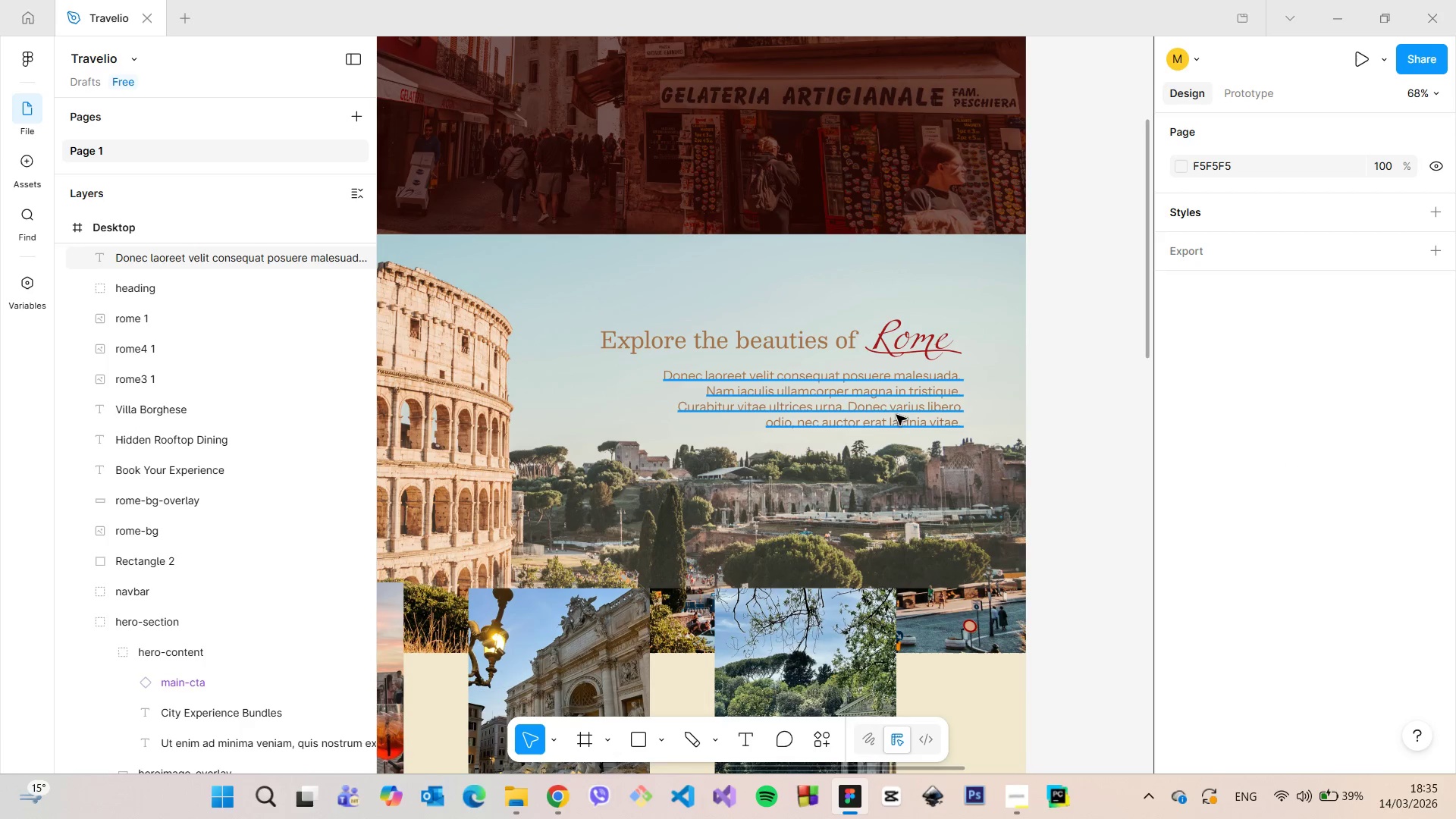 
left_click([885, 413])
 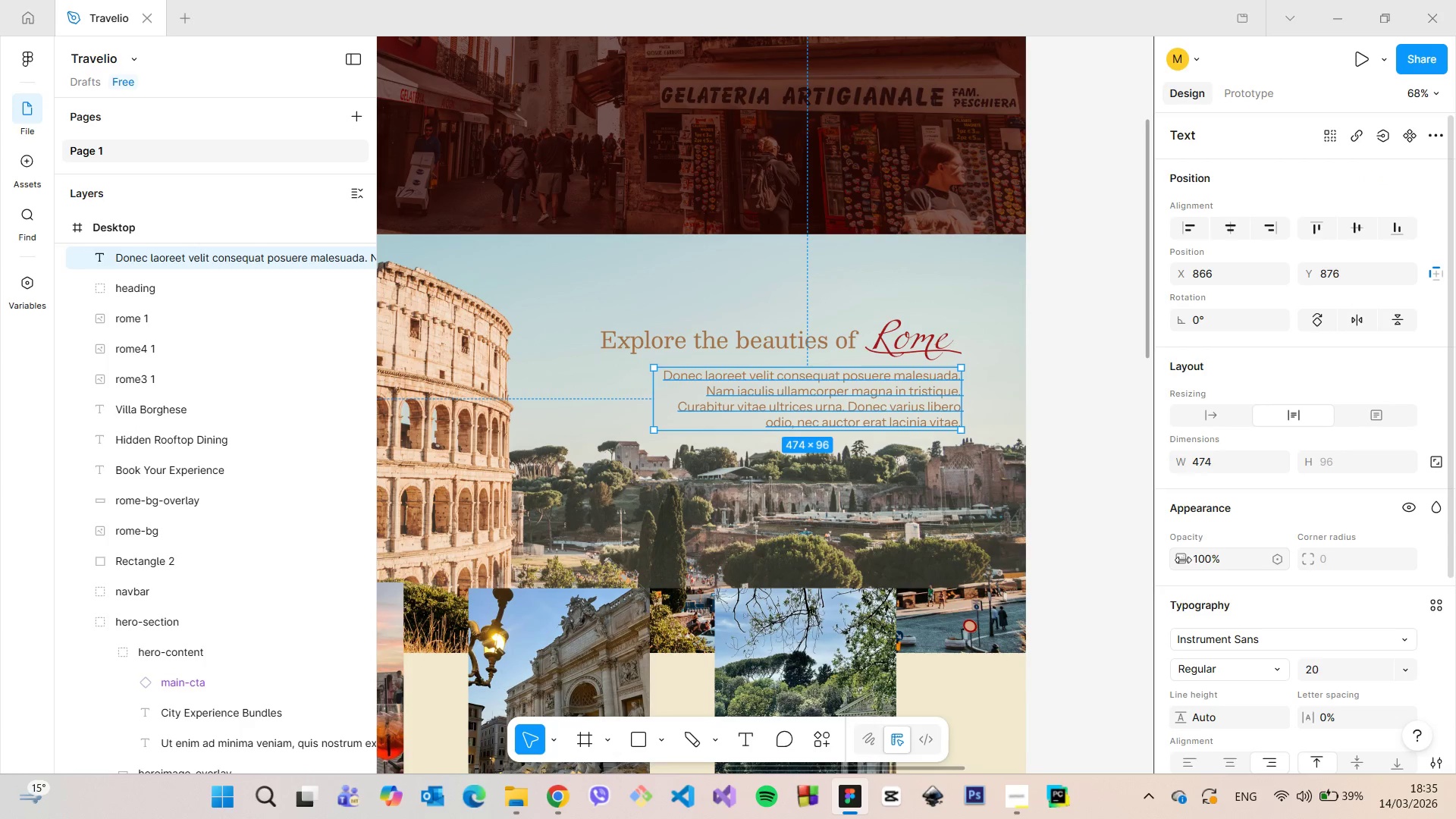 
scroll: coordinate [1185, 562], scroll_direction: down, amount: 3.0
 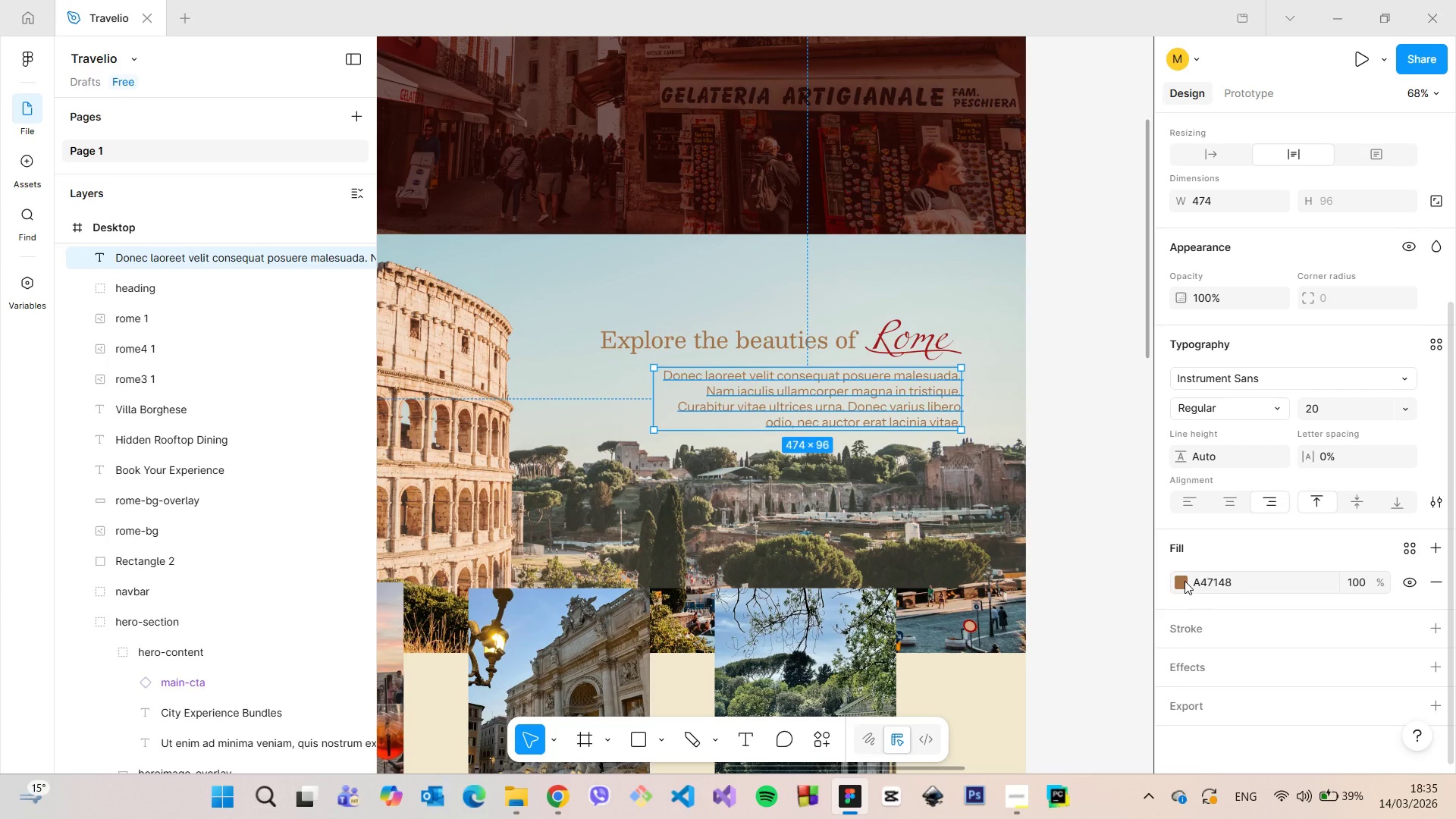 
left_click([1185, 581])
 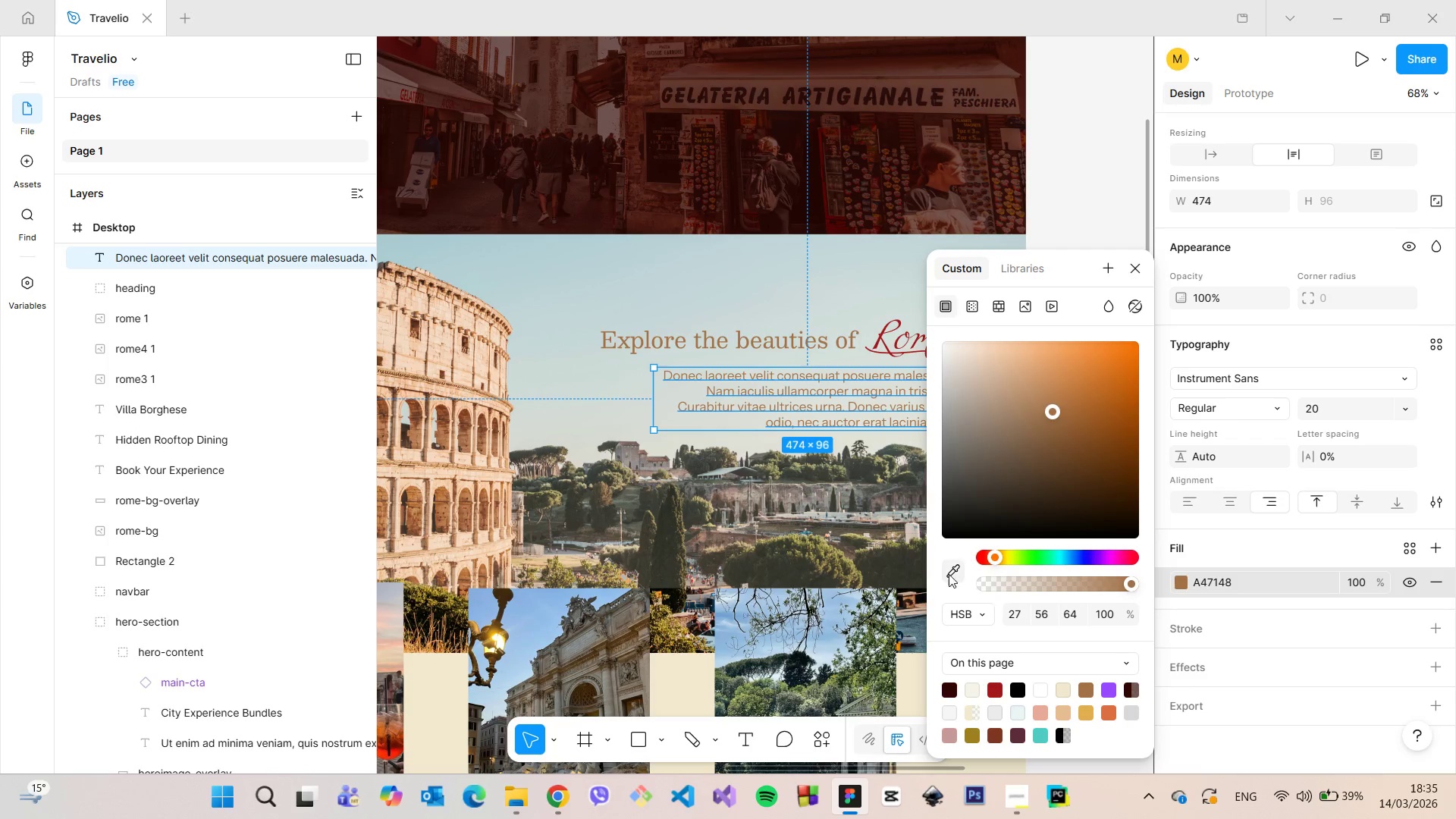 
left_click([949, 573])
 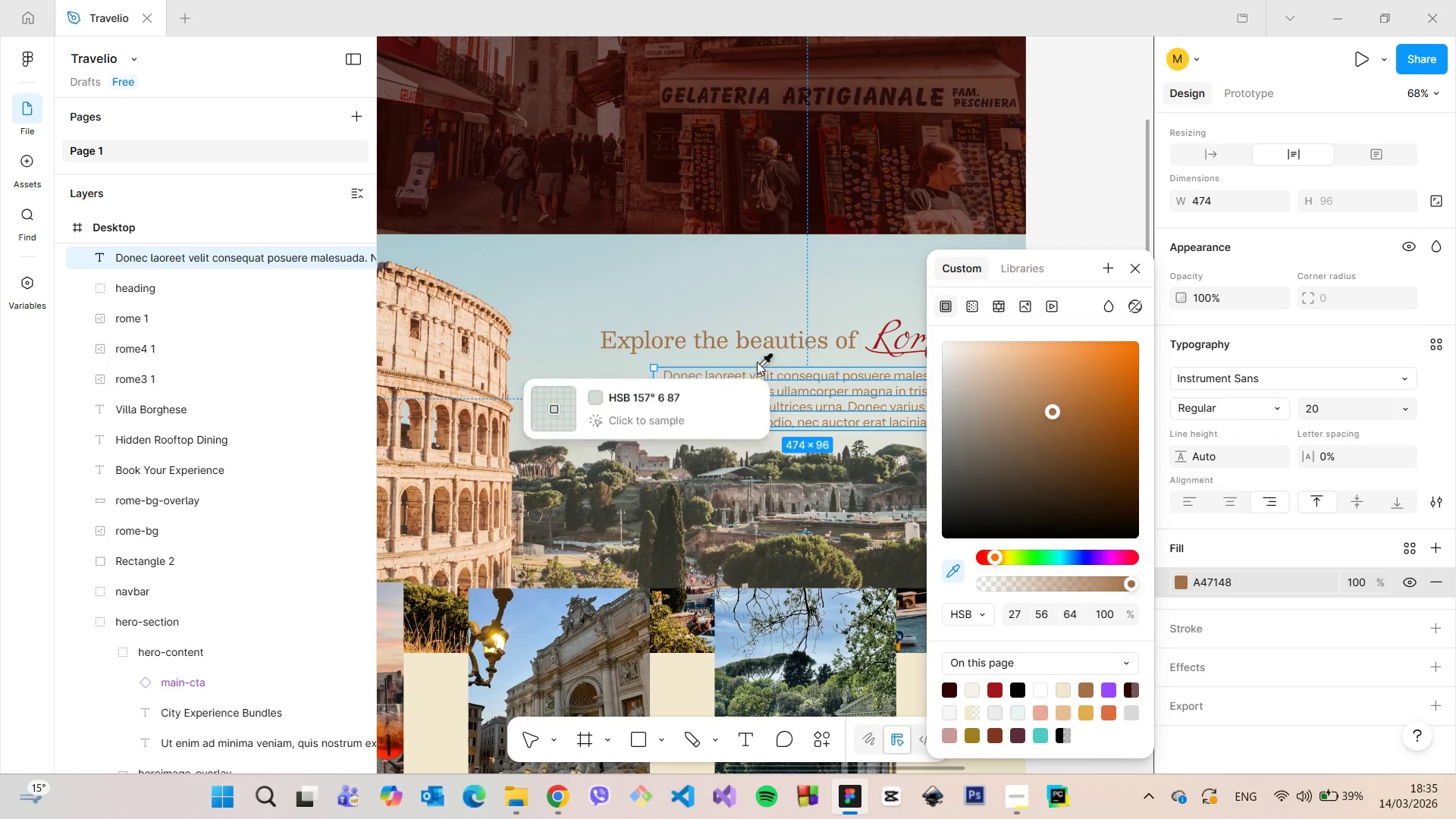 
scroll: coordinate [757, 361], scroll_direction: down, amount: 13.0
 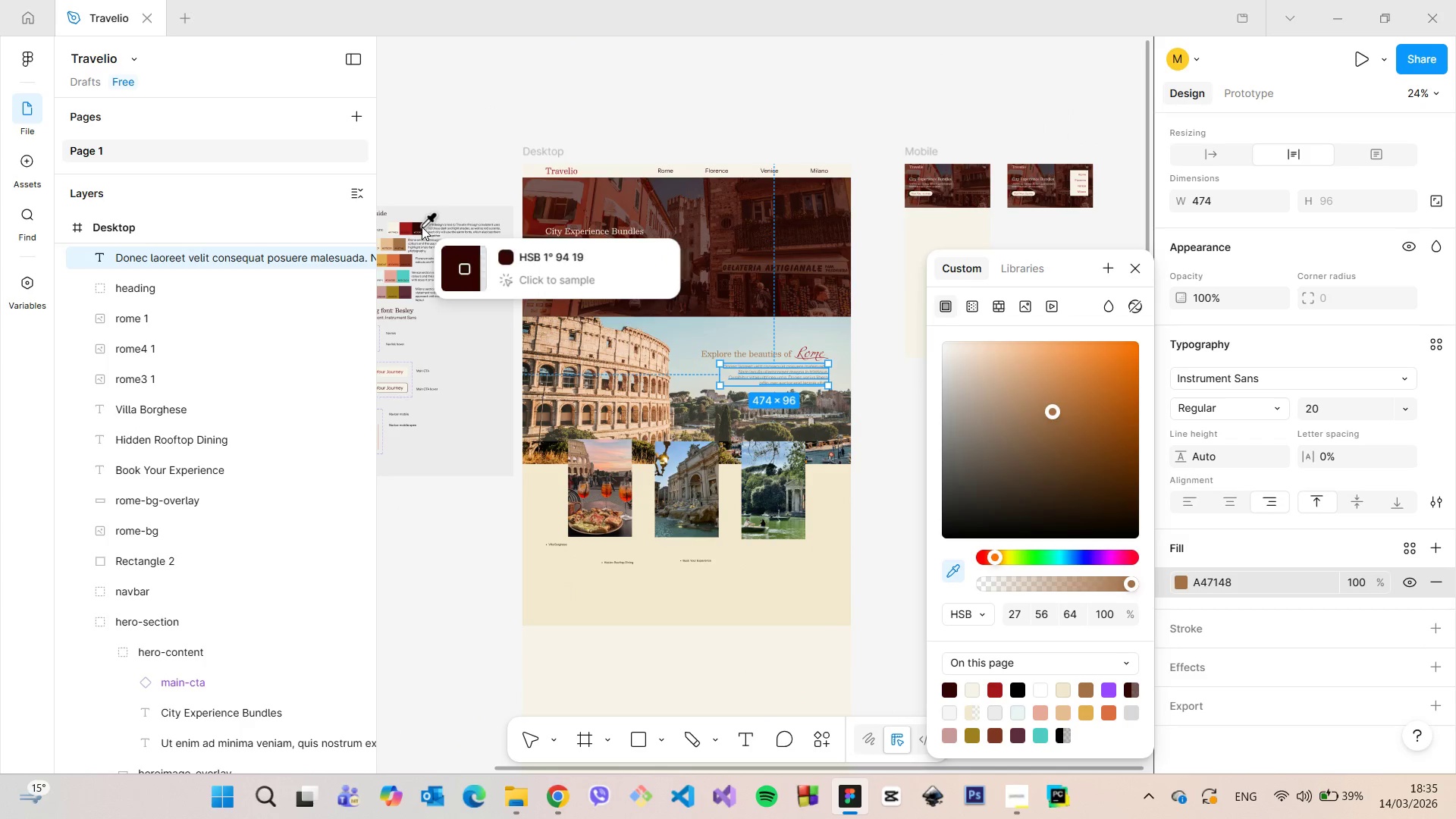 
left_click([421, 227])
 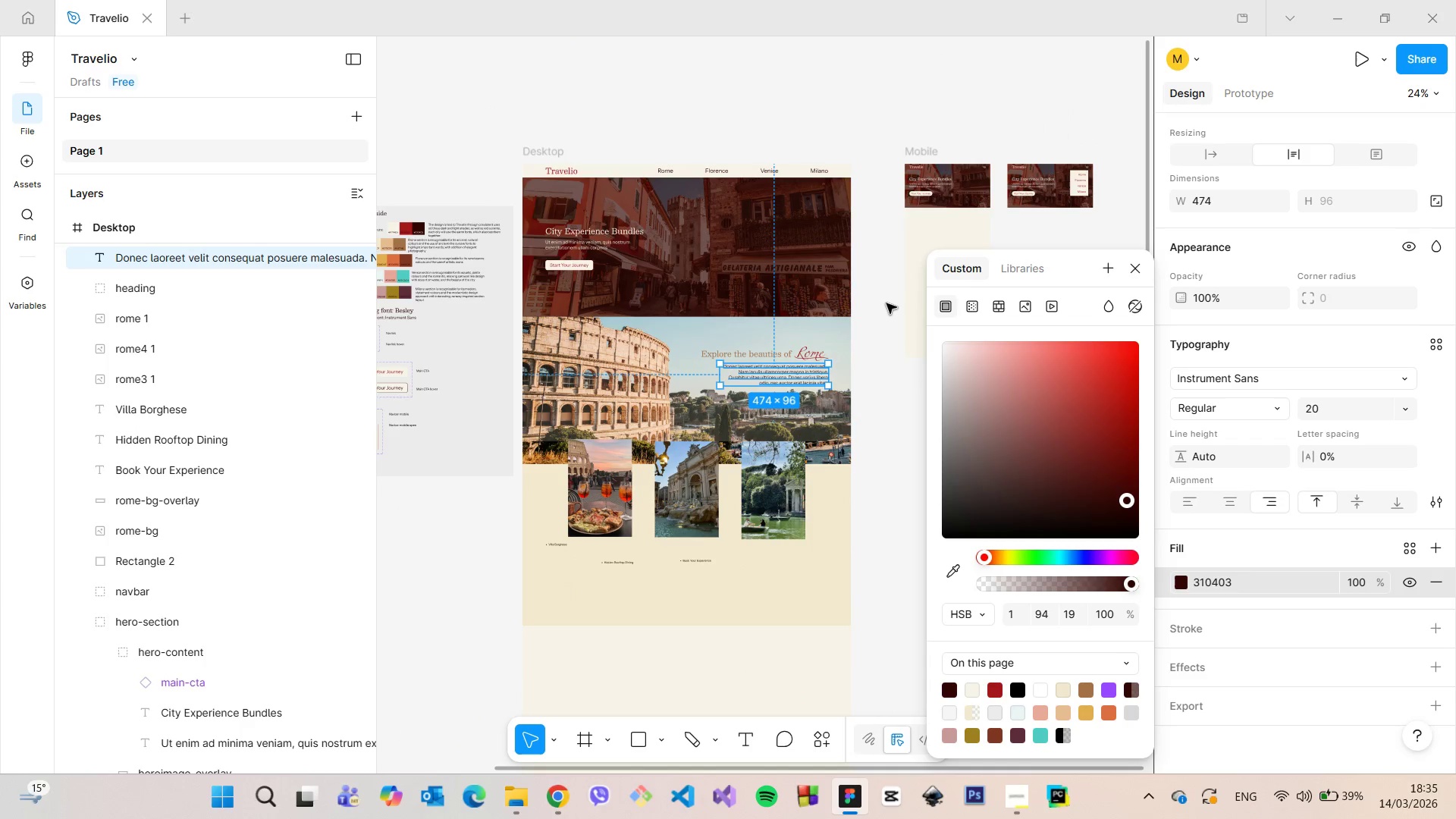 
left_click([886, 303])
 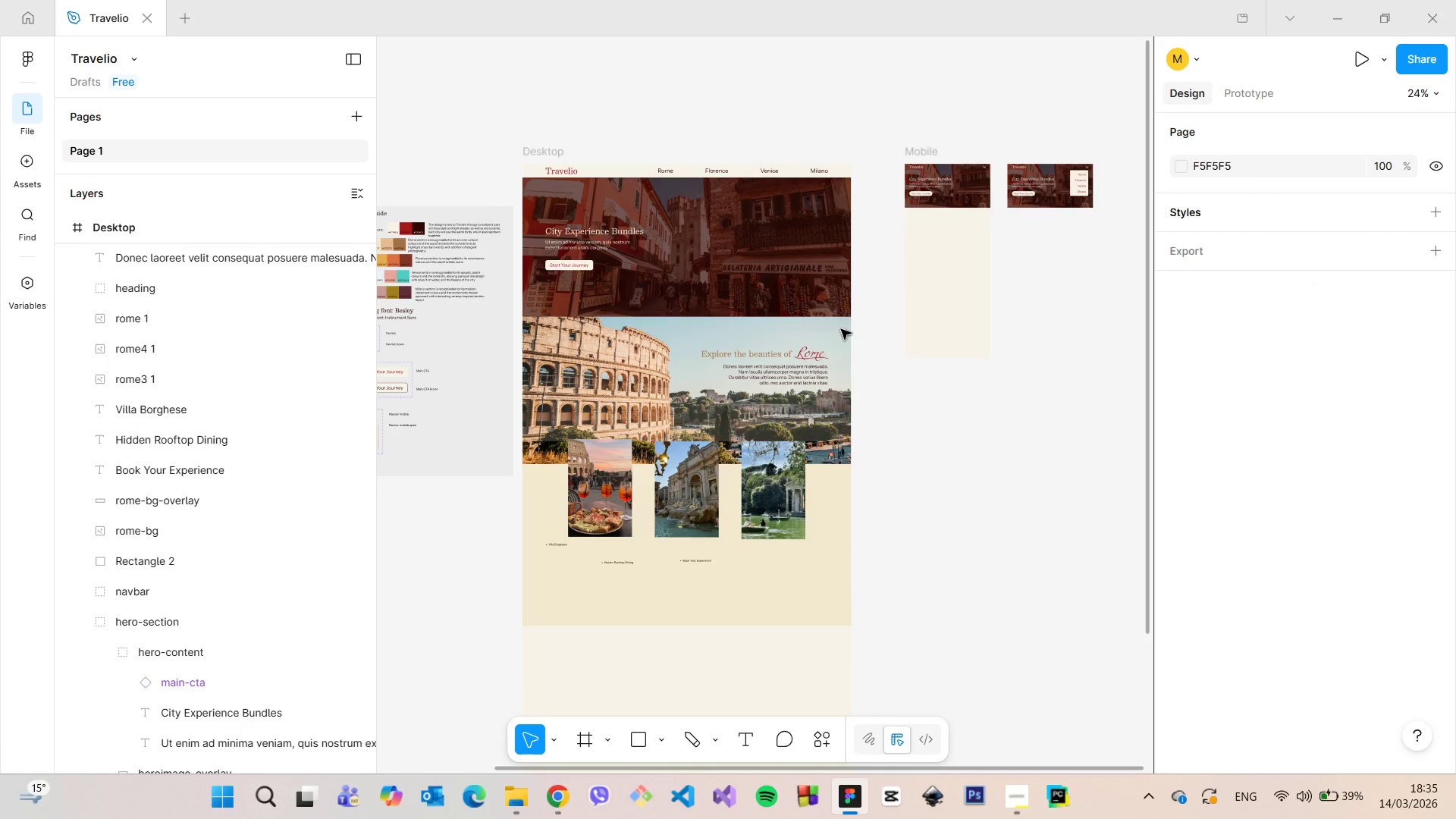 
scroll: coordinate [828, 331], scroll_direction: up, amount: 6.0
 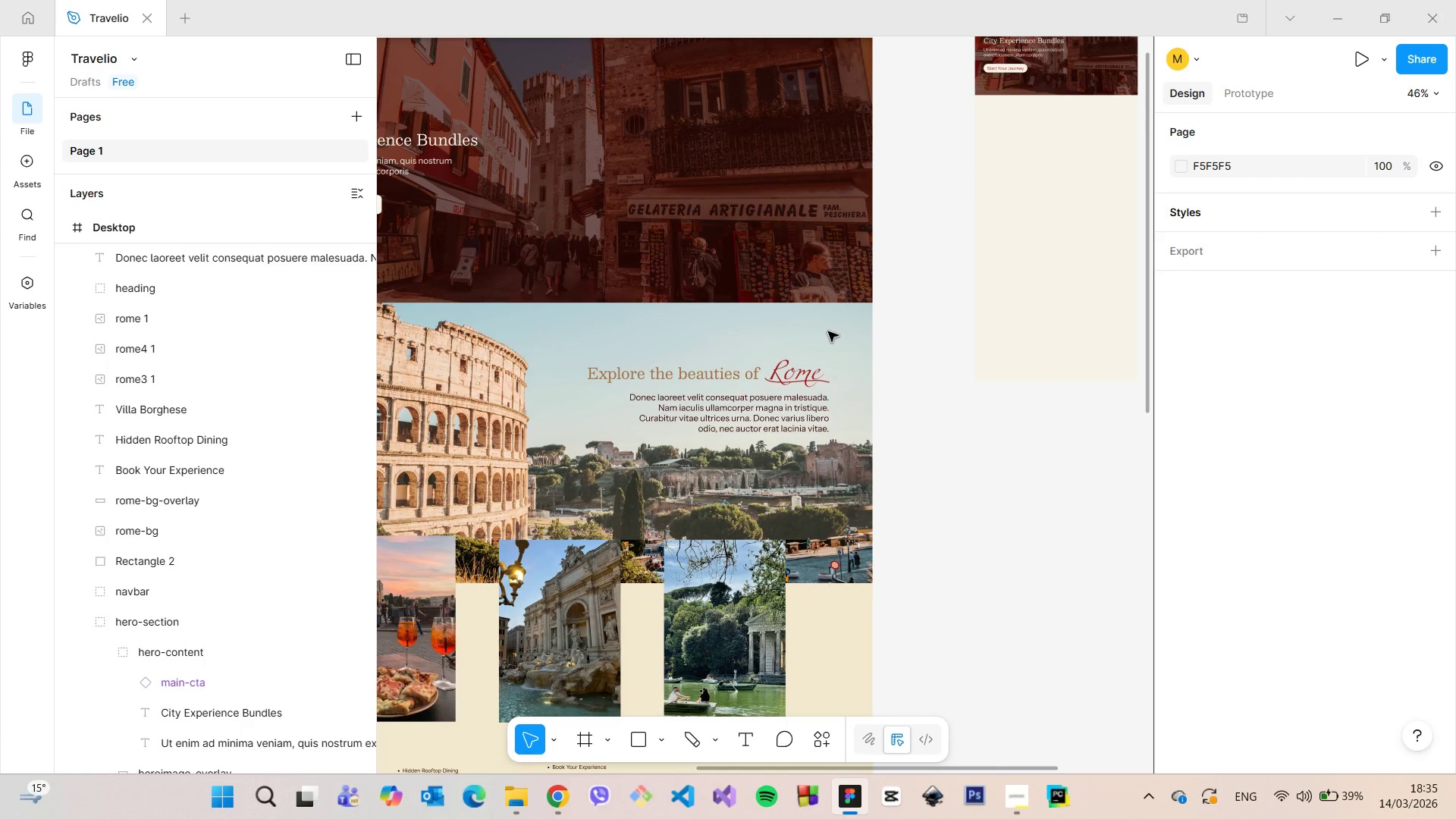 
scroll: coordinate [828, 331], scroll_direction: down, amount: 5.0
 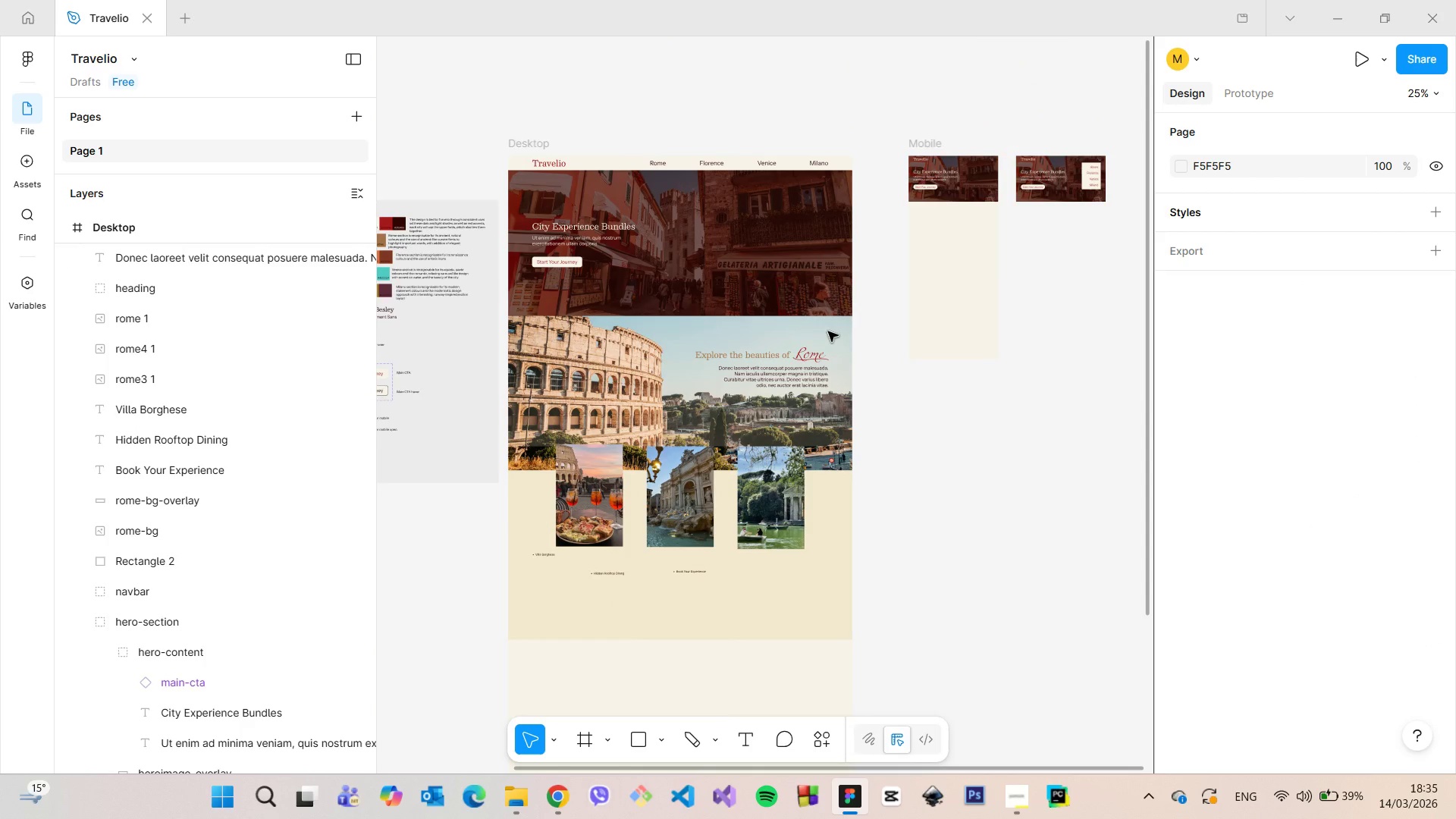 
scroll: coordinate [828, 331], scroll_direction: up, amount: 1.0
 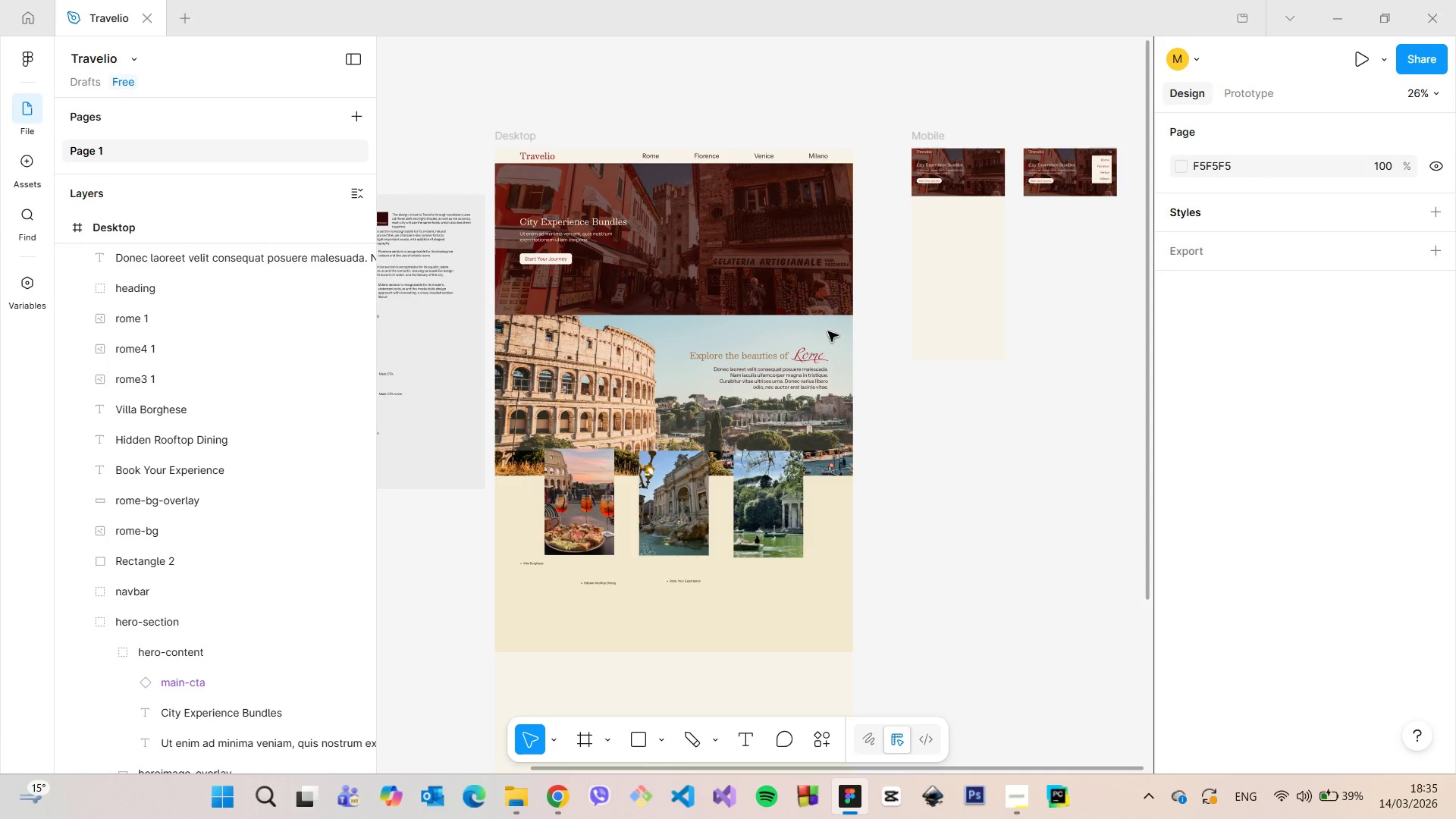 
scroll: coordinate [828, 331], scroll_direction: down, amount: 3.0
 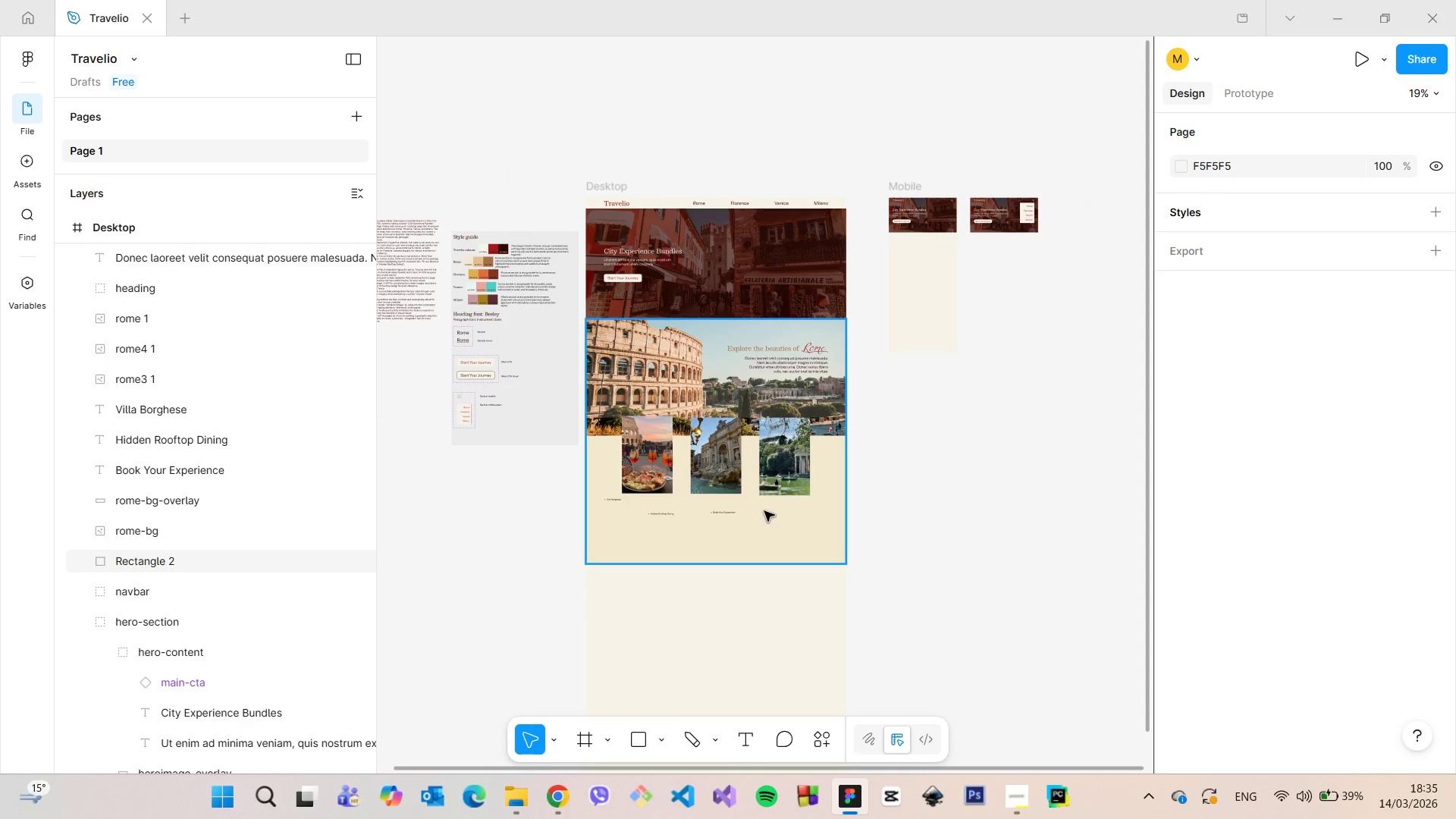 
scroll: coordinate [716, 396], scroll_direction: up, amount: 3.0
 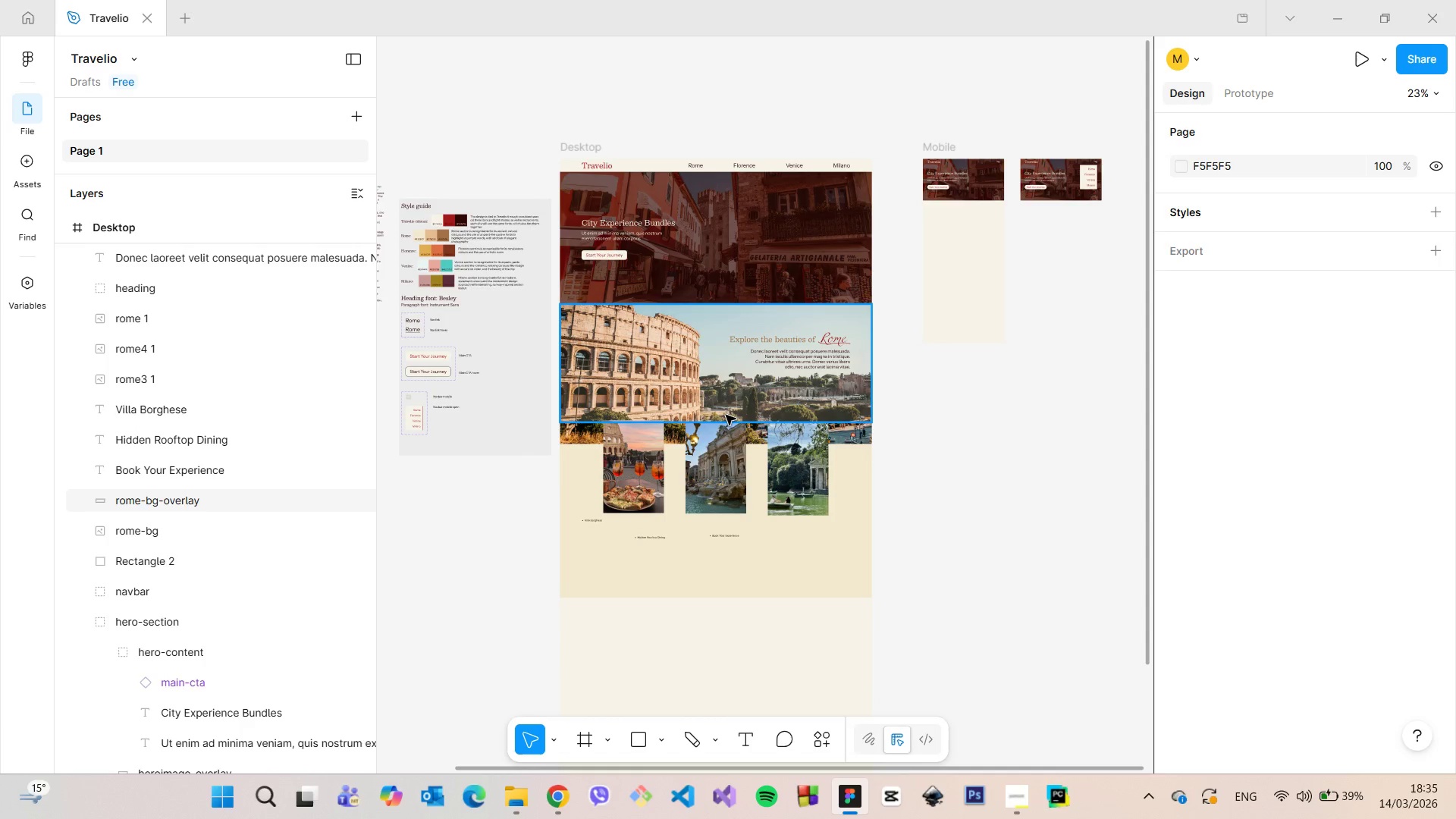 
left_click([726, 415])
 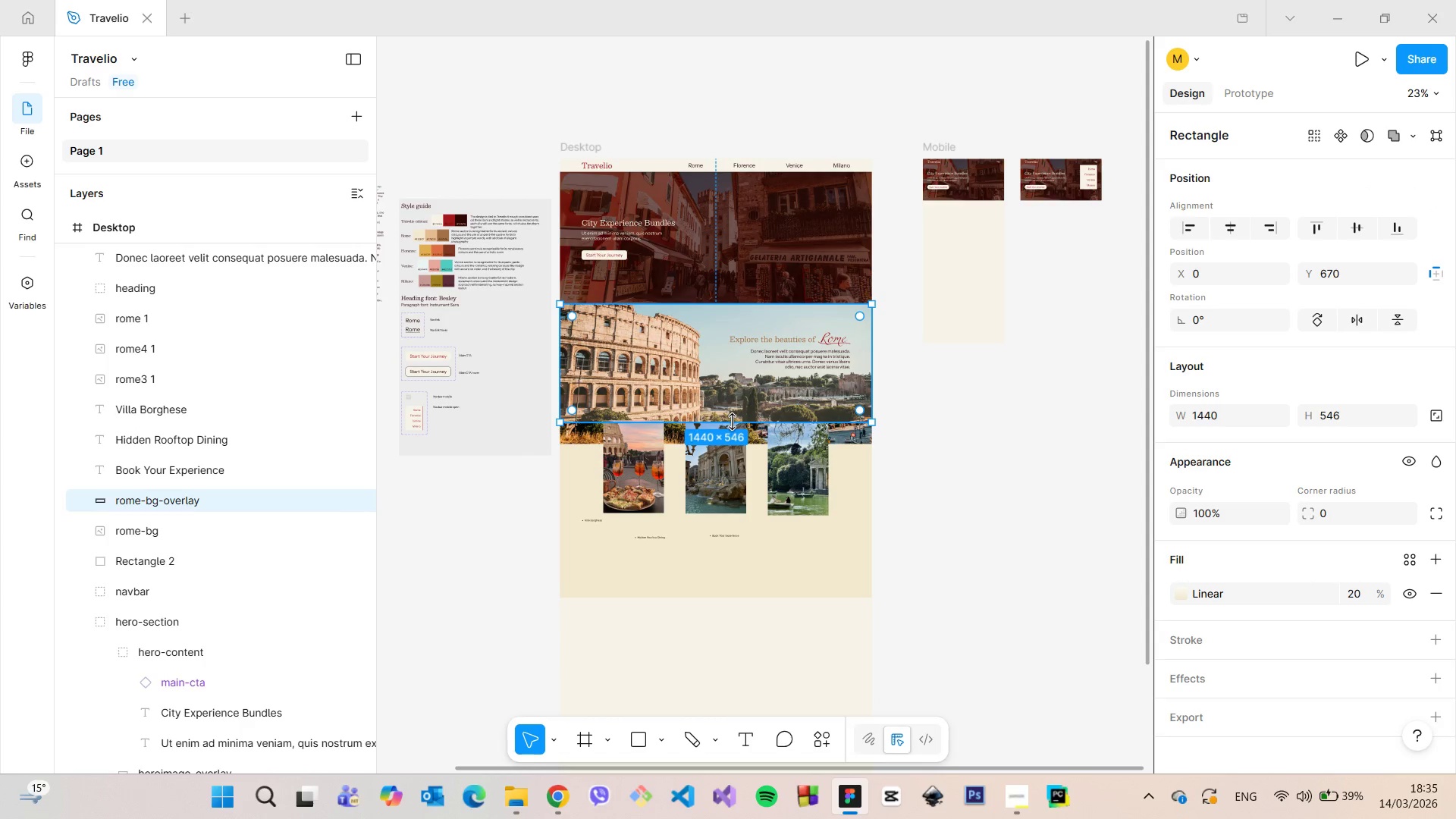 
left_click_drag(start_coordinate=[732, 422], to_coordinate=[733, 443])
 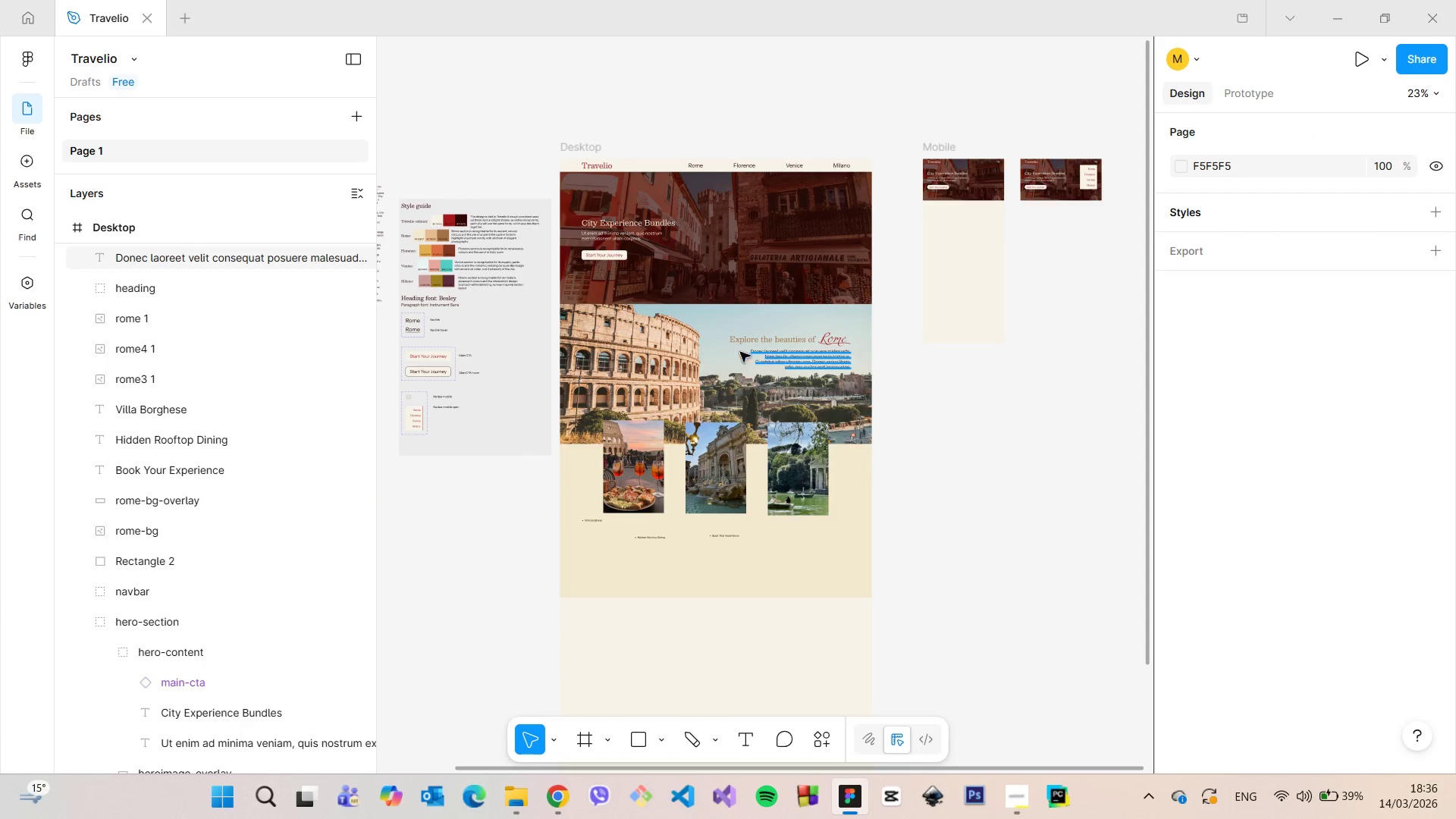 
scroll: coordinate [711, 343], scroll_direction: up, amount: 6.0
 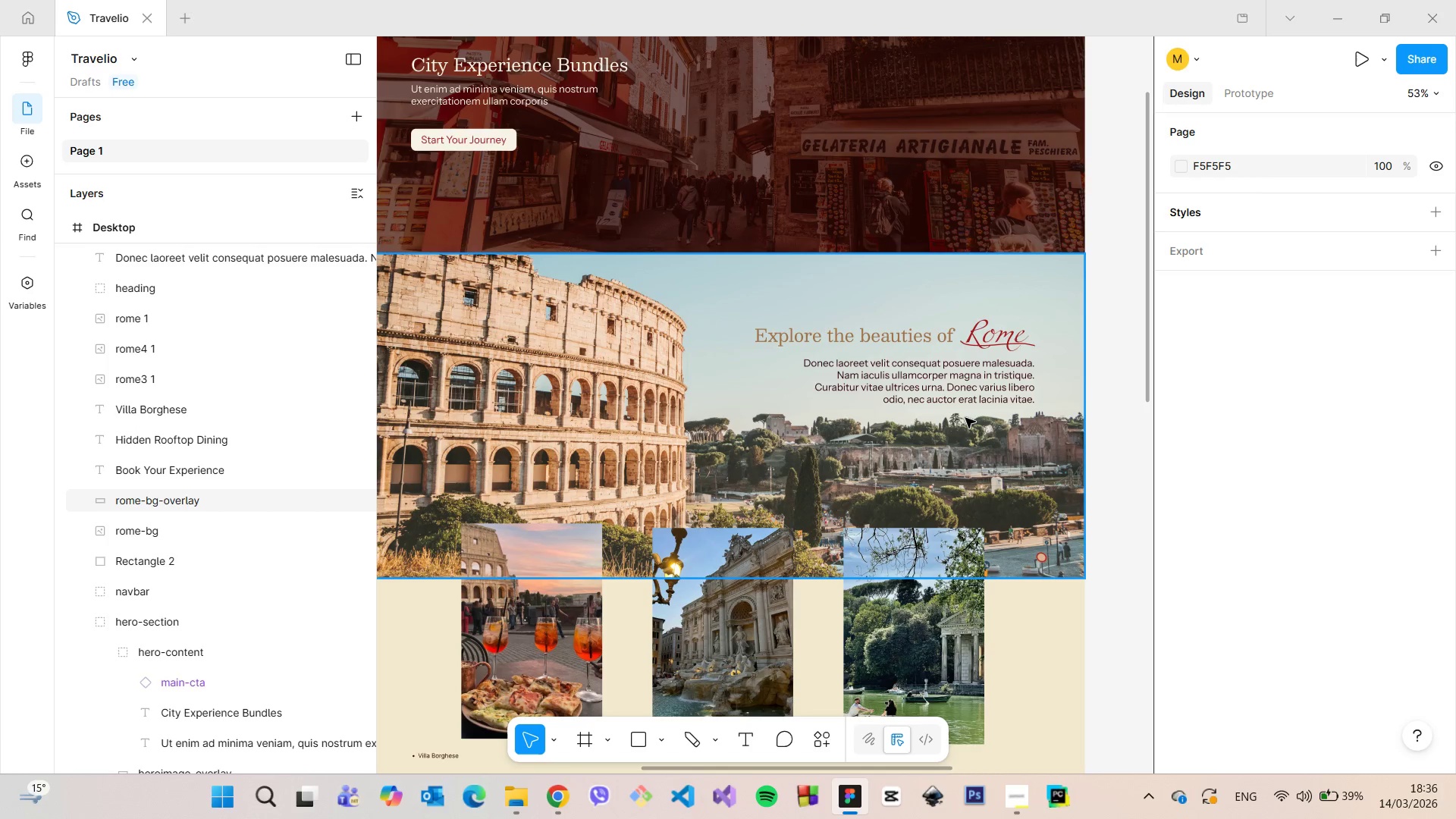 
wait(9.75)
 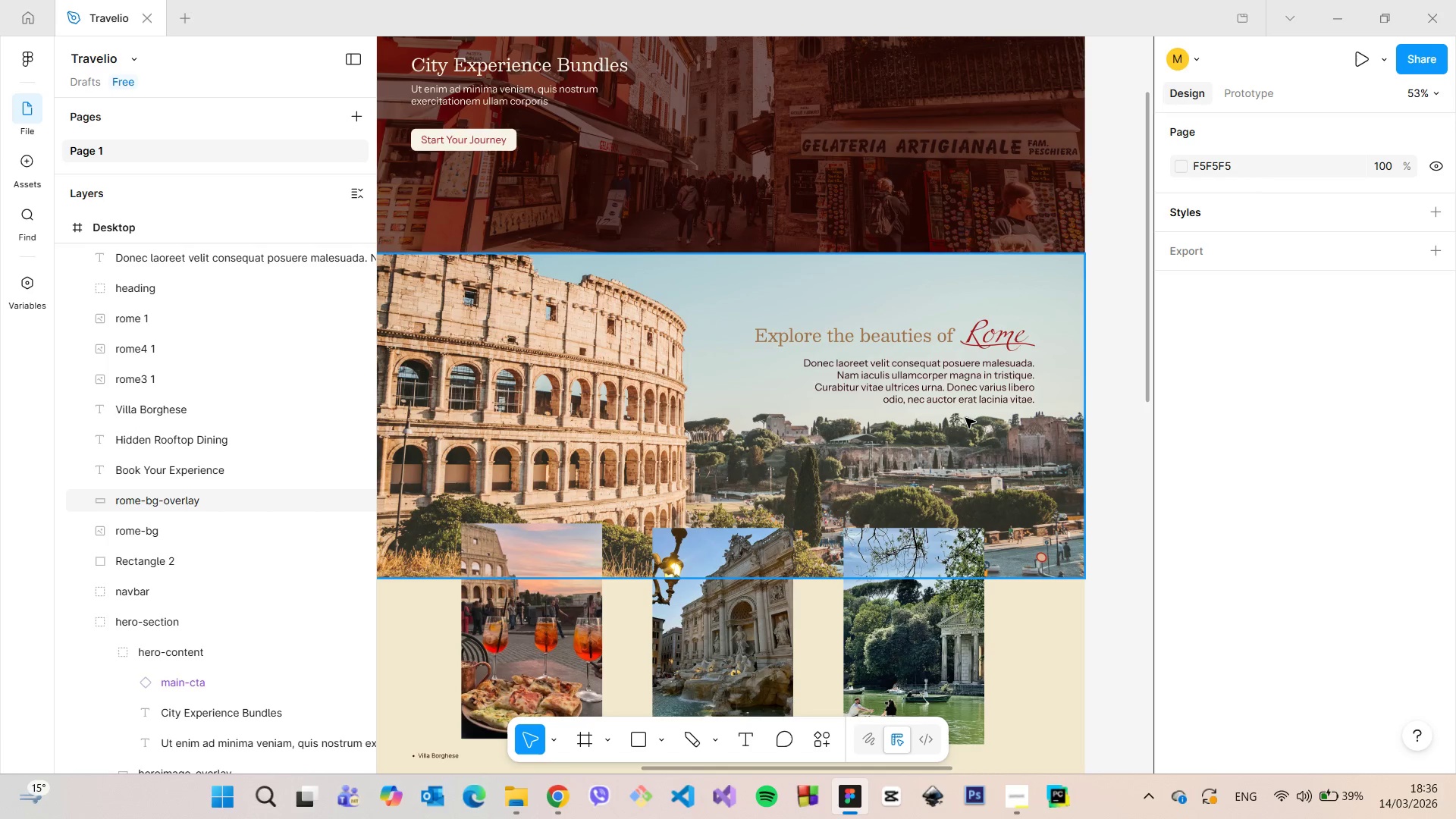 
scroll: coordinate [955, 496], scroll_direction: down, amount: 7.0
 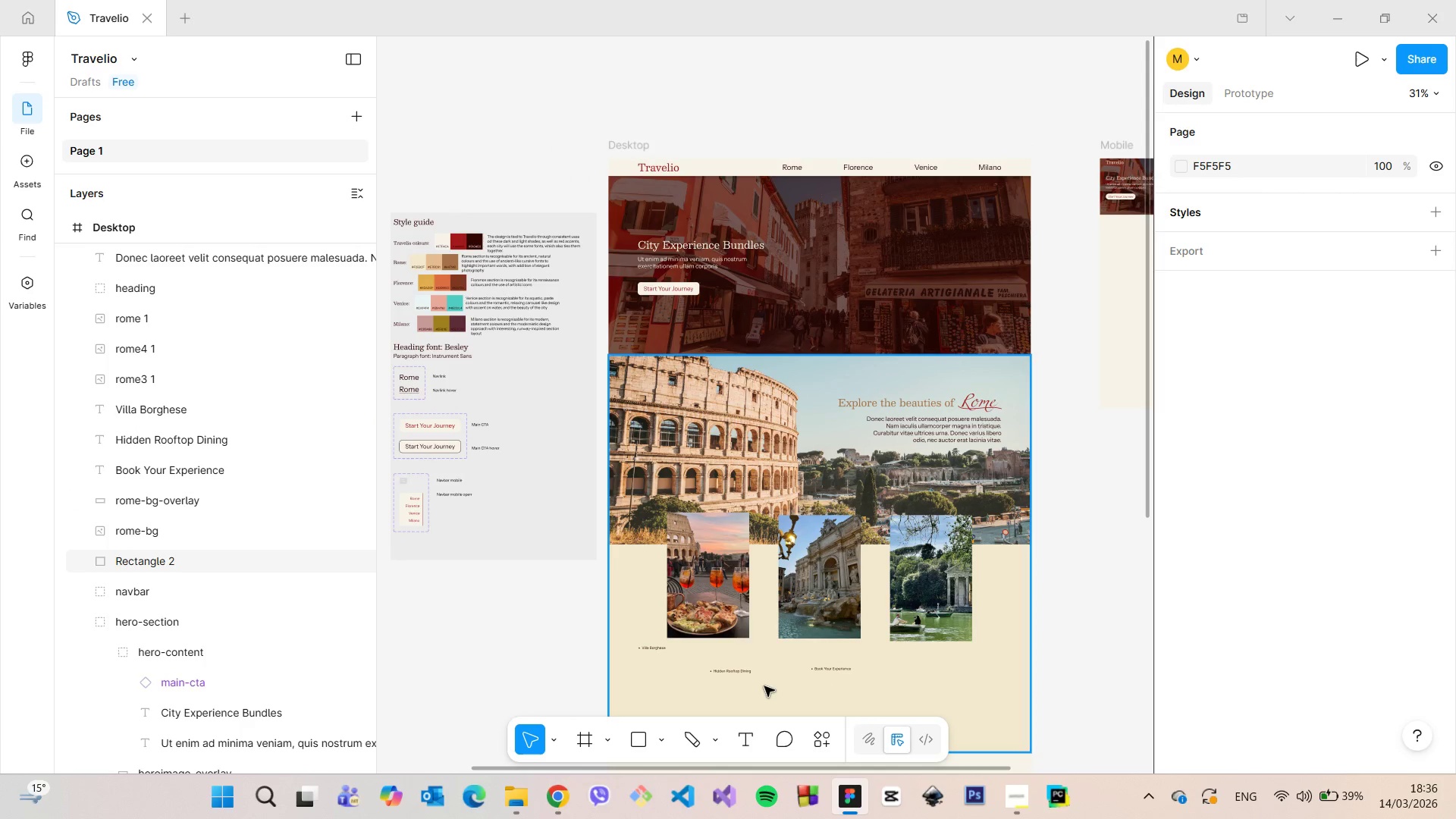 
left_click([834, 670])
 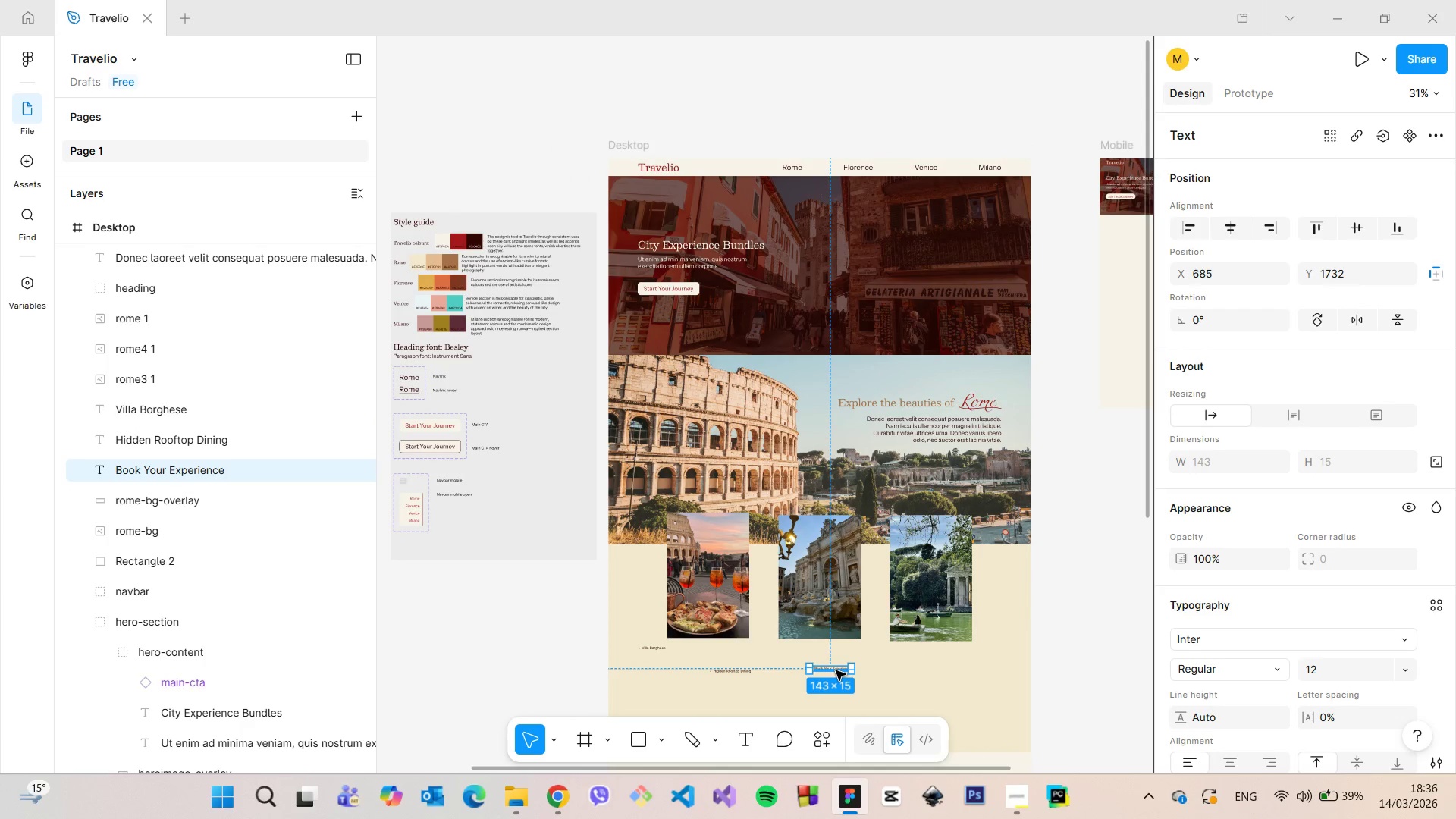 
left_click_drag(start_coordinate=[836, 670], to_coordinate=[968, 475])
 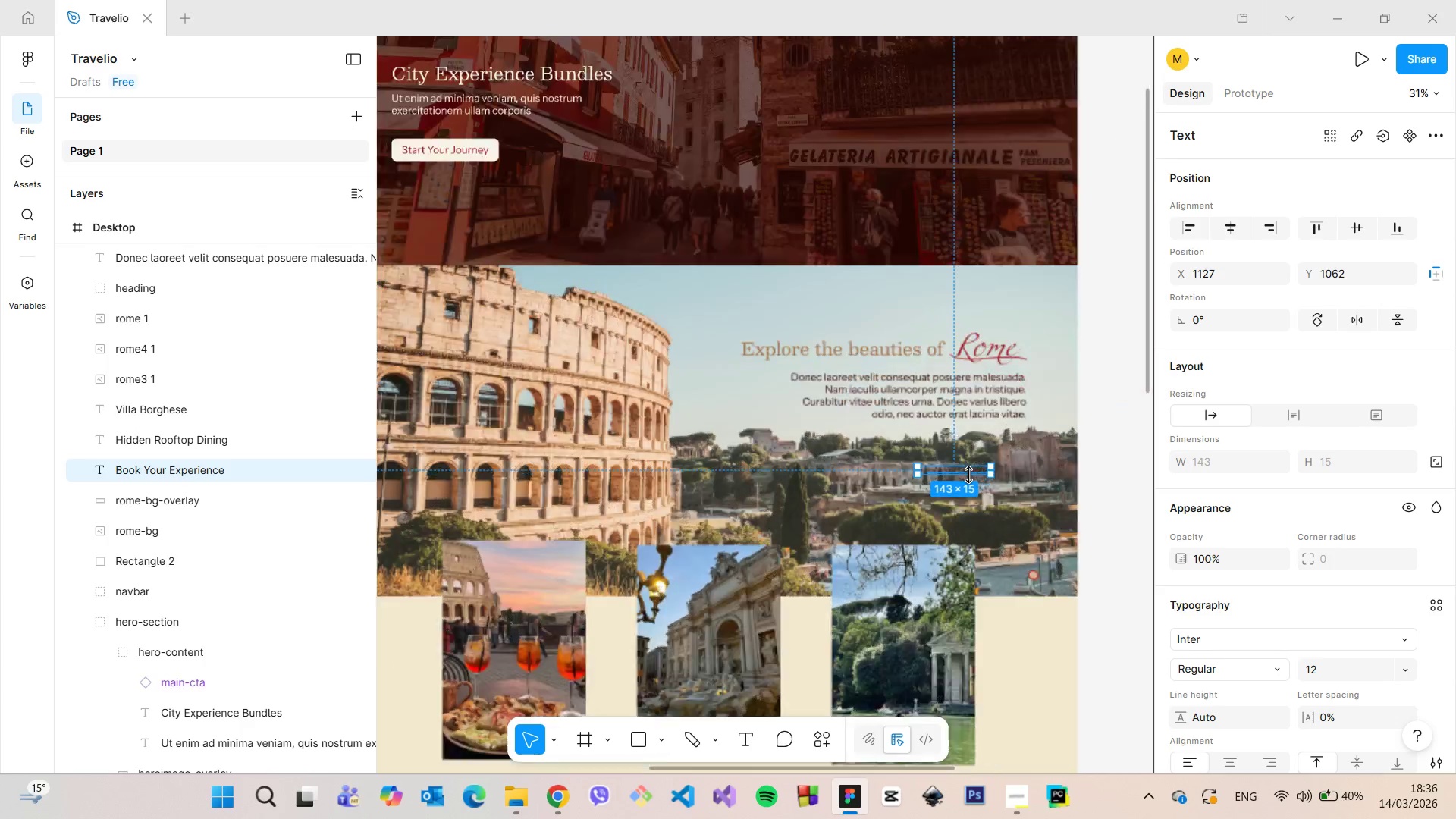 
scroll: coordinate [968, 475], scroll_direction: up, amount: 8.0
 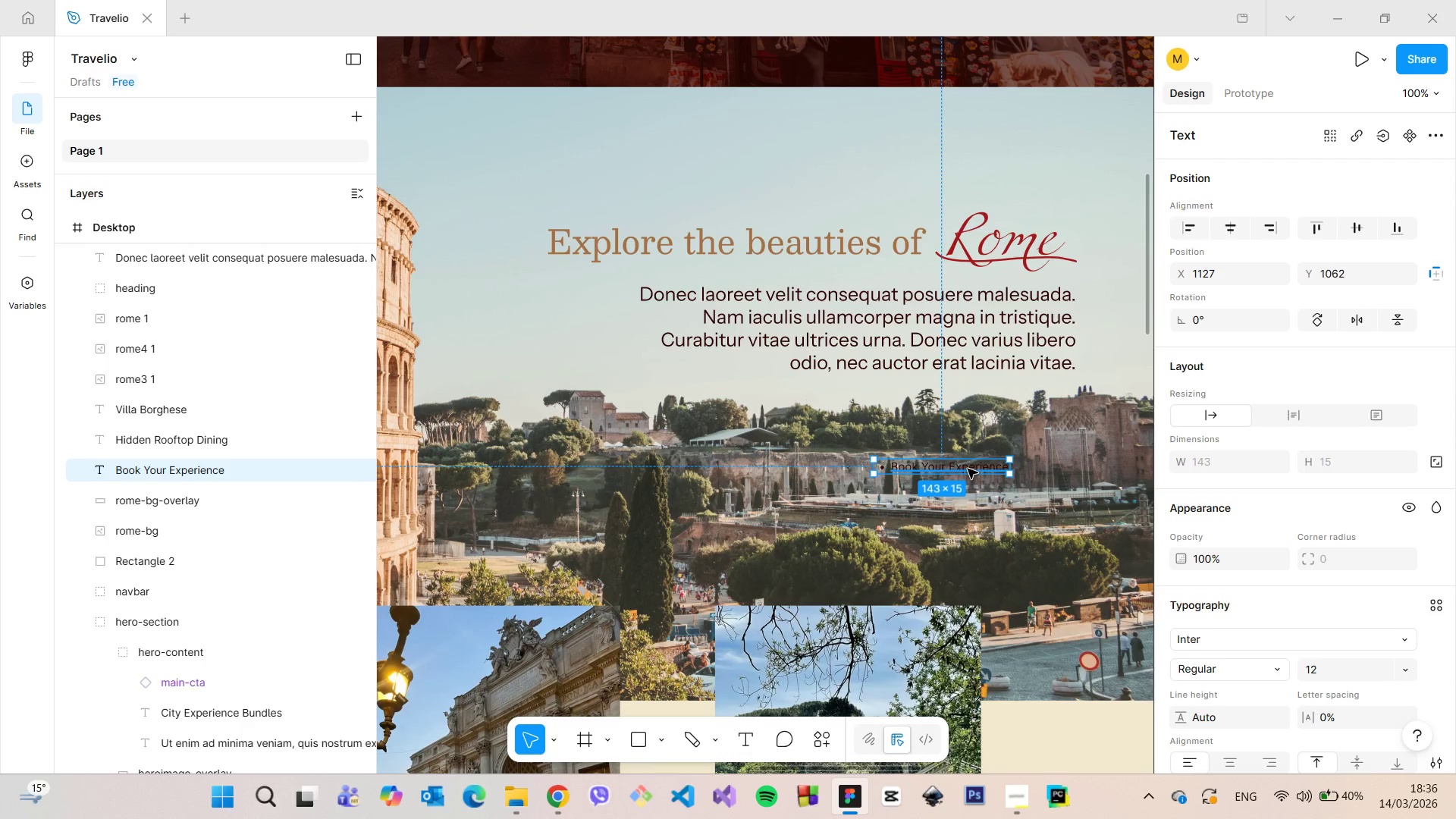 
double_click([968, 469])
 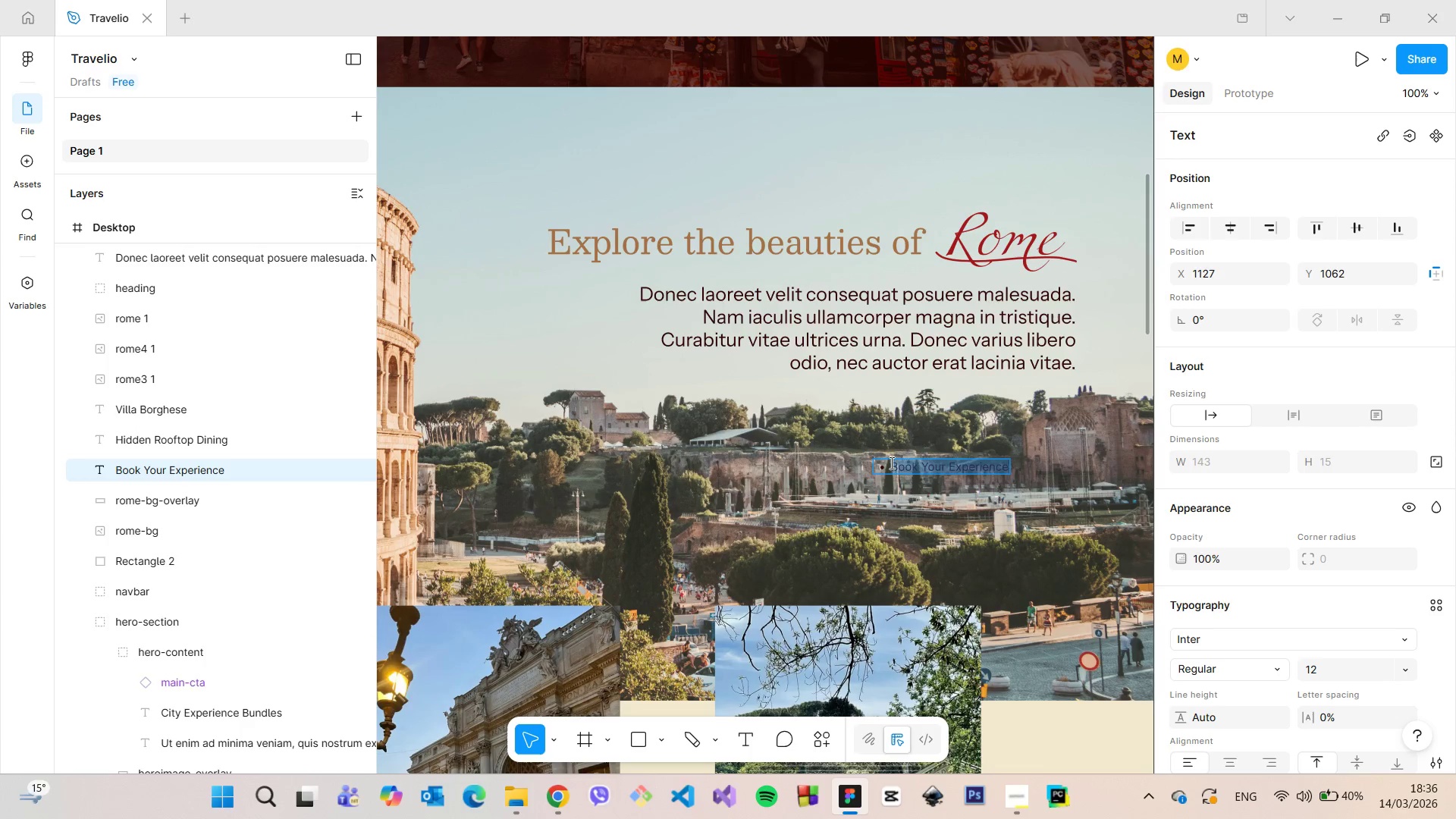 
left_click([890, 463])
 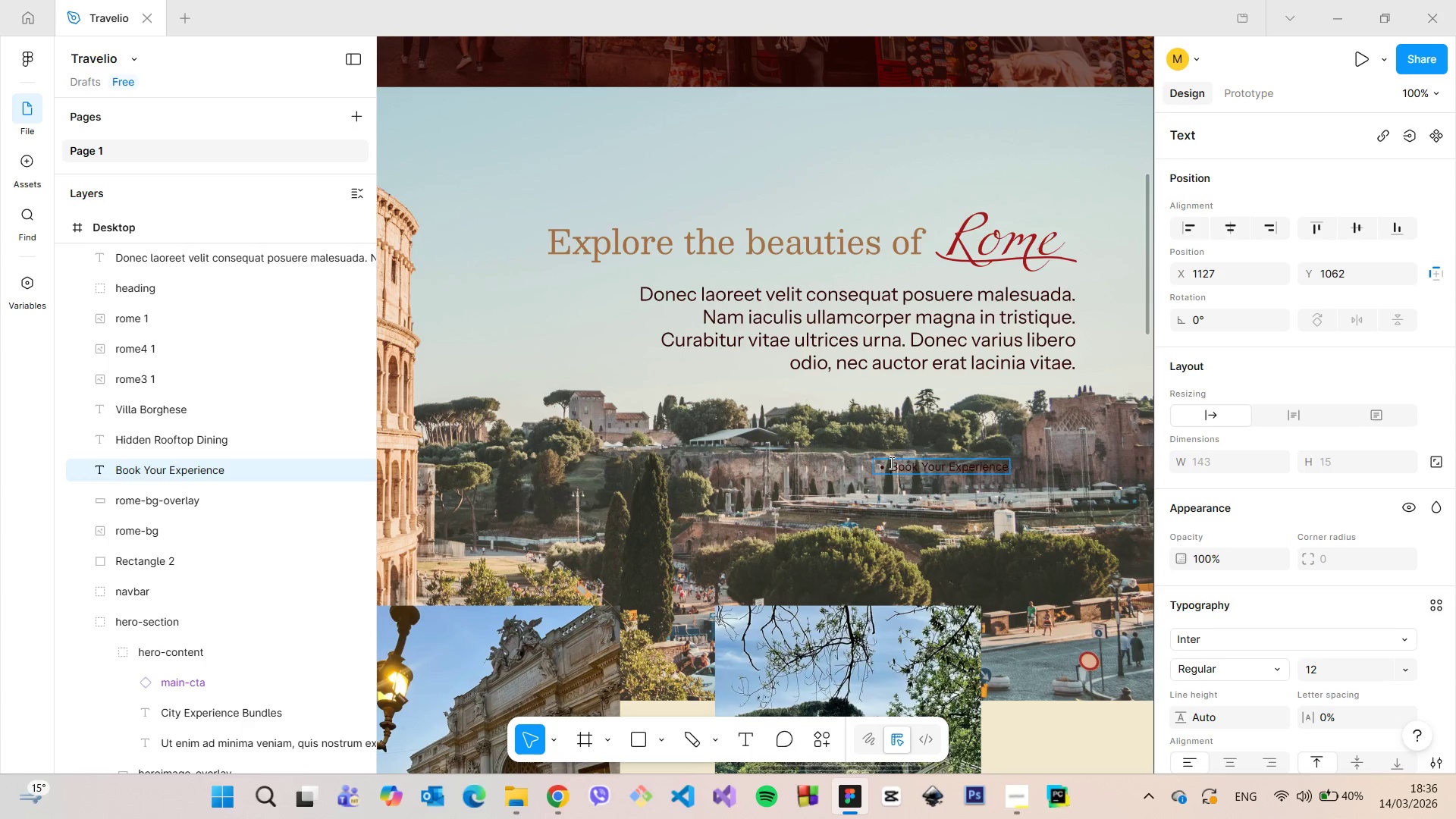 
key(Backspace)
 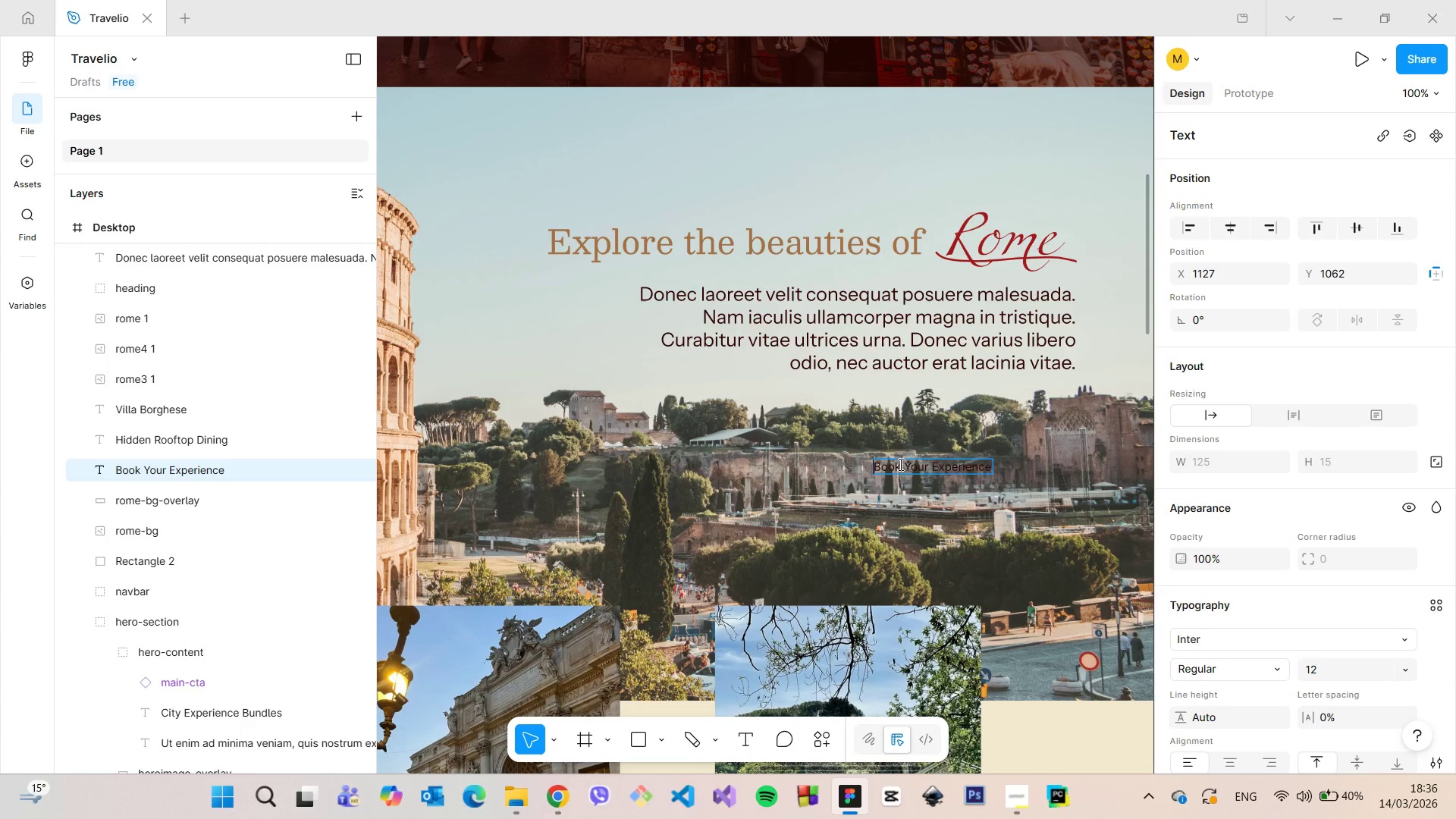 
double_click([899, 464])
 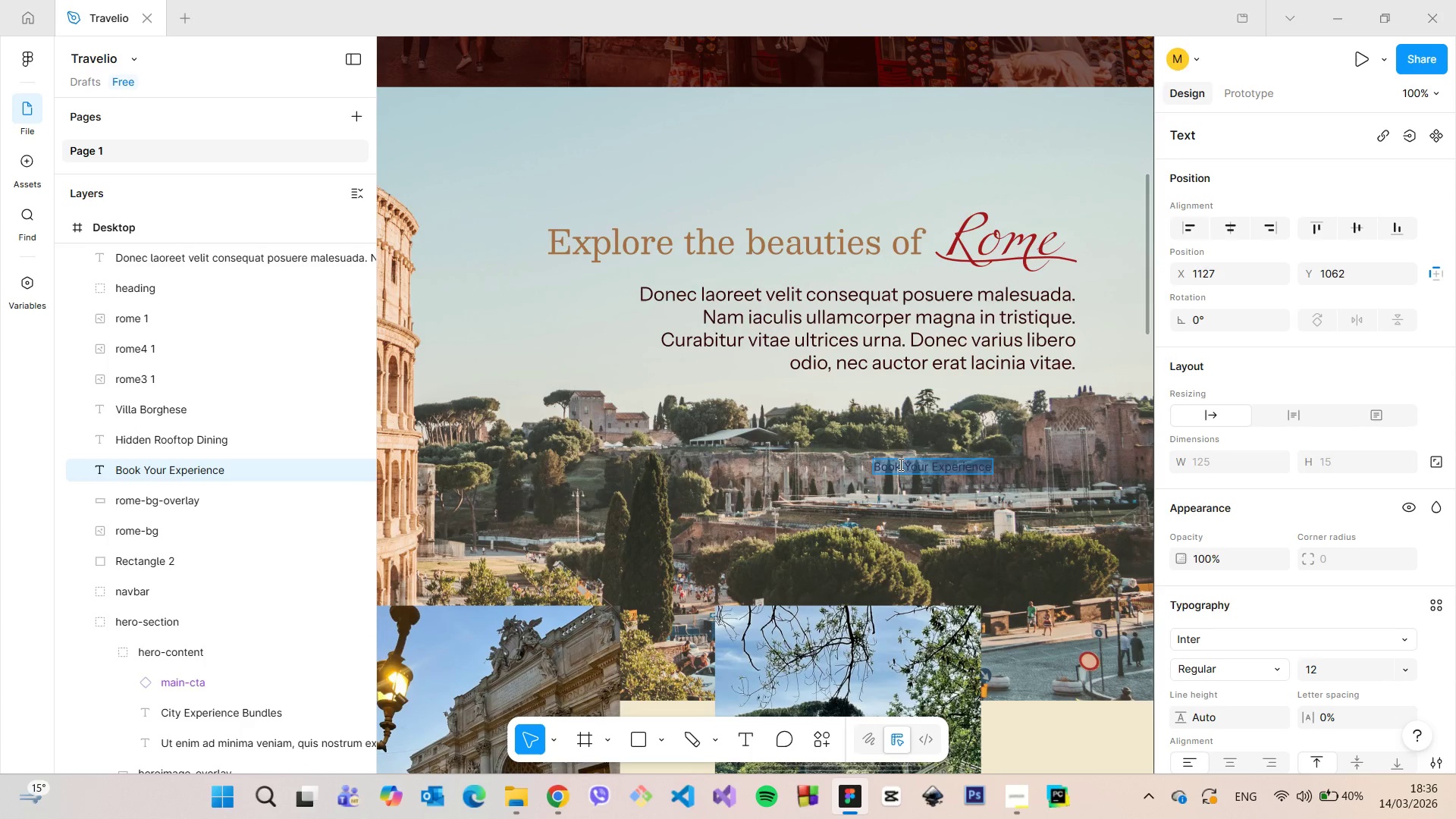 
triple_click([899, 464])
 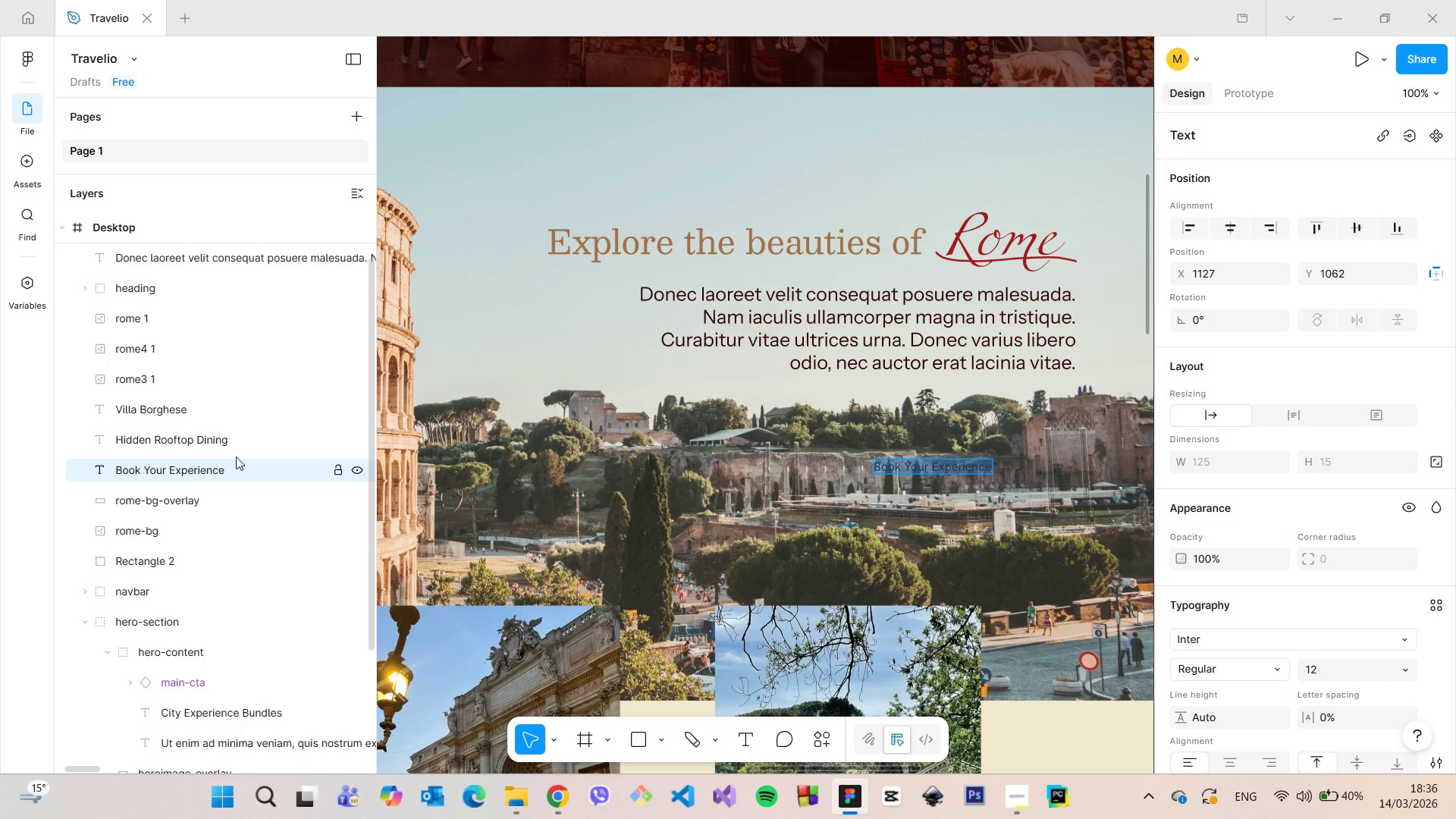 
left_click([229, 465])
 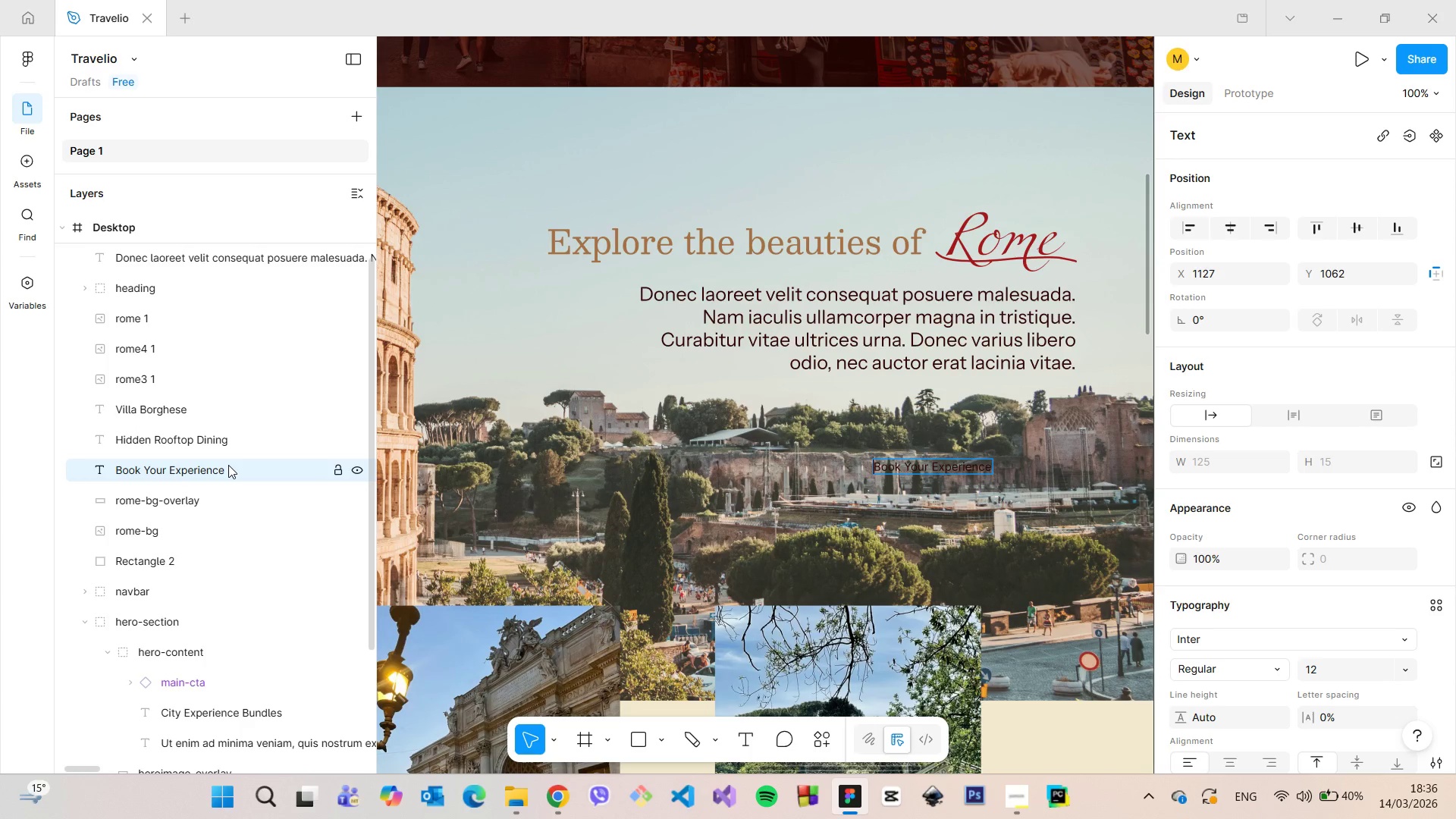 
left_click([228, 465])
 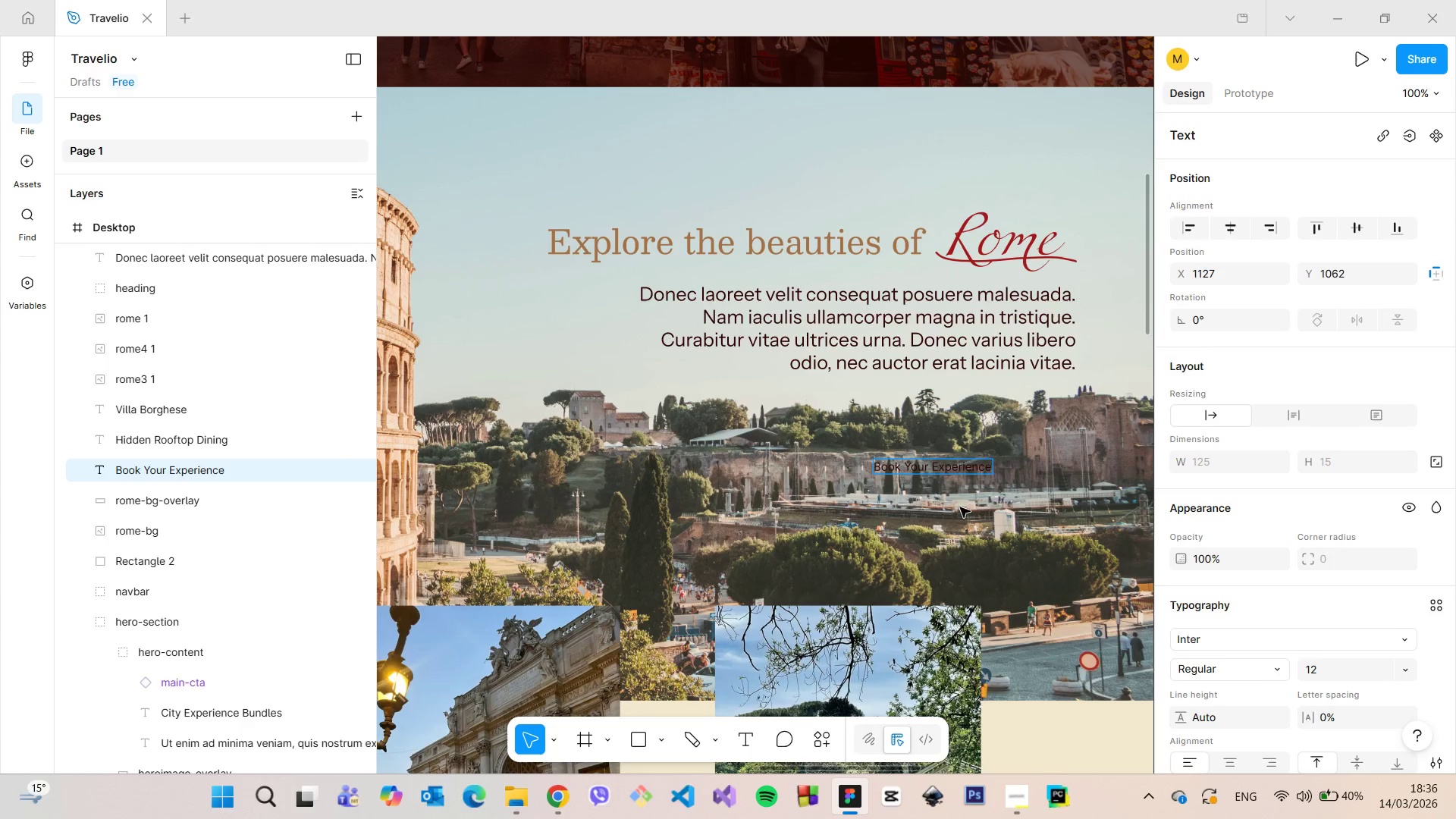 
left_click([991, 498])
 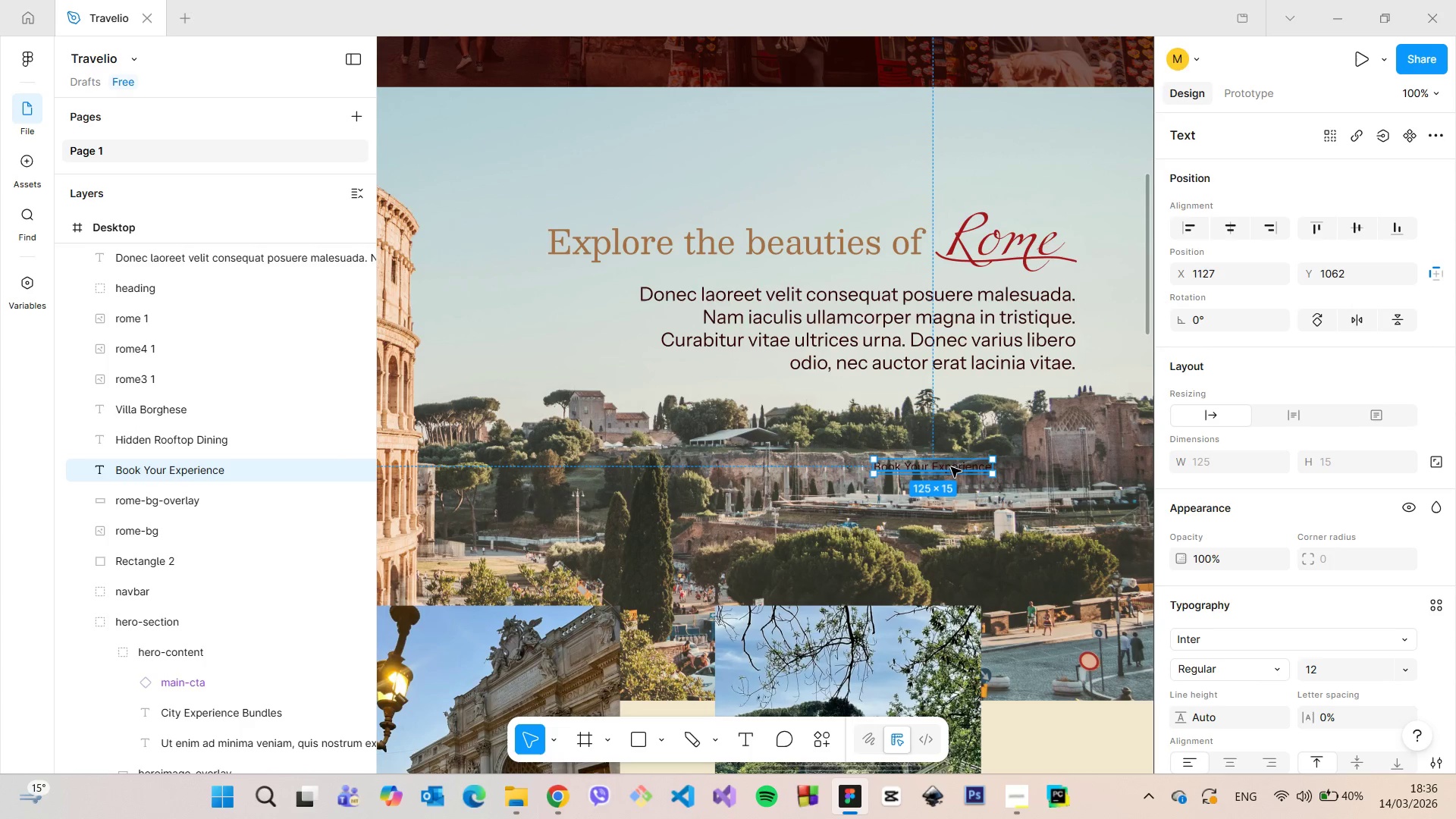 
left_click([951, 467])
 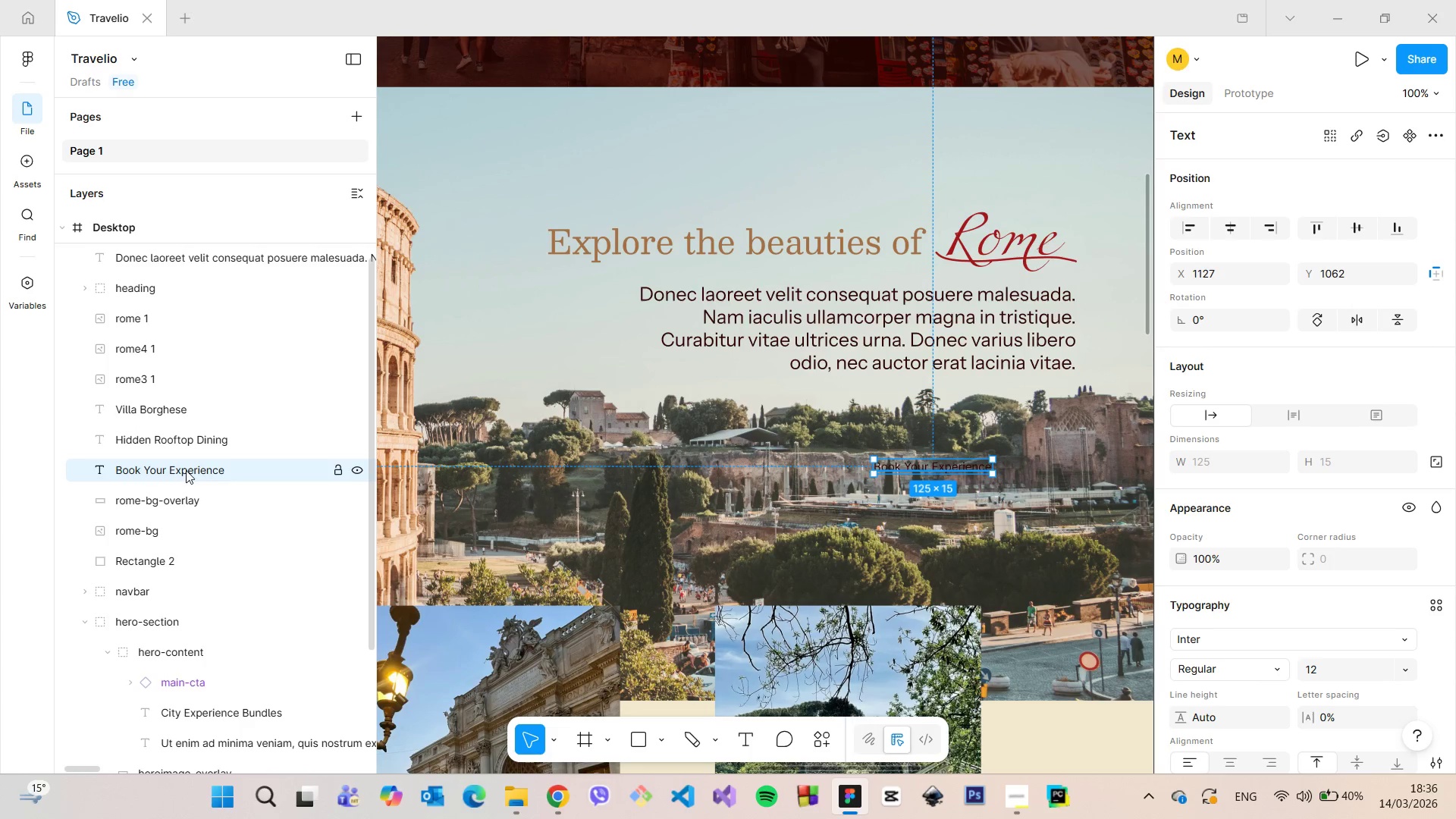 
right_click([186, 470])
 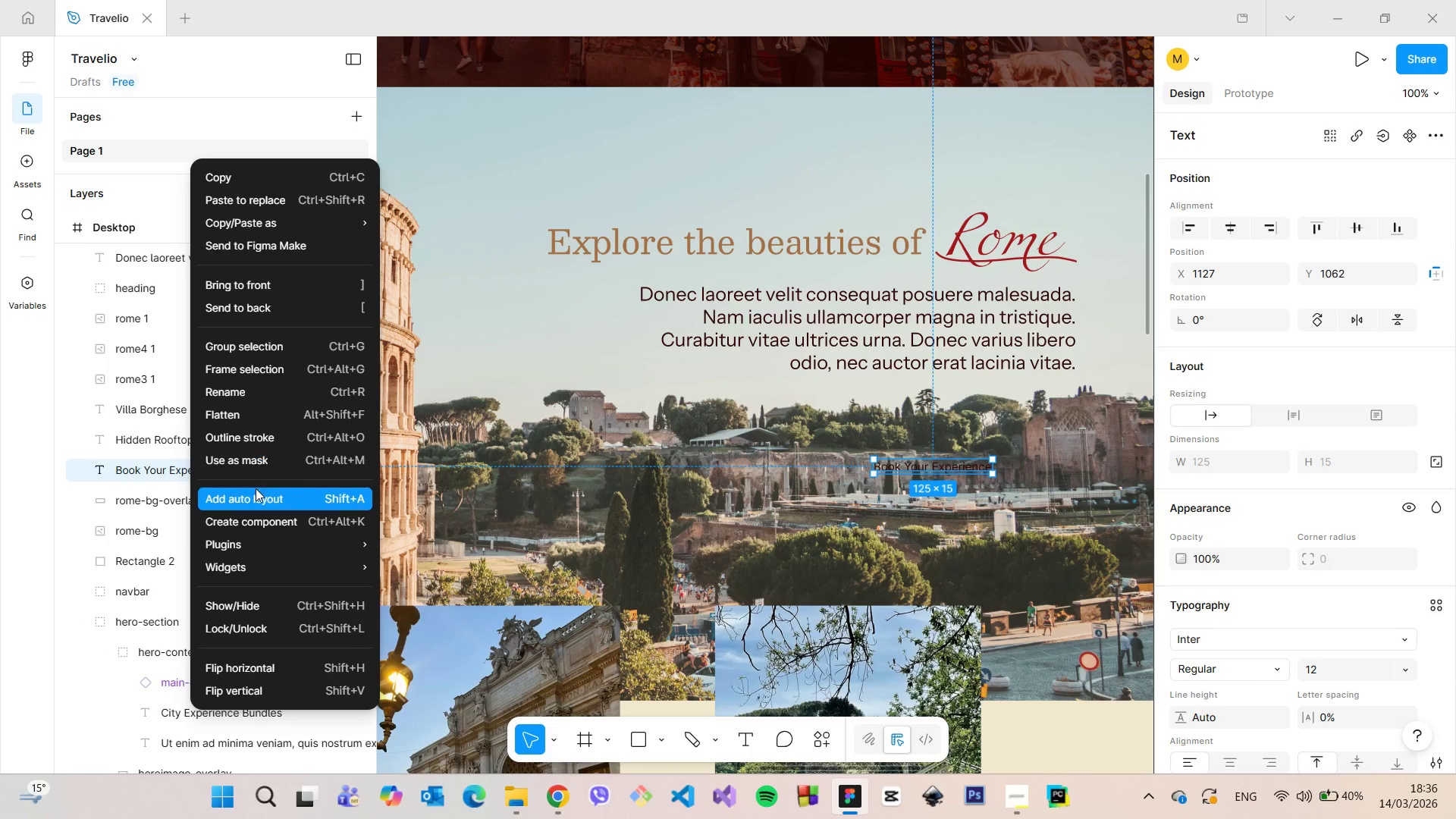 
left_click([256, 491])
 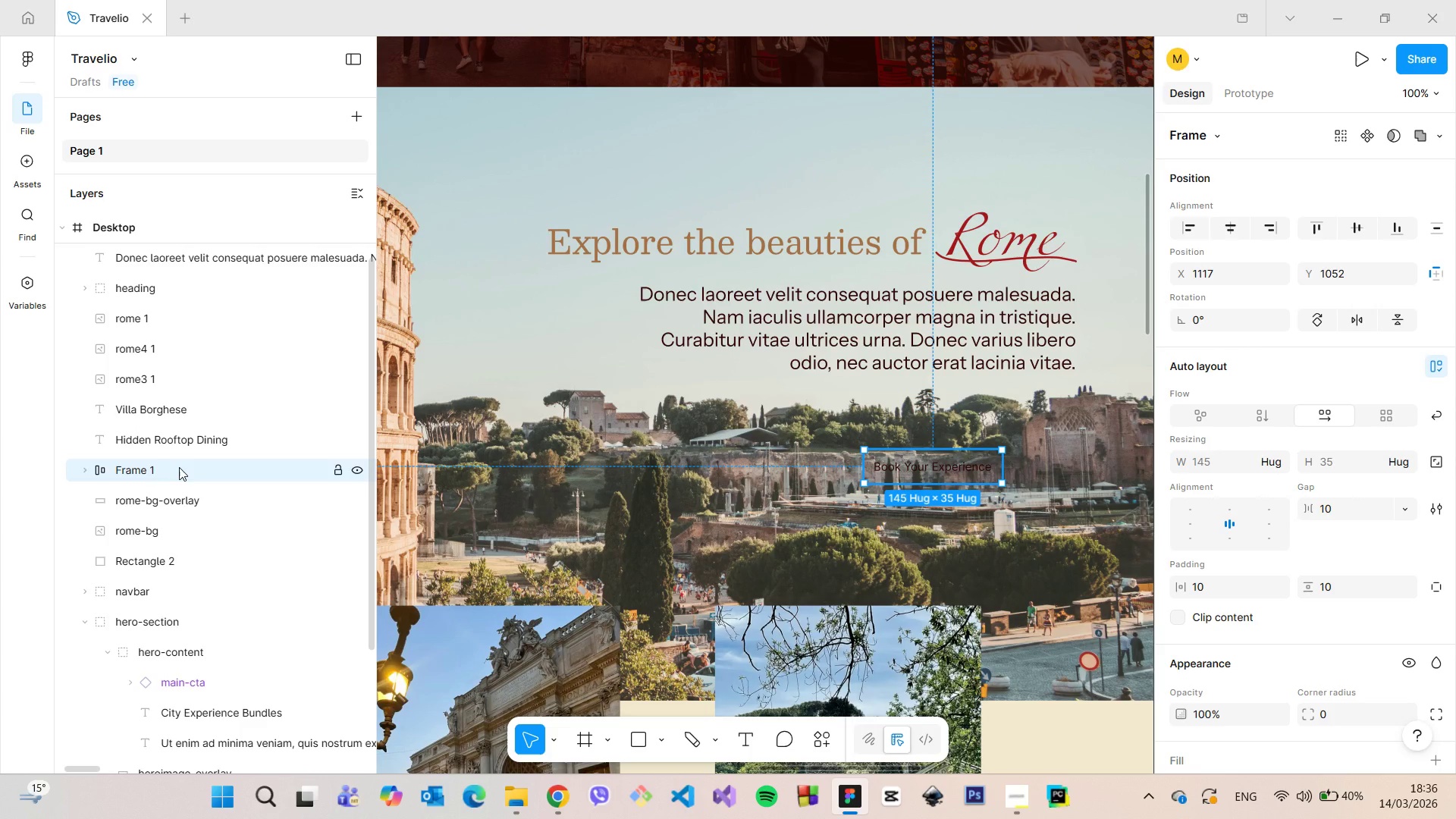 
double_click([179, 467])
 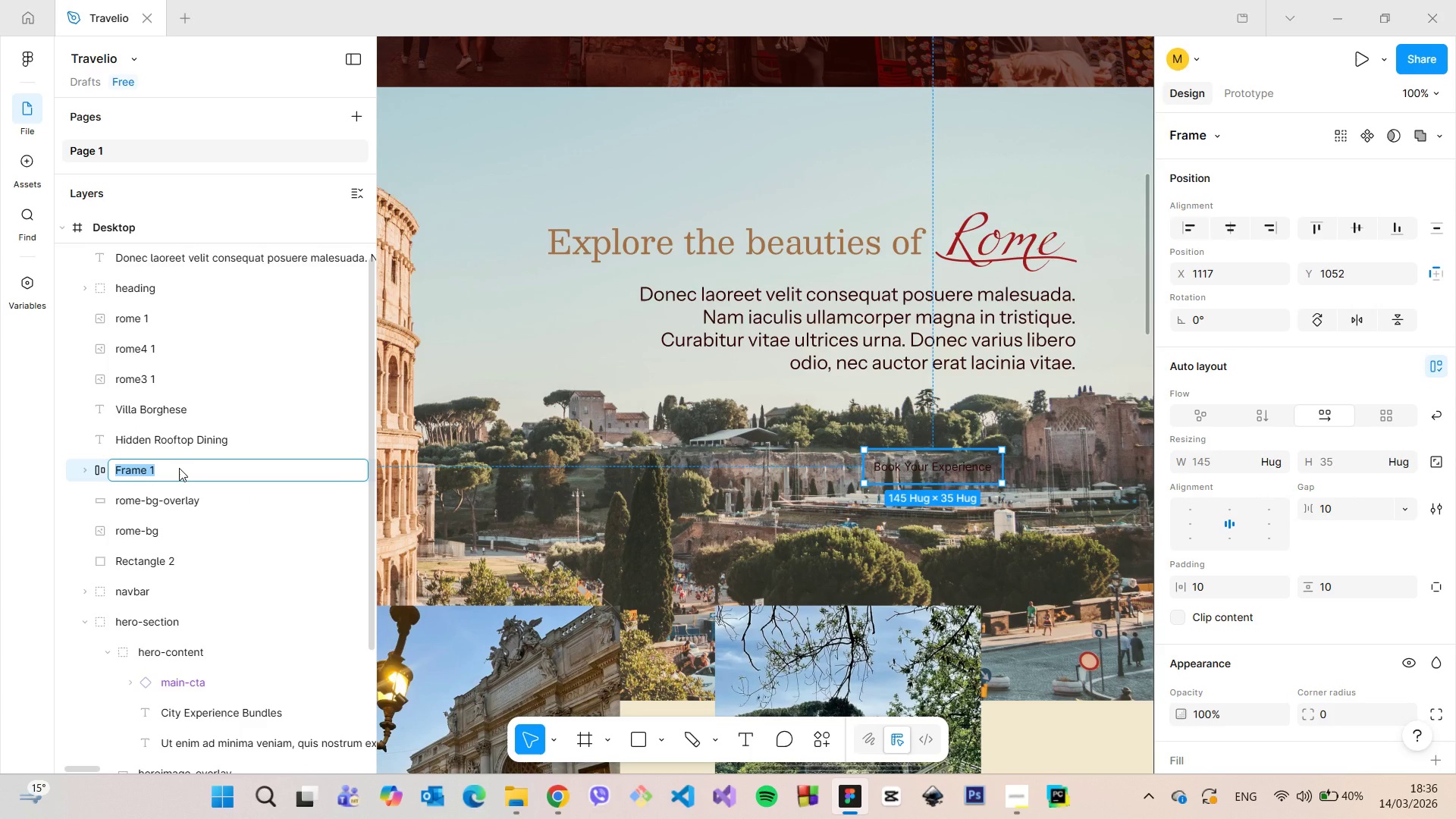 
type(C)
key(Backspace)
type(cta-sections)
 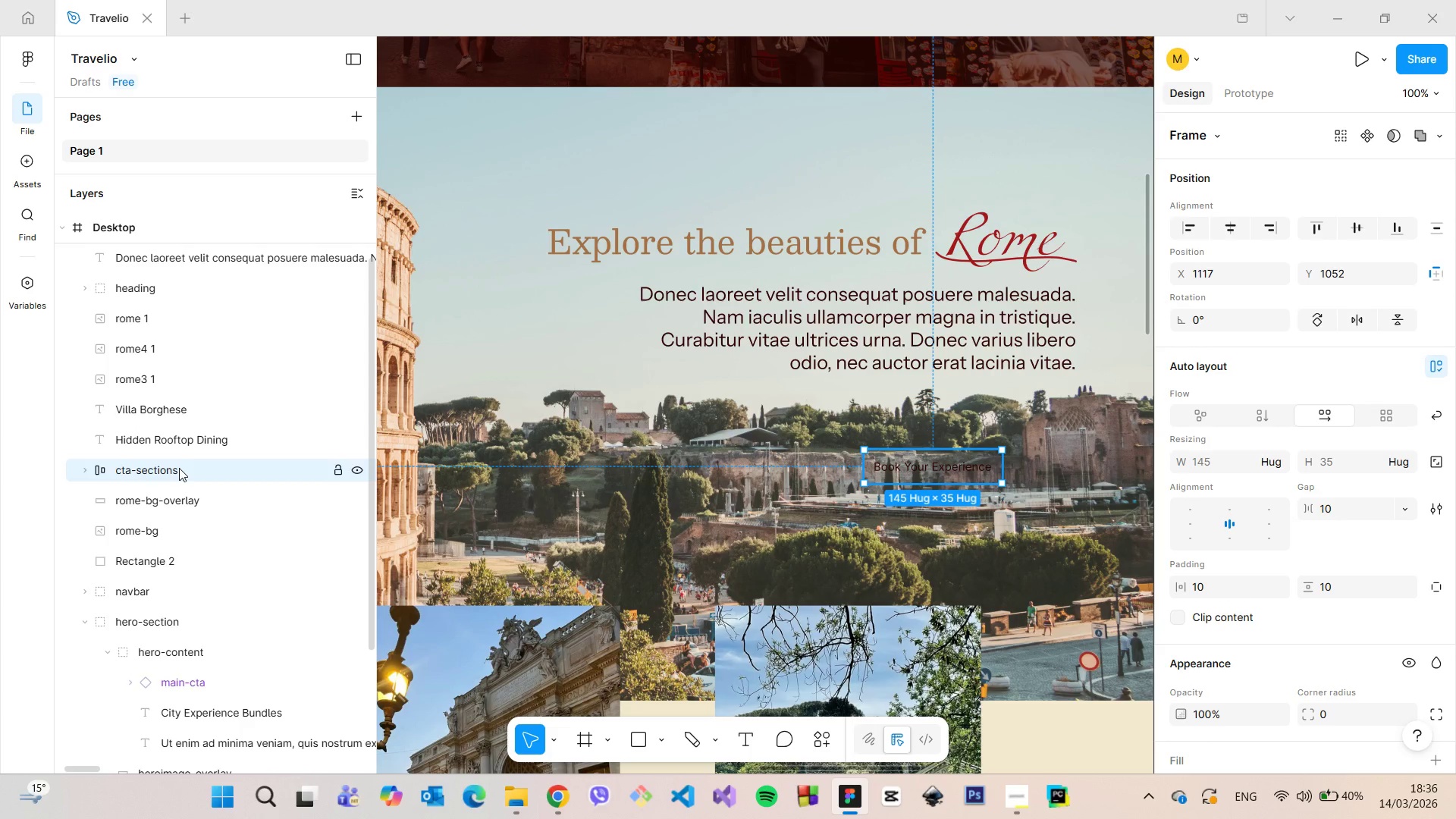 
key(Enter)
 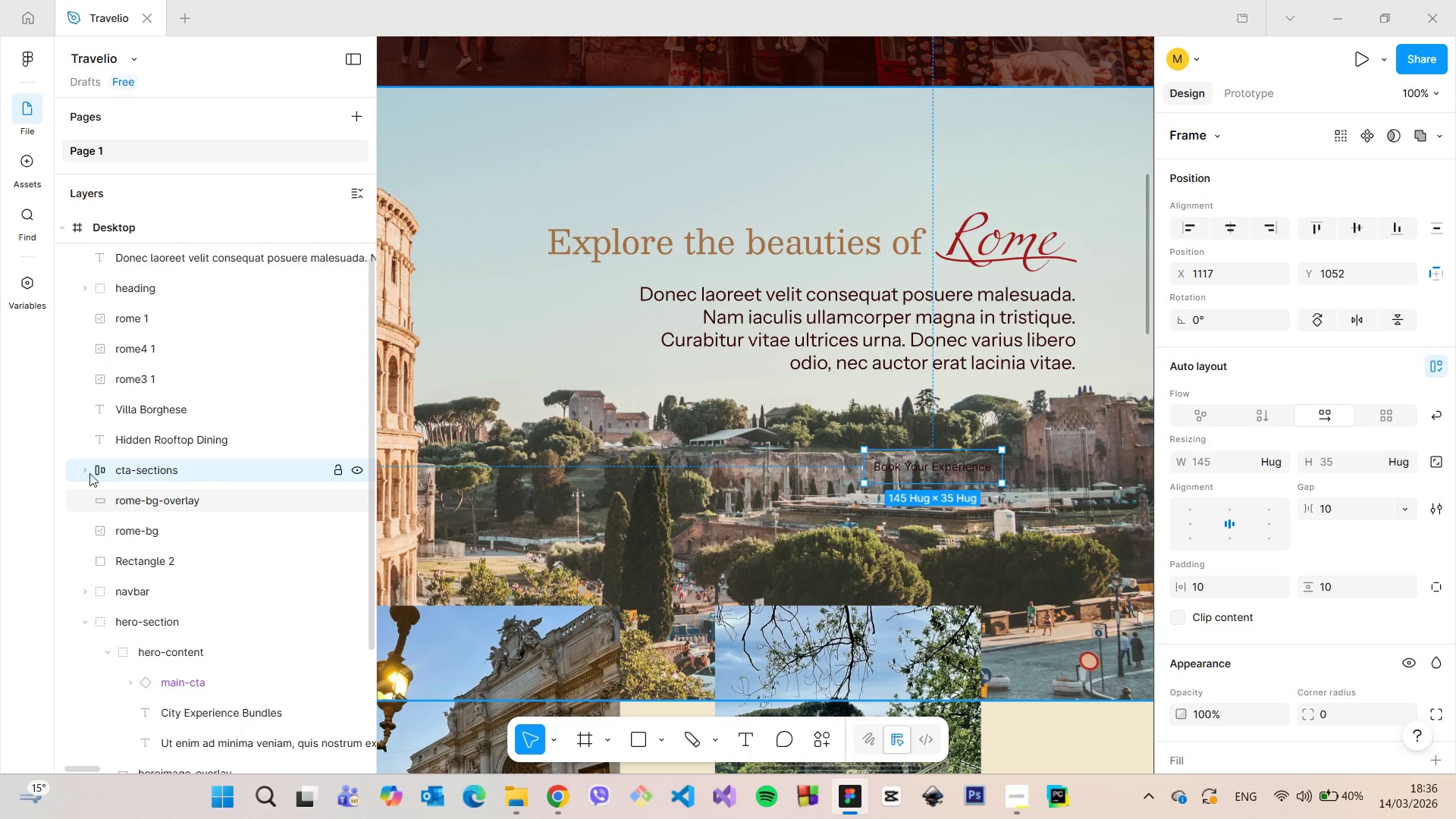 
left_click([77, 474])
 